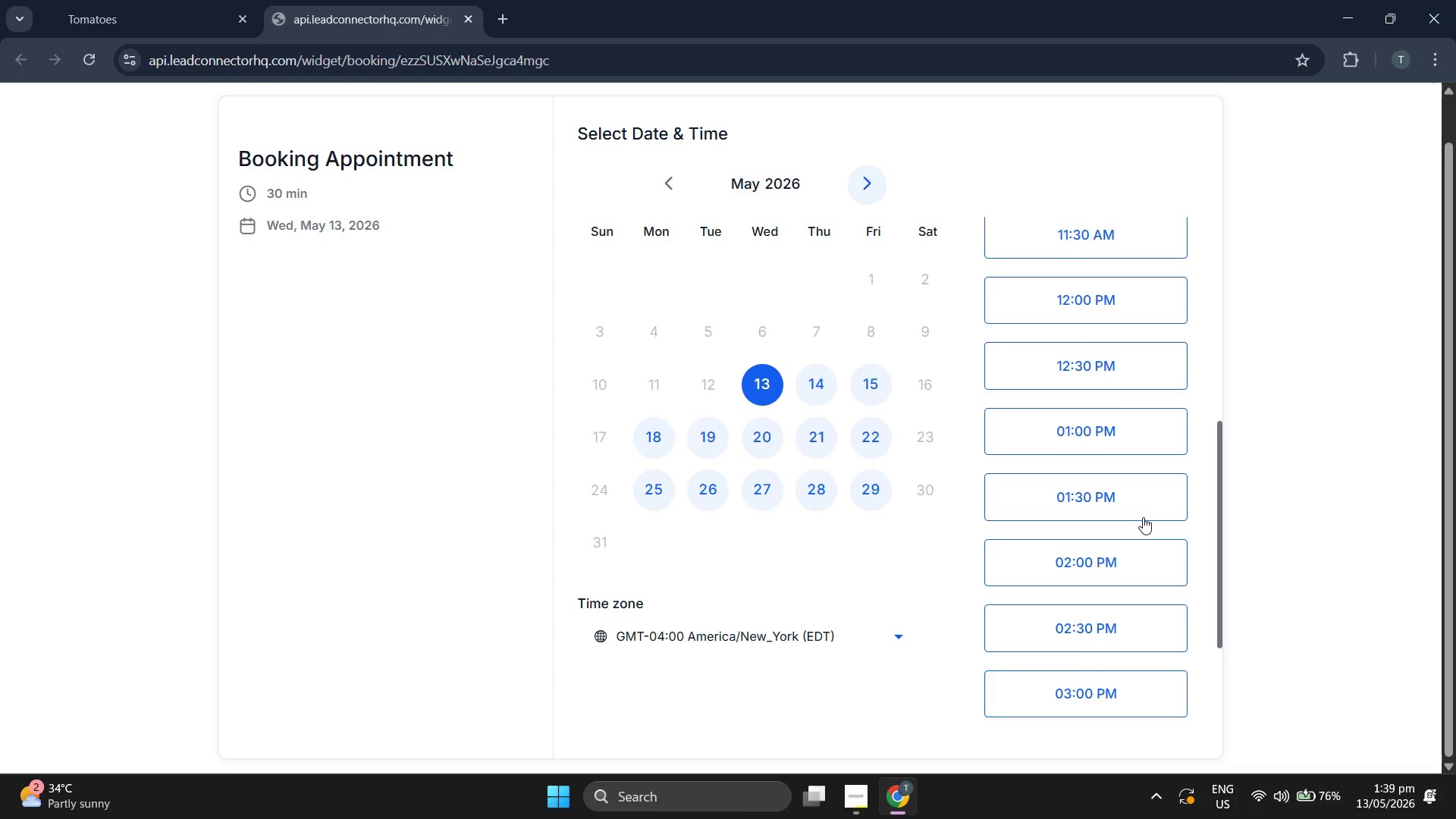 
scroll: coordinate [662, 420], scroll_direction: up, amount: 8.0
 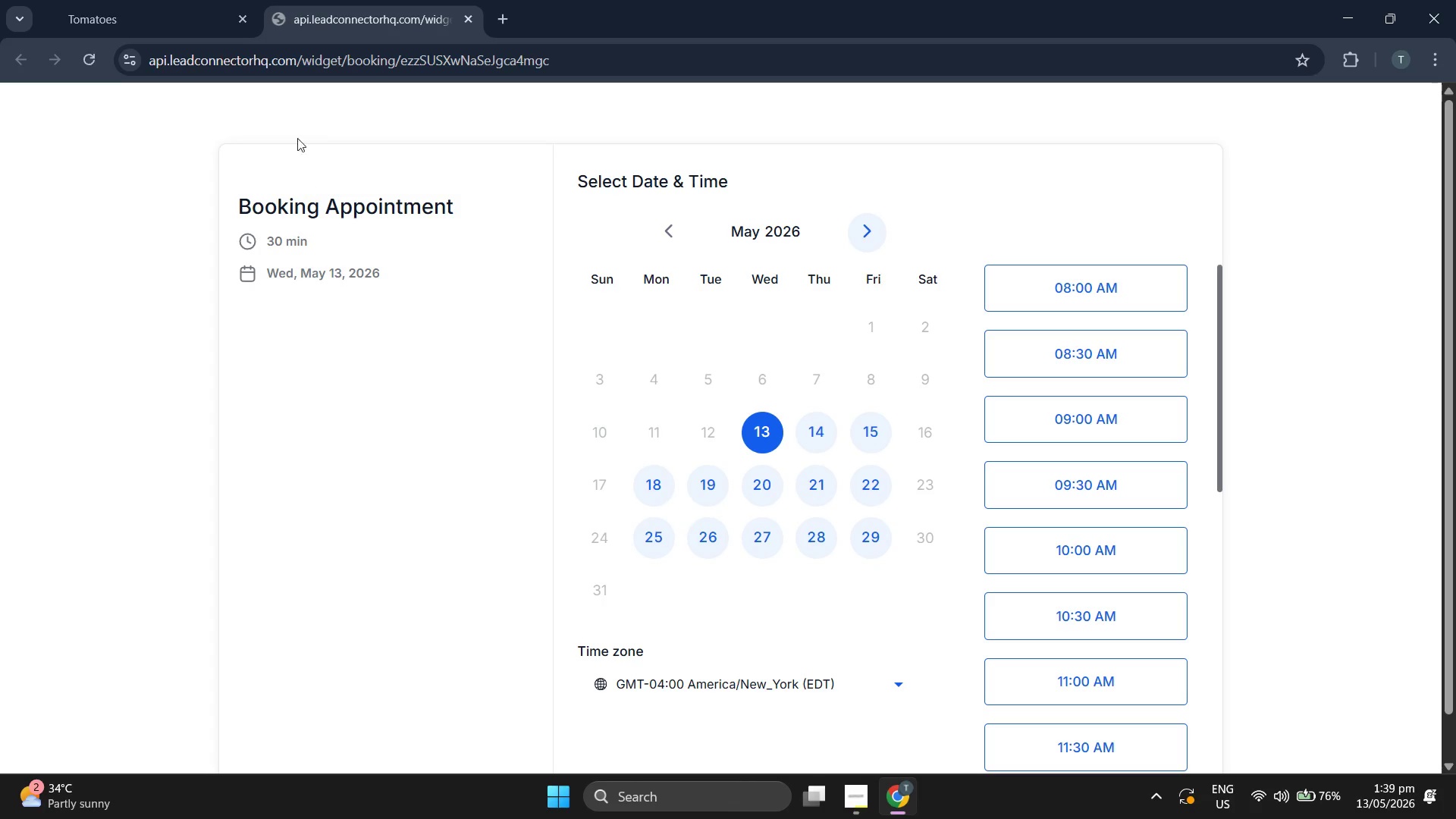 
left_click([152, 0])
 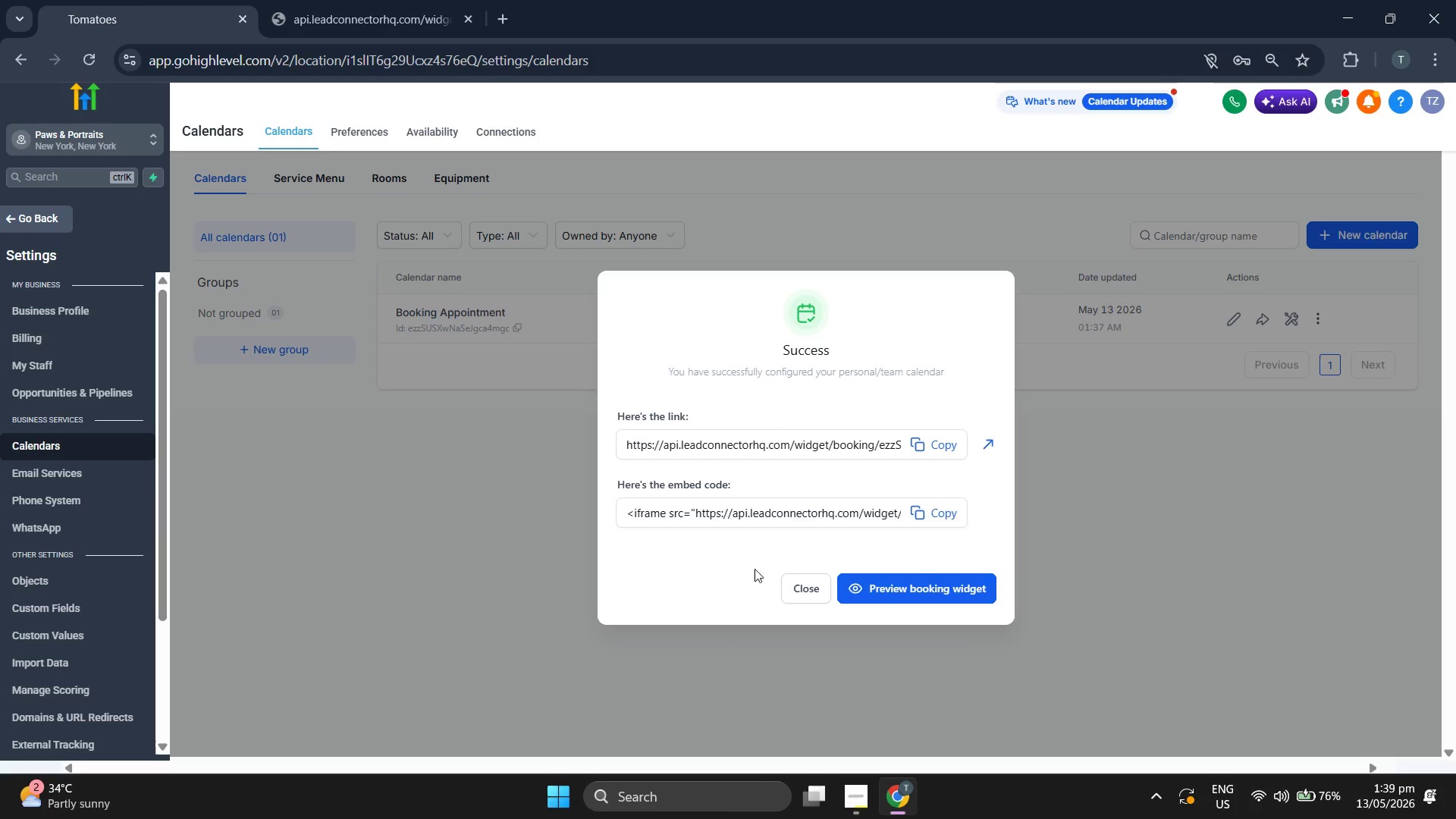 
left_click([793, 590])
 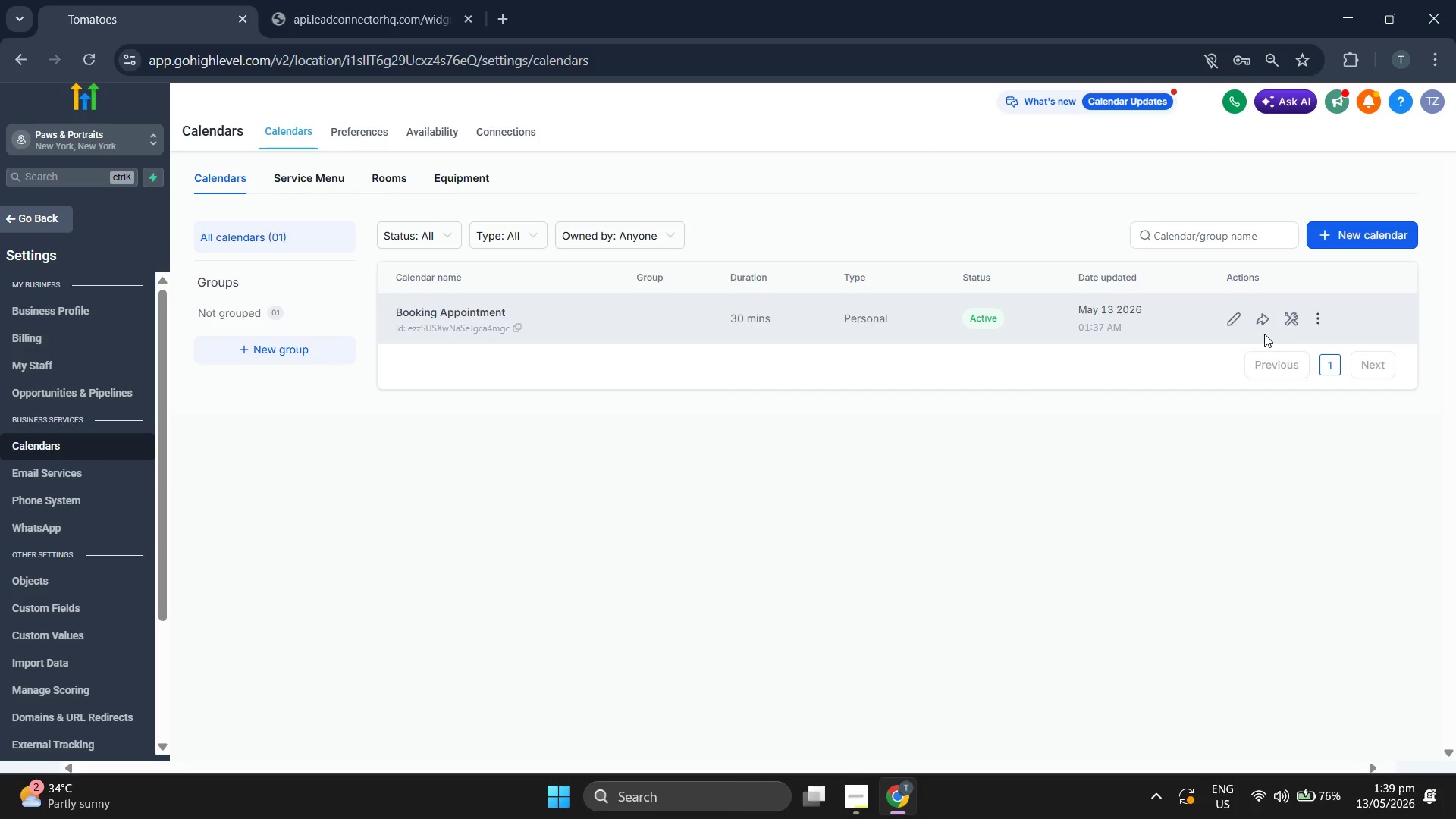 
left_click([1264, 325])
 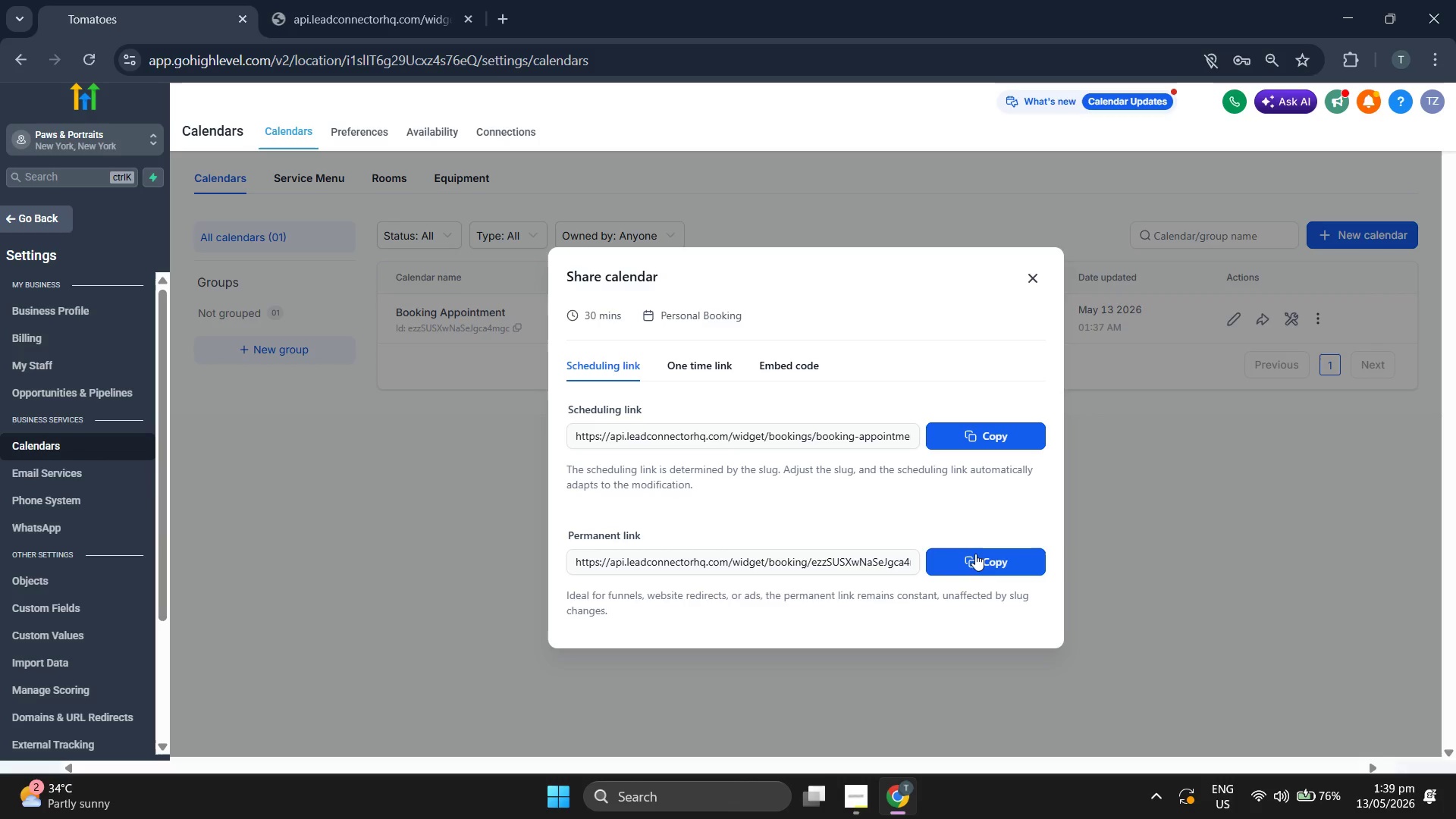 
left_click([975, 560])
 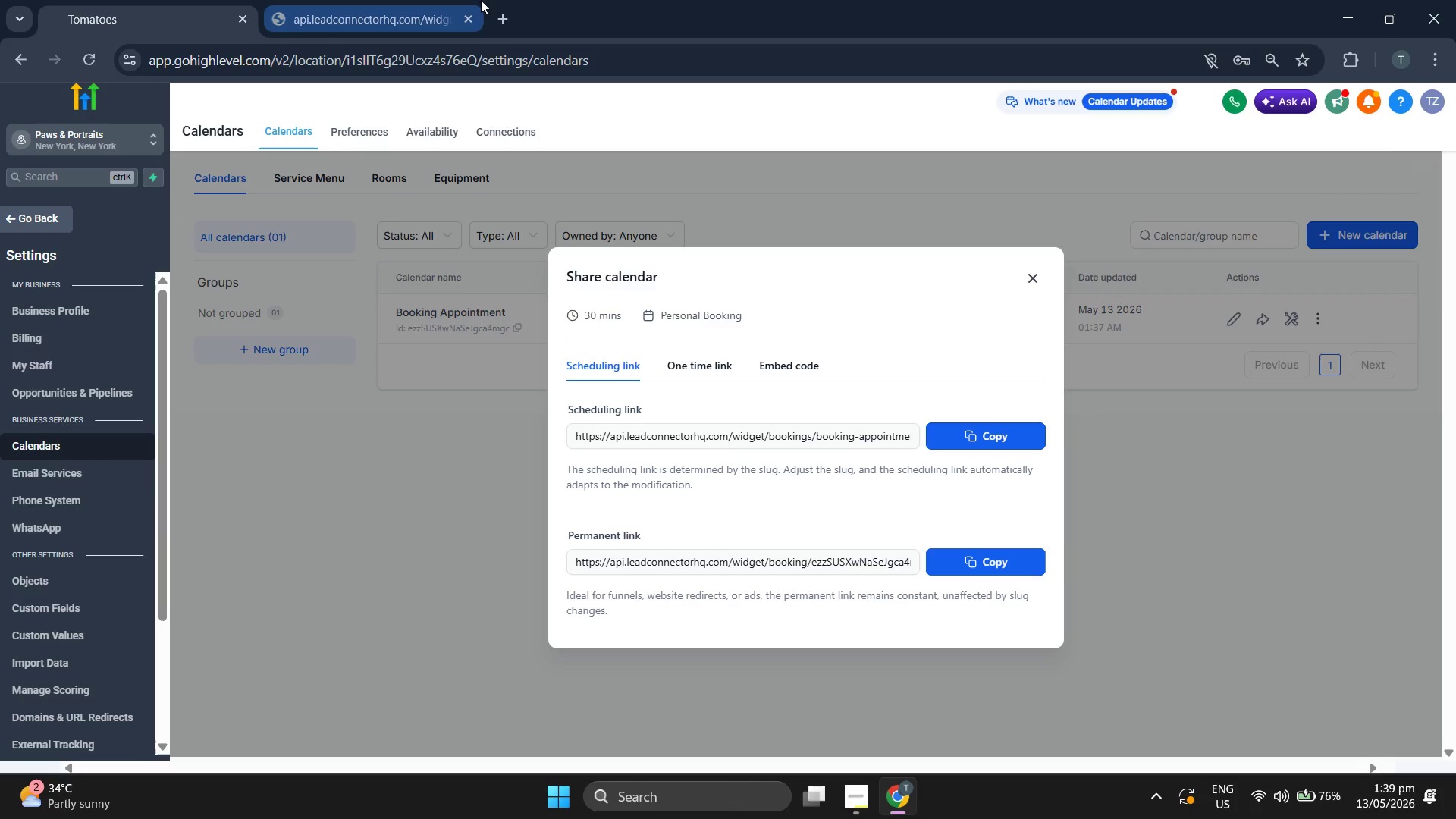 
left_click([495, 0])
 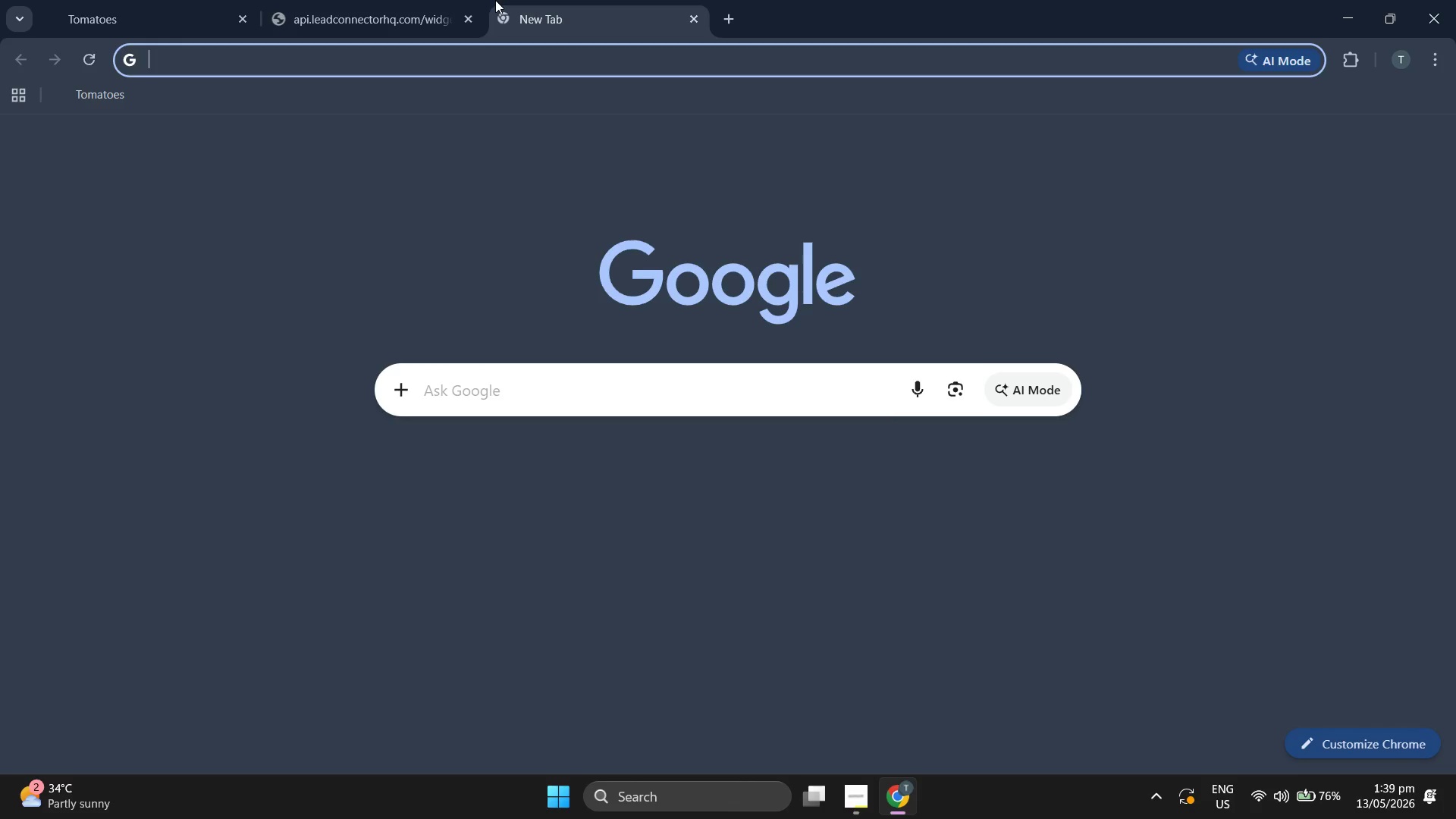 
key(Control+V)
 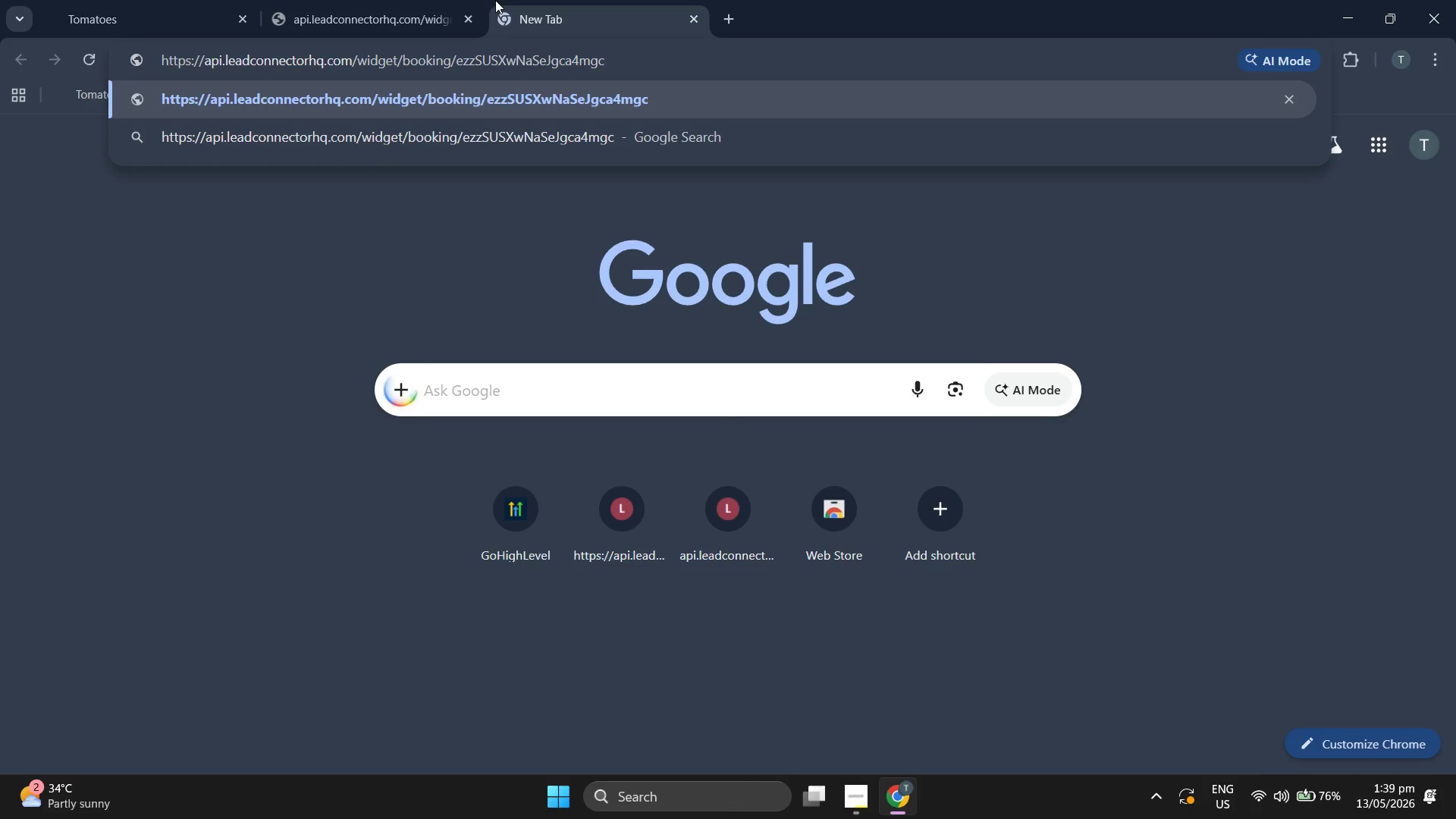 
key(Enter)
 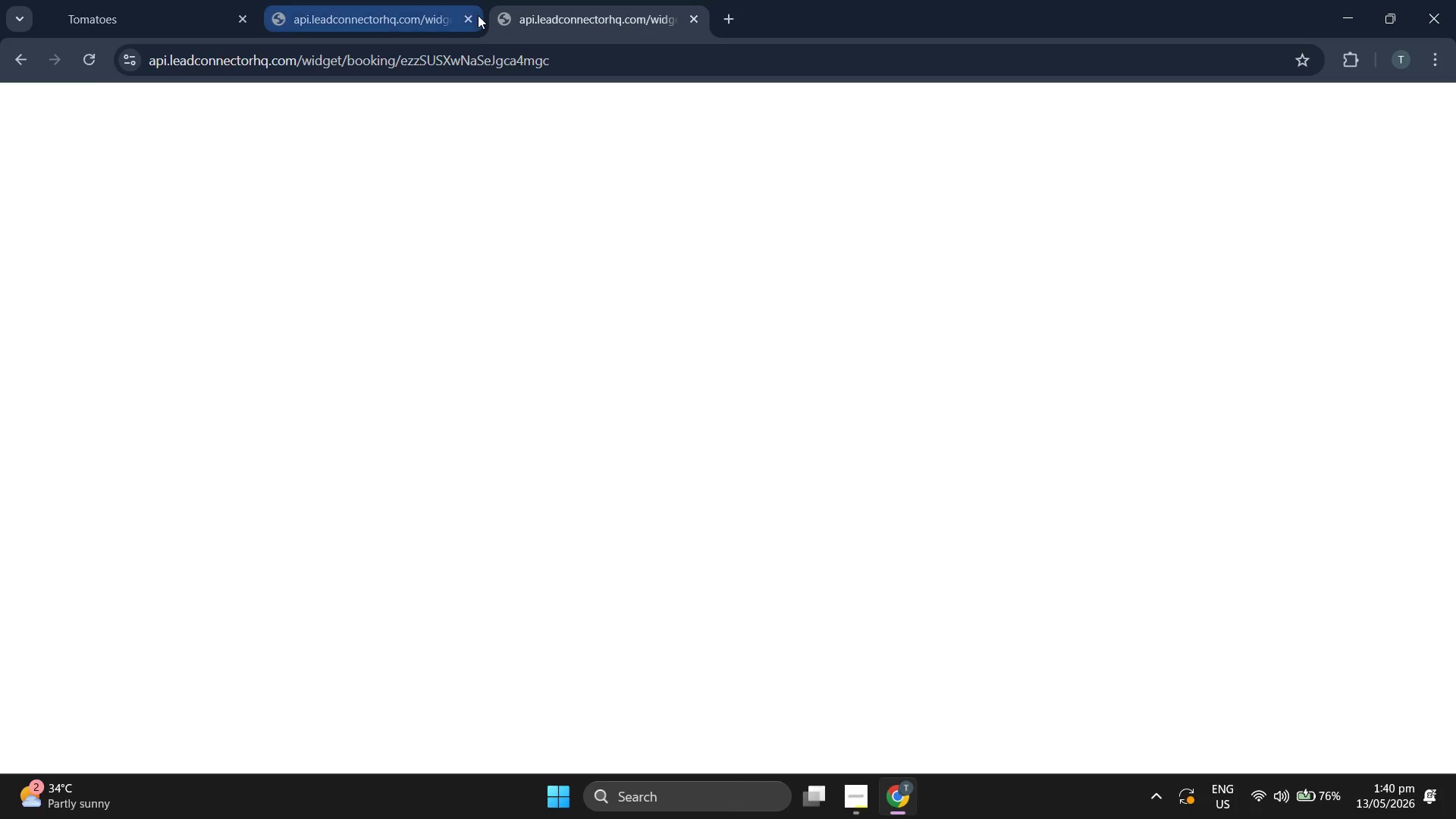 
left_click([469, 24])
 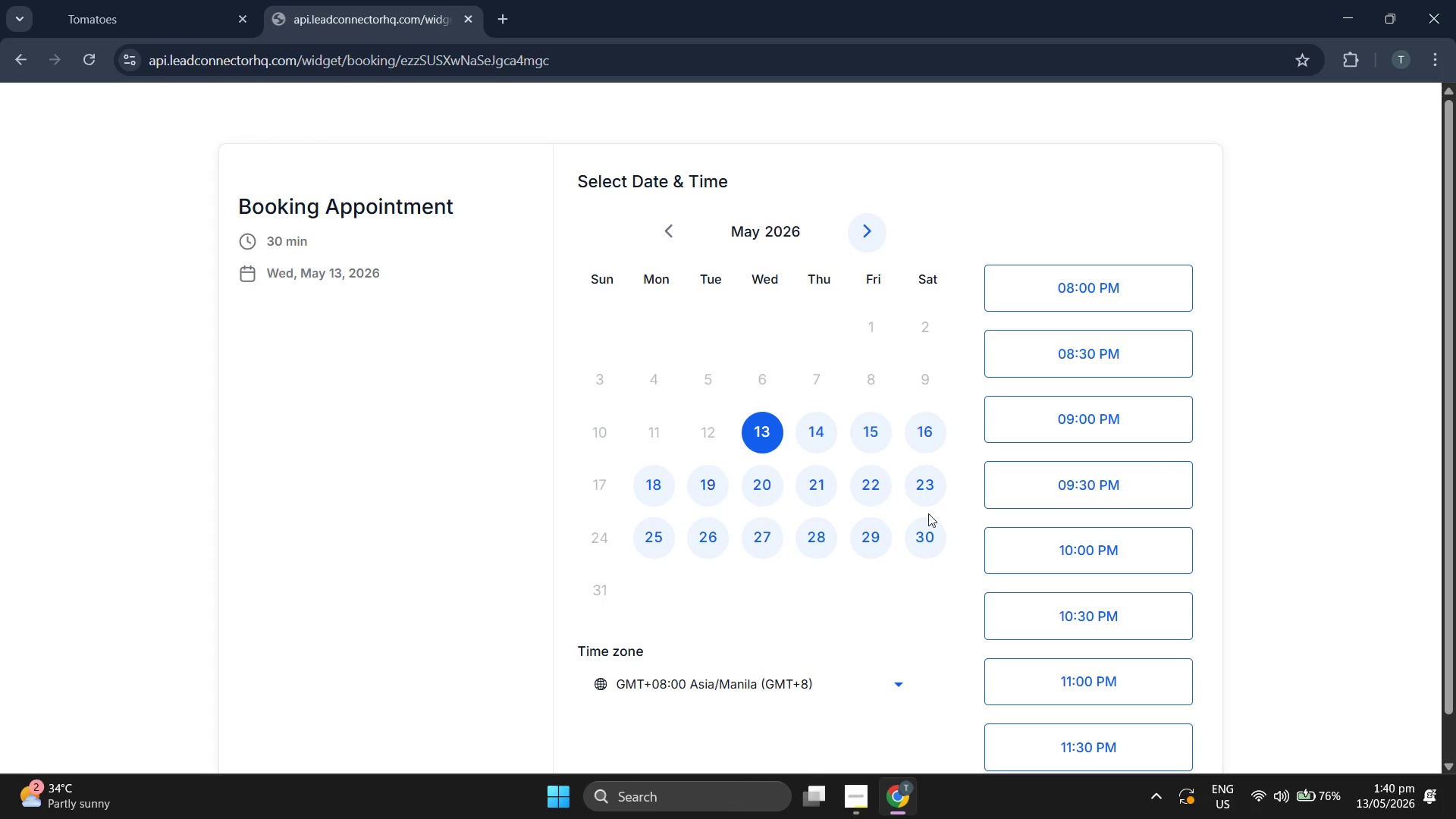 
scroll: coordinate [1256, 454], scroll_direction: down, amount: 2.0
 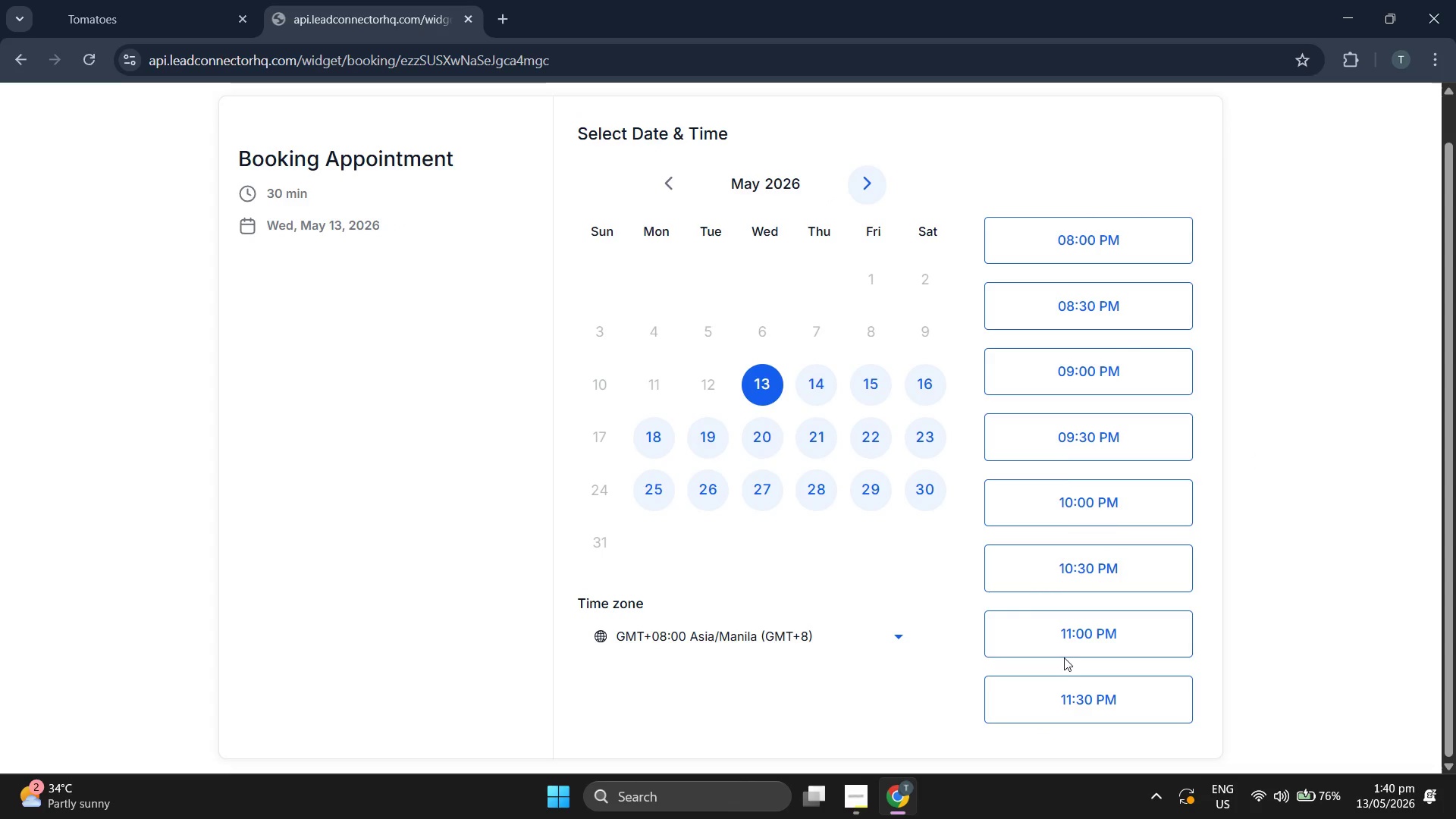 
wait(5.31)
 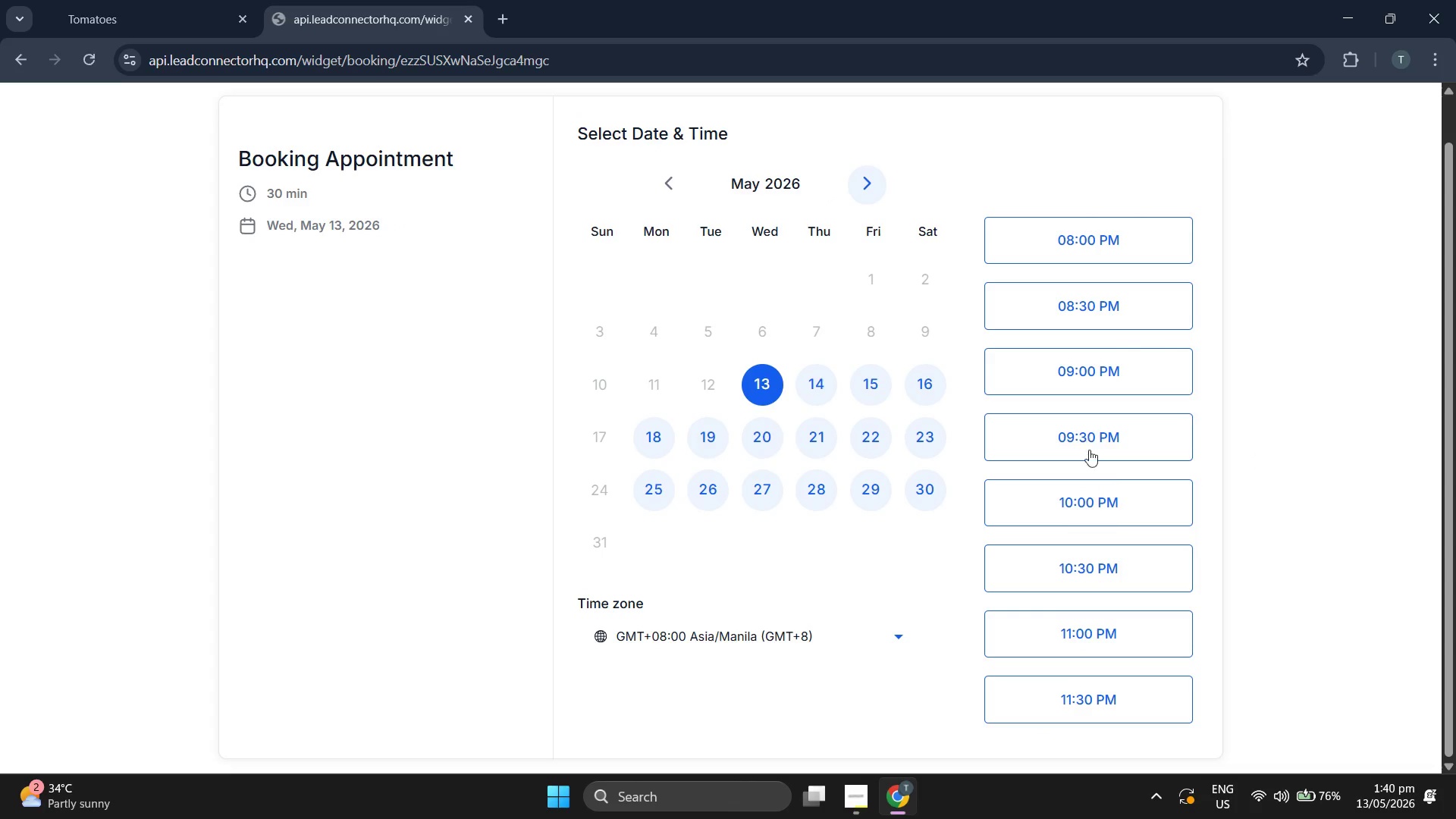 
left_click([807, 632])
 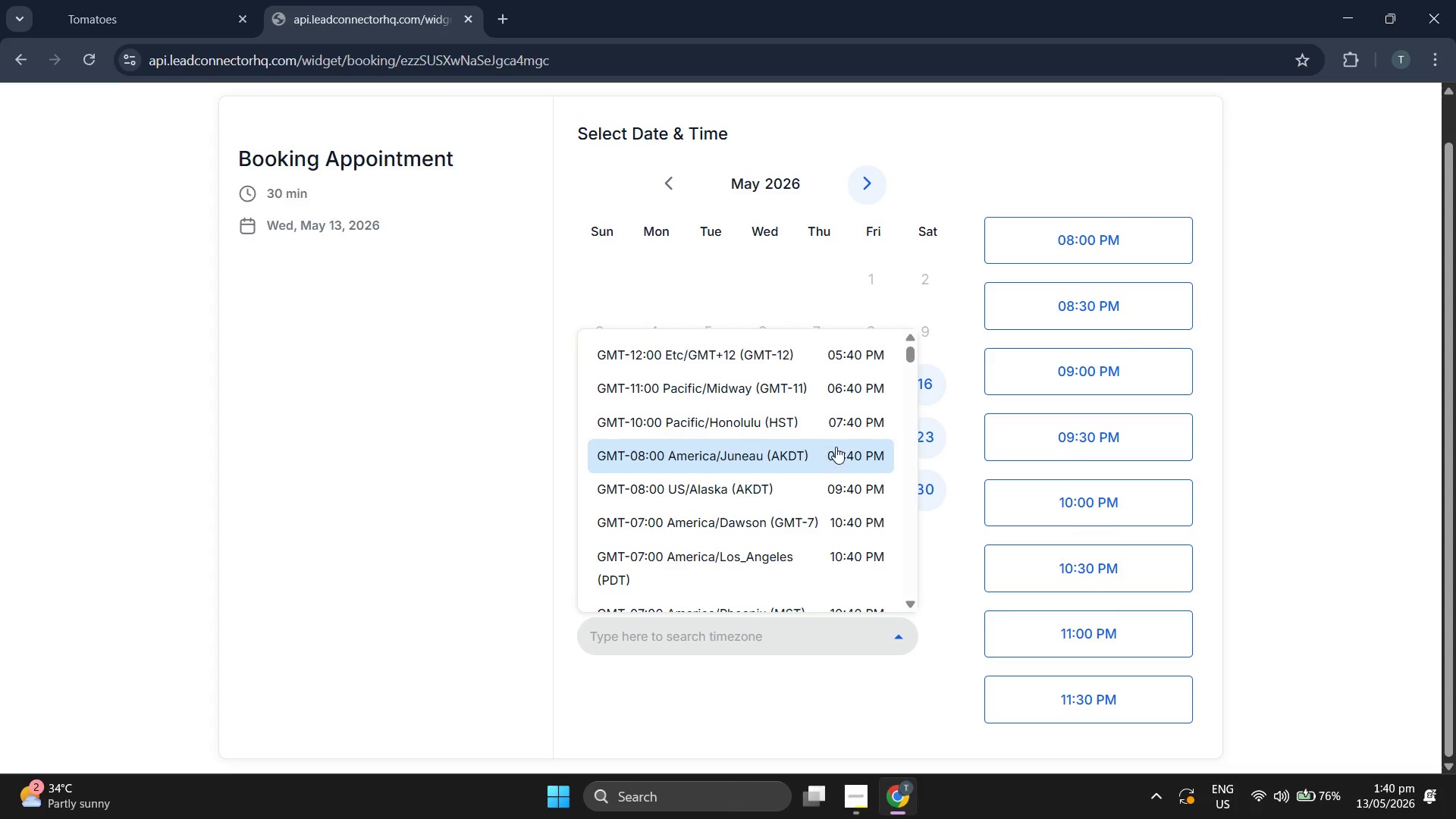 
scroll: coordinate [836, 447], scroll_direction: down, amount: 5.0
 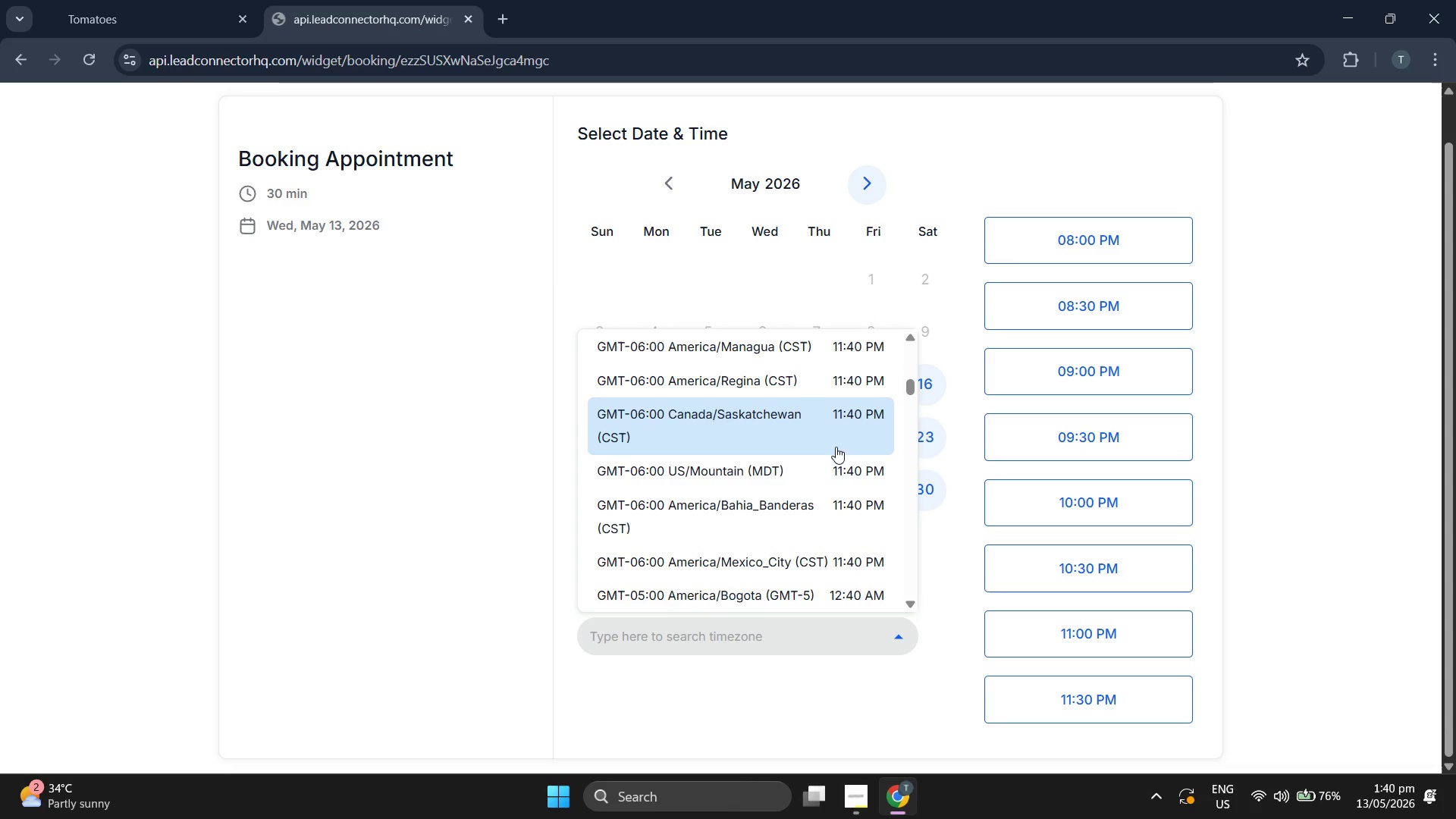 
scroll: coordinate [786, 453], scroll_direction: down, amount: 6.0
 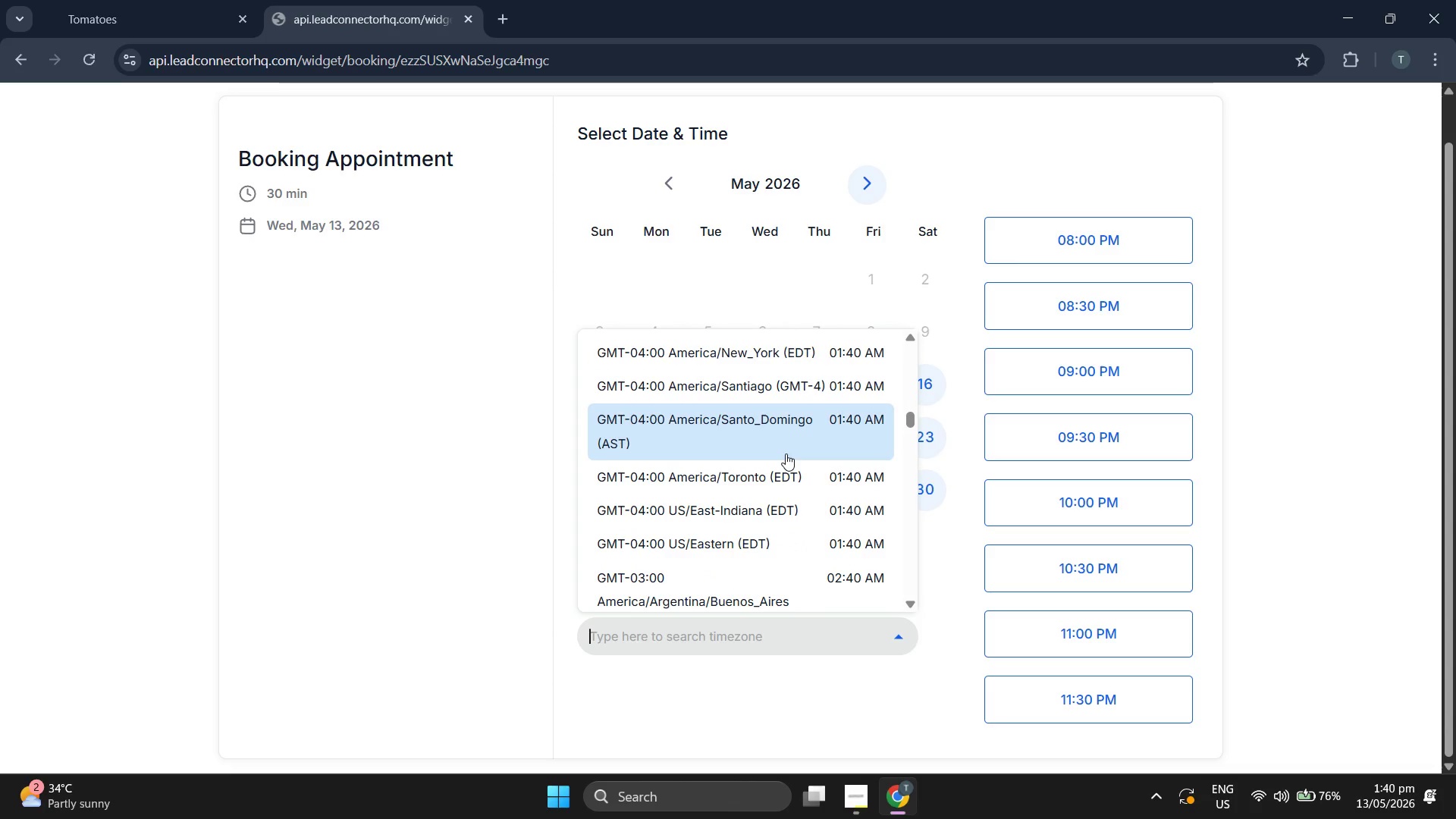 
scroll: coordinate [786, 453], scroll_direction: down, amount: 2.0
 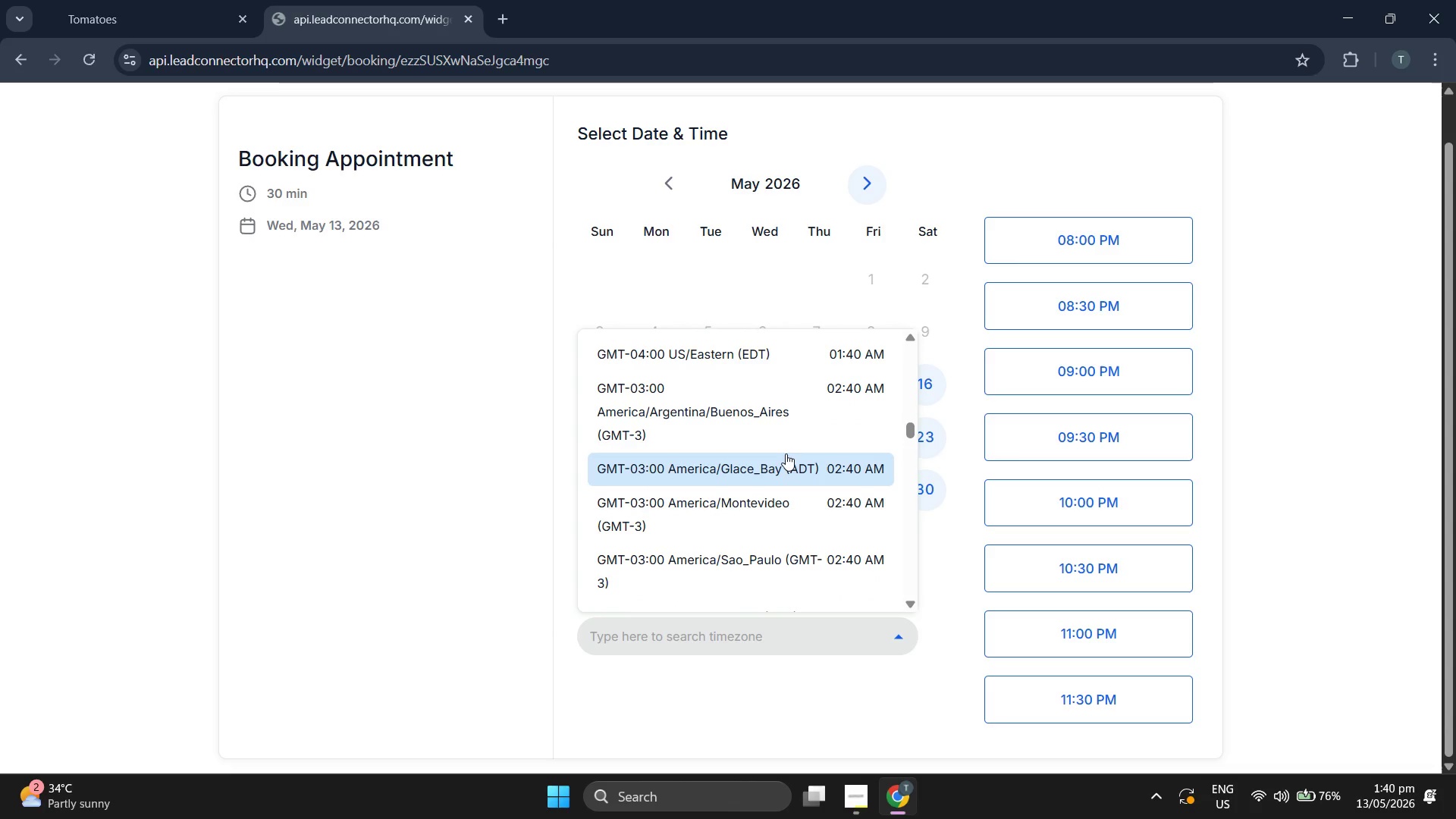 
scroll: coordinate [786, 453], scroll_direction: up, amount: 1.0
 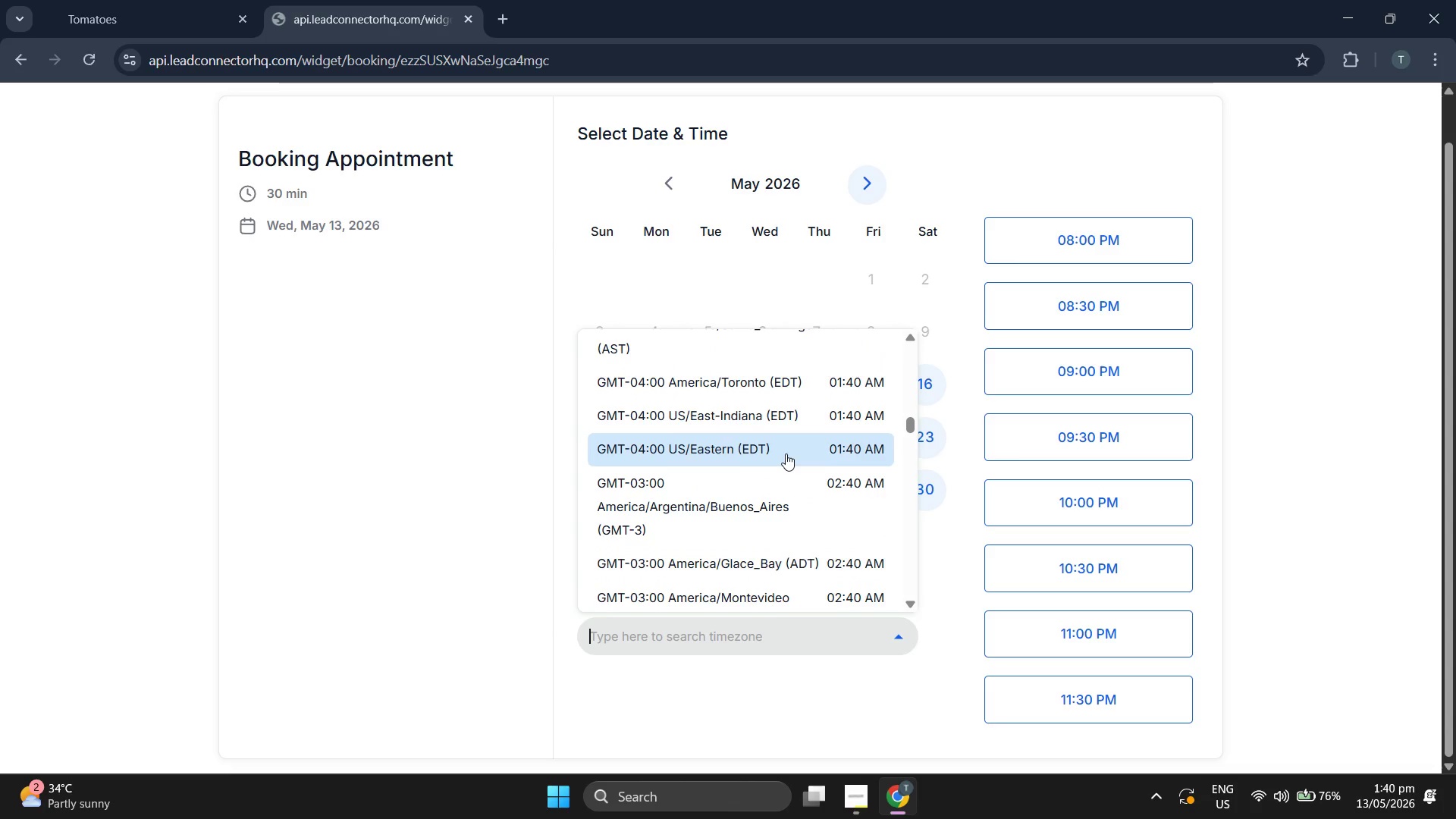 
scroll: coordinate [786, 453], scroll_direction: down, amount: 5.0
 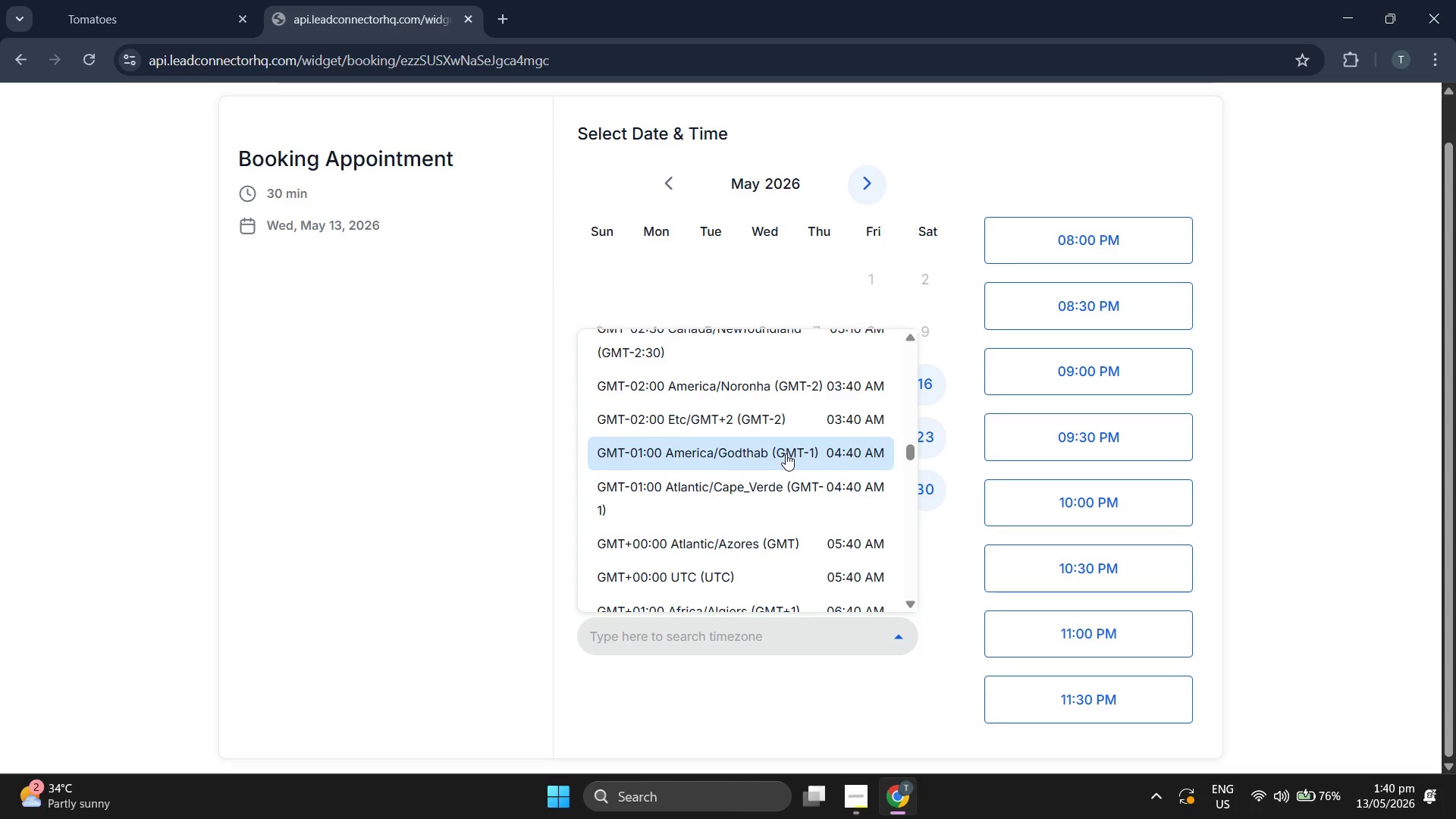 
type(new)
 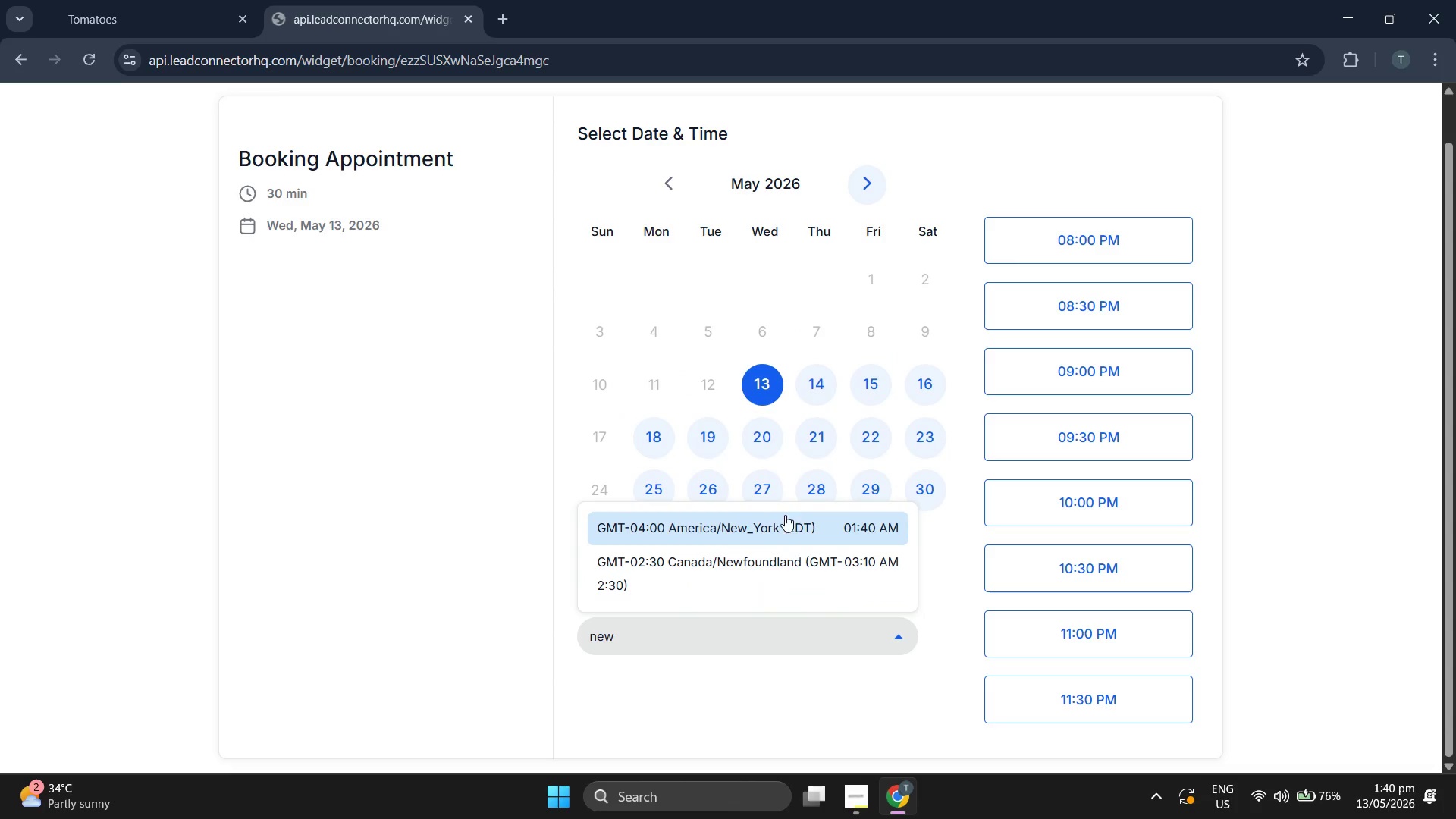 
left_click([788, 522])
 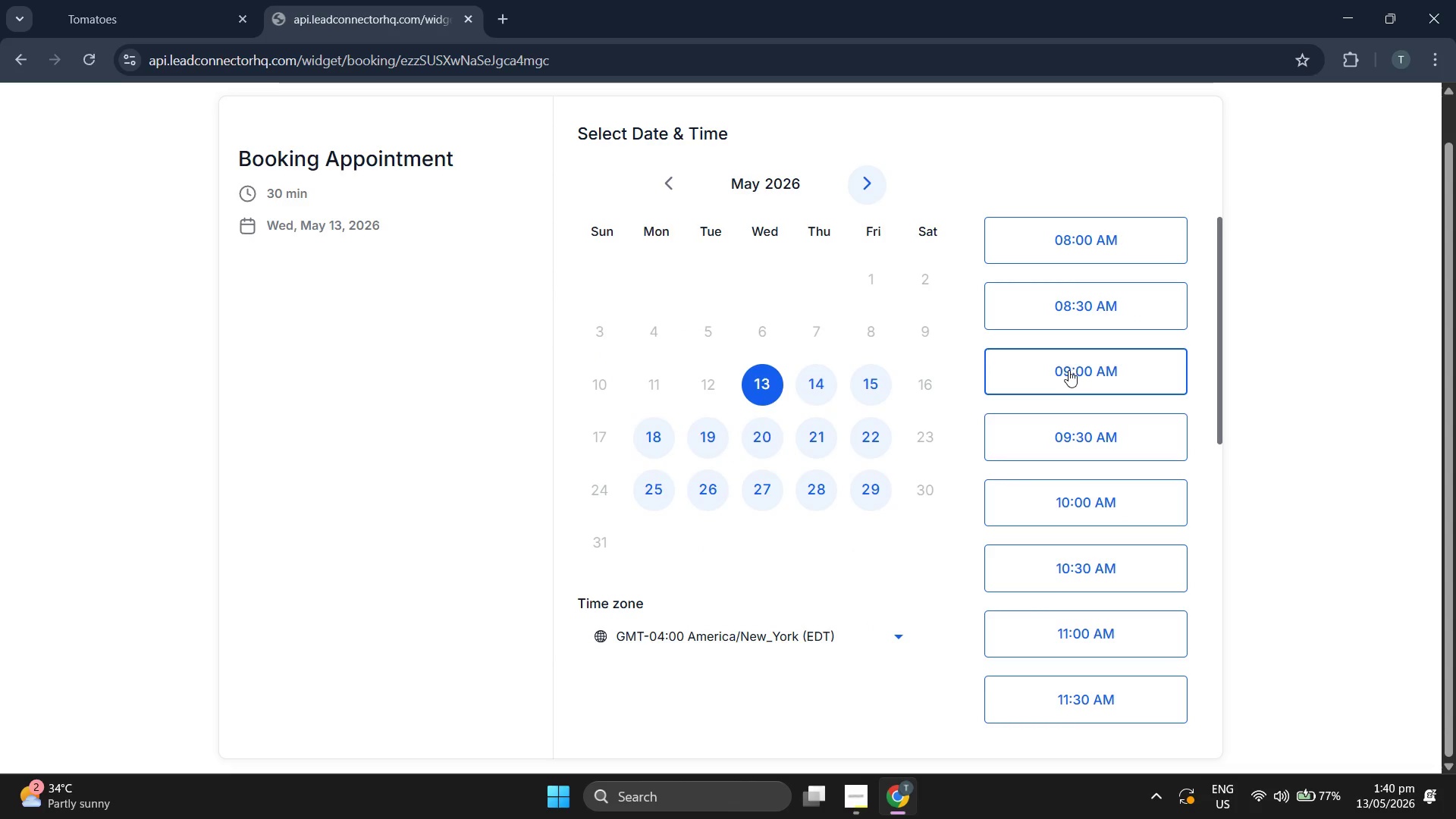 
scroll: coordinate [1056, 369], scroll_direction: down, amount: 6.0
 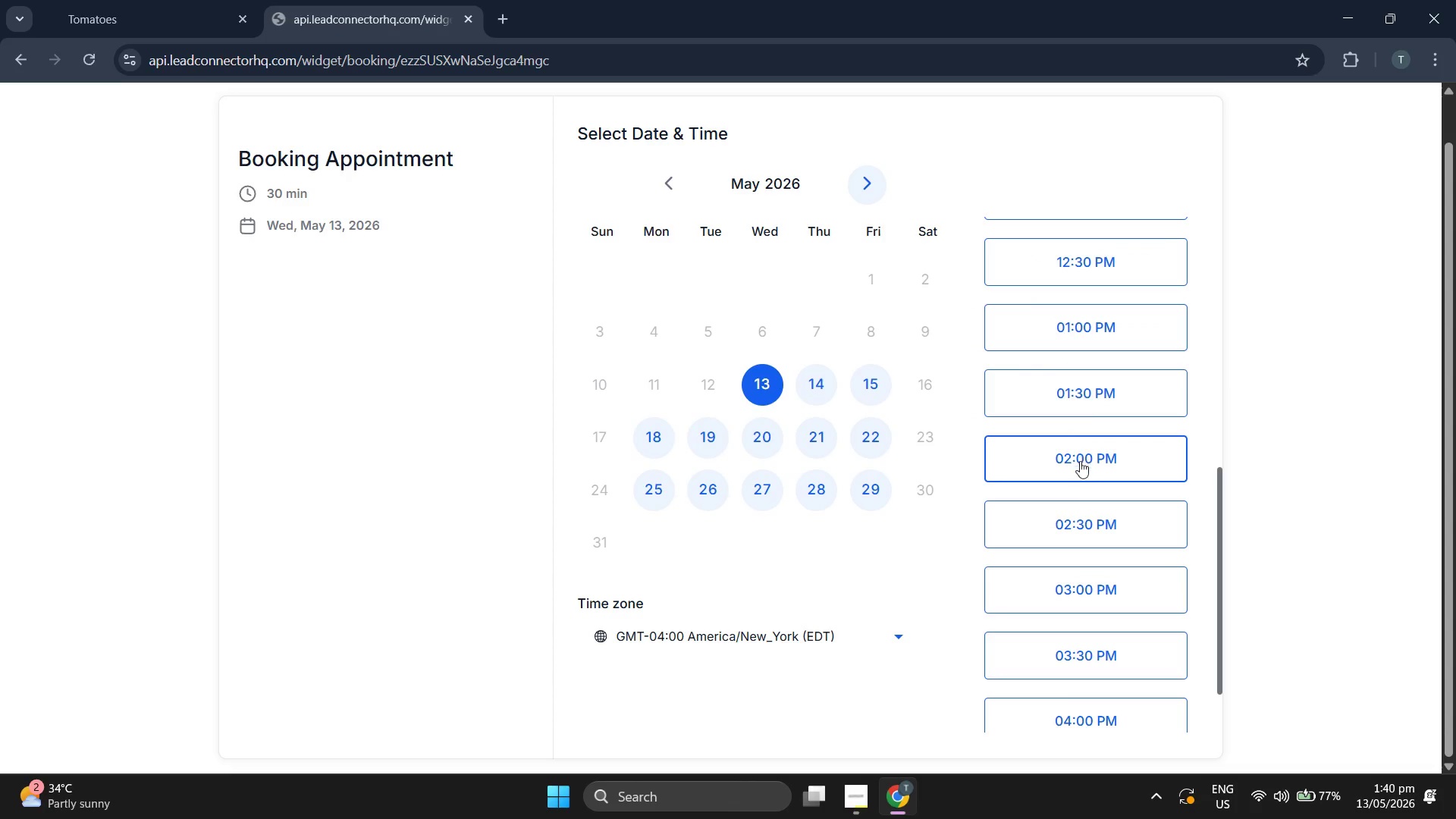 
scroll: coordinate [1086, 517], scroll_direction: down, amount: 2.0
 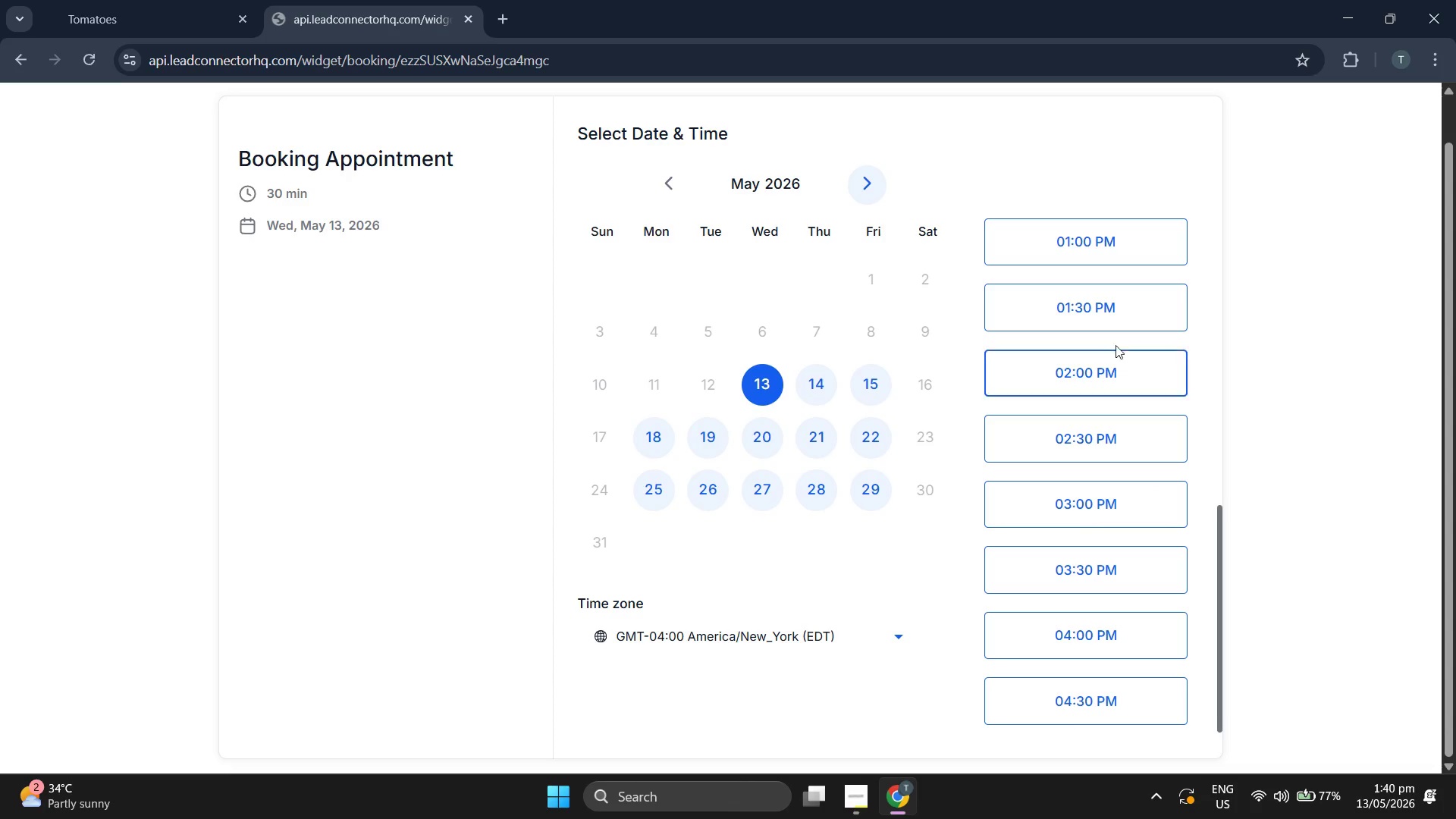 
wait(5.06)
 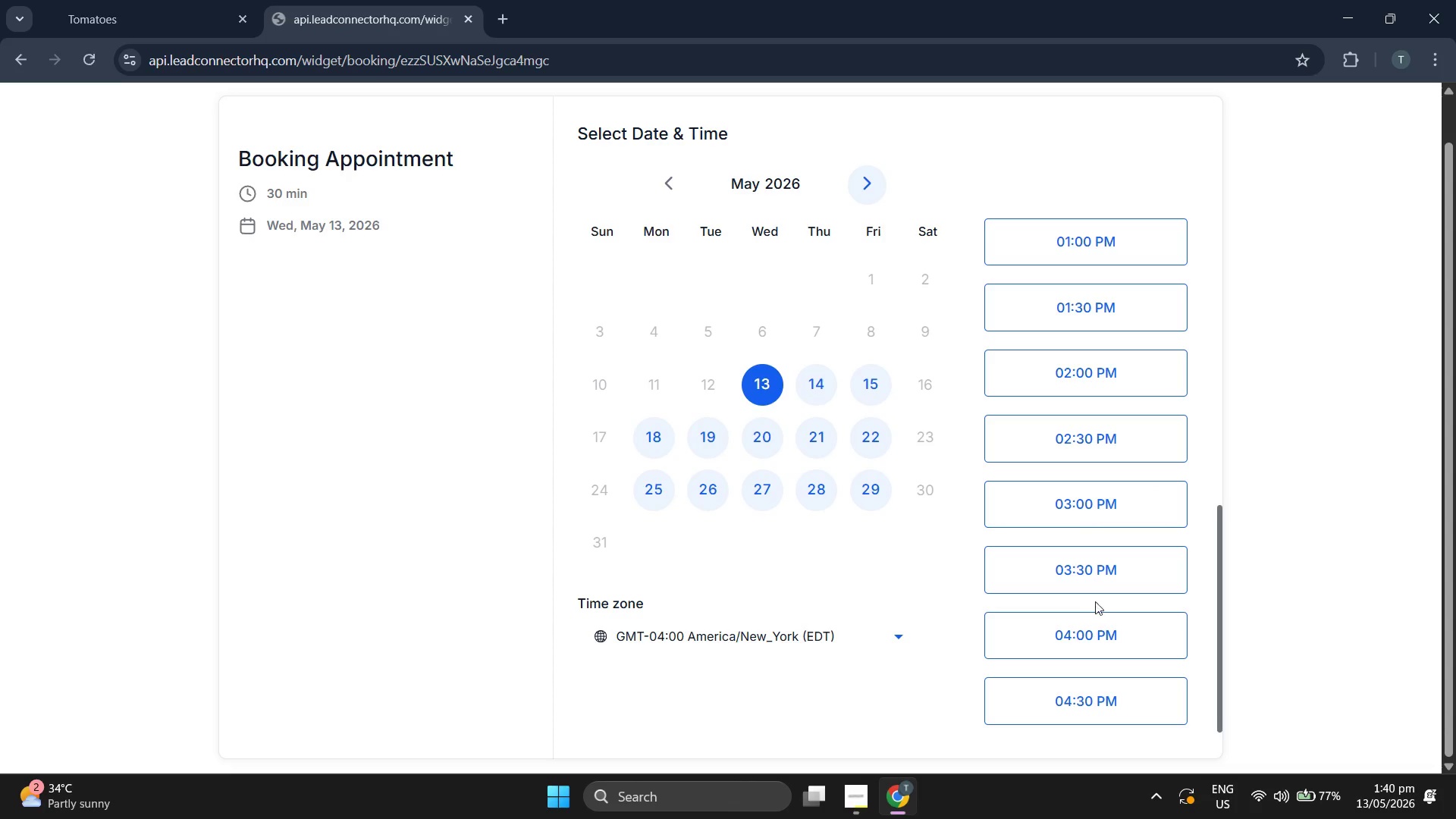 
scroll: coordinate [1069, 470], scroll_direction: up, amount: 2.0
 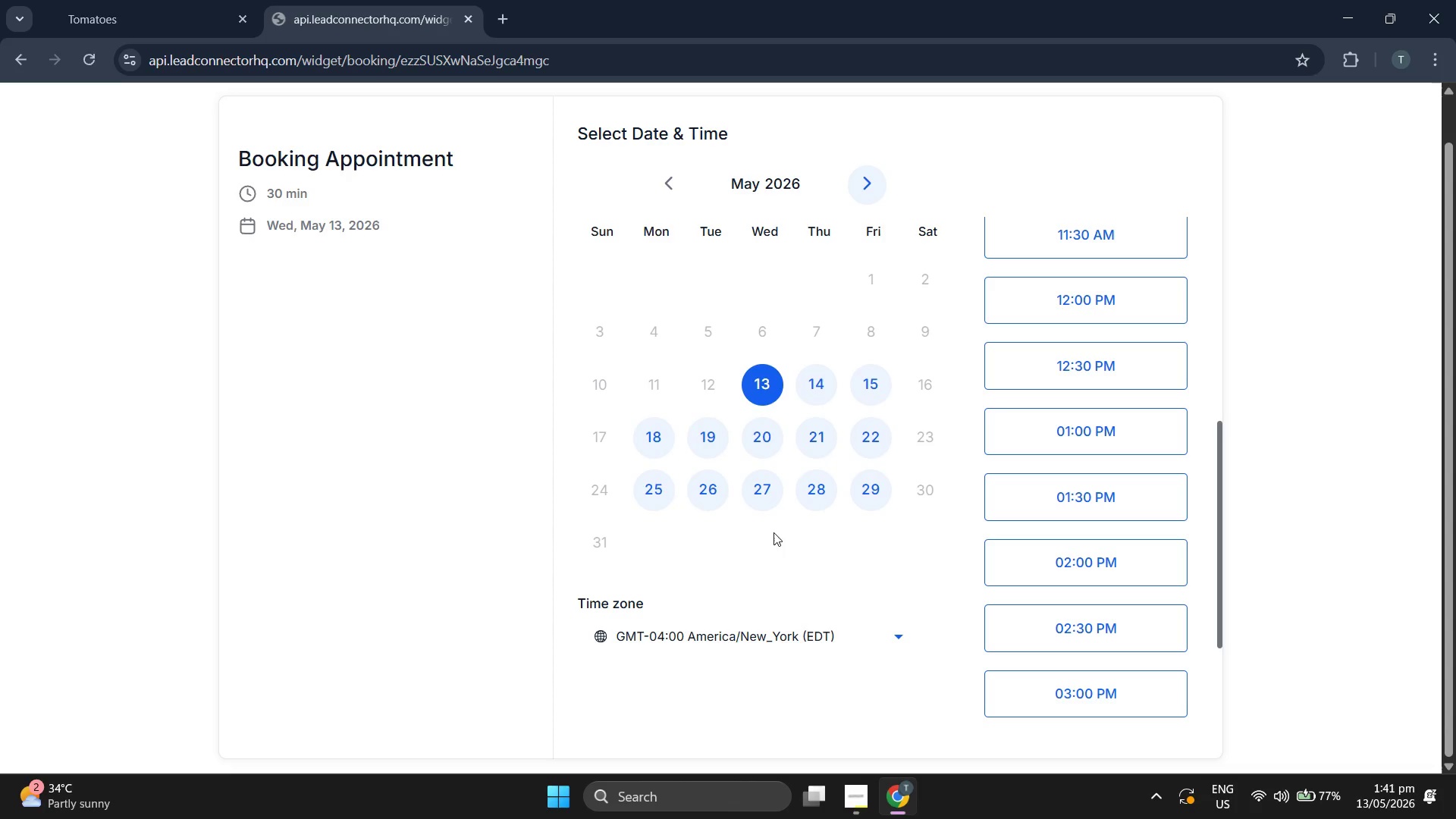 
wait(6.5)
 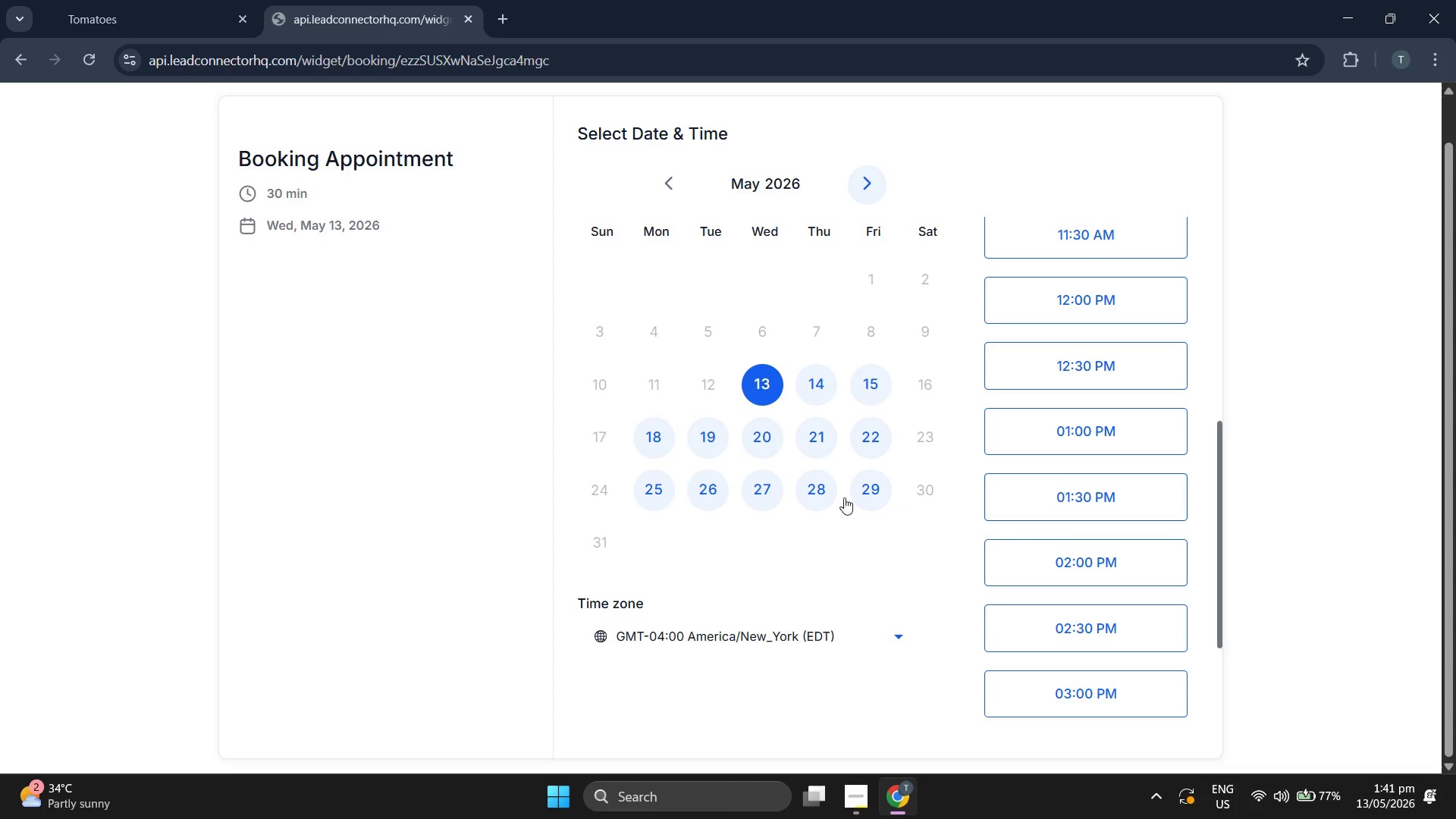 
left_click([427, 359])
 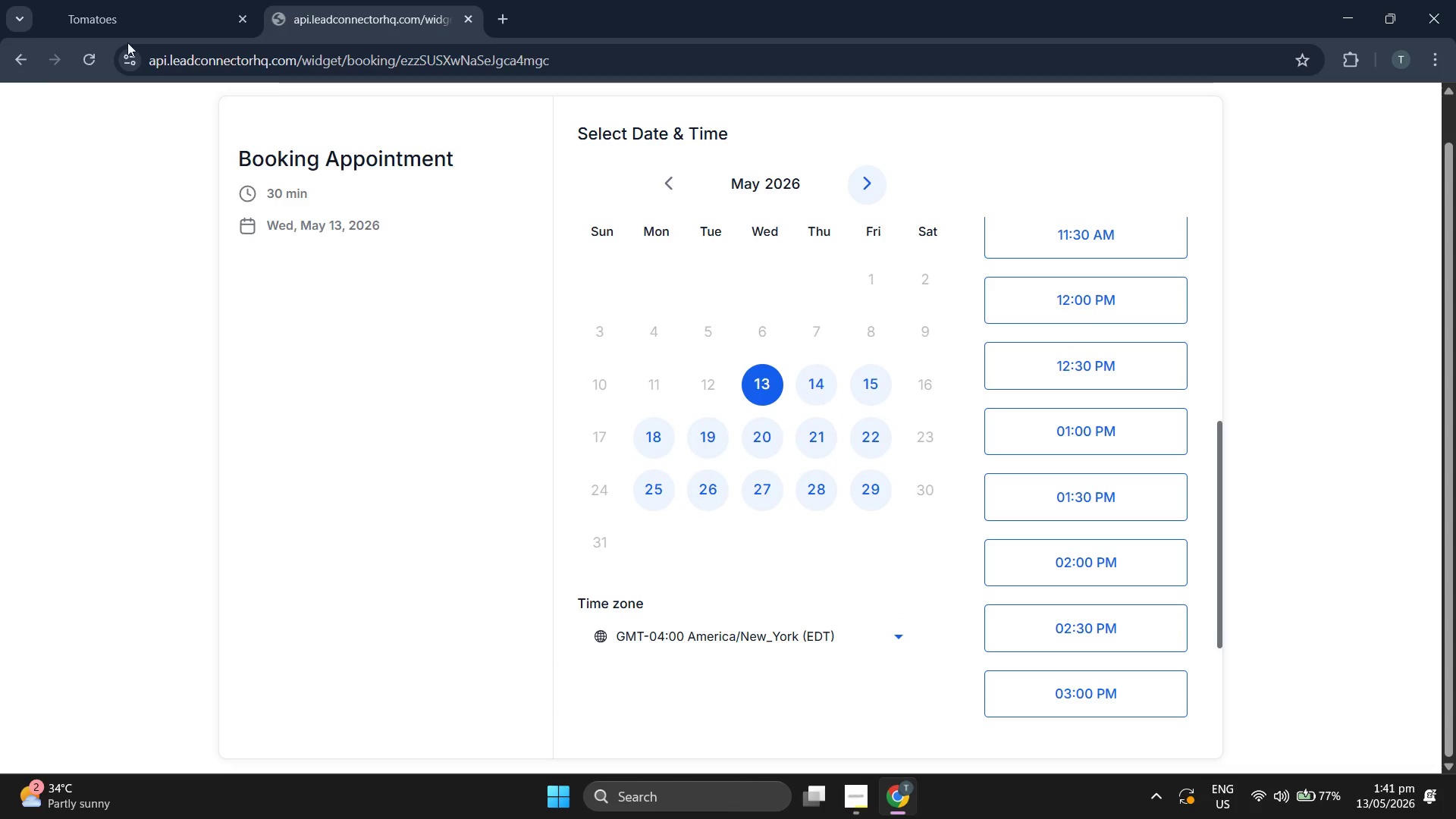 
left_click([121, 0])
 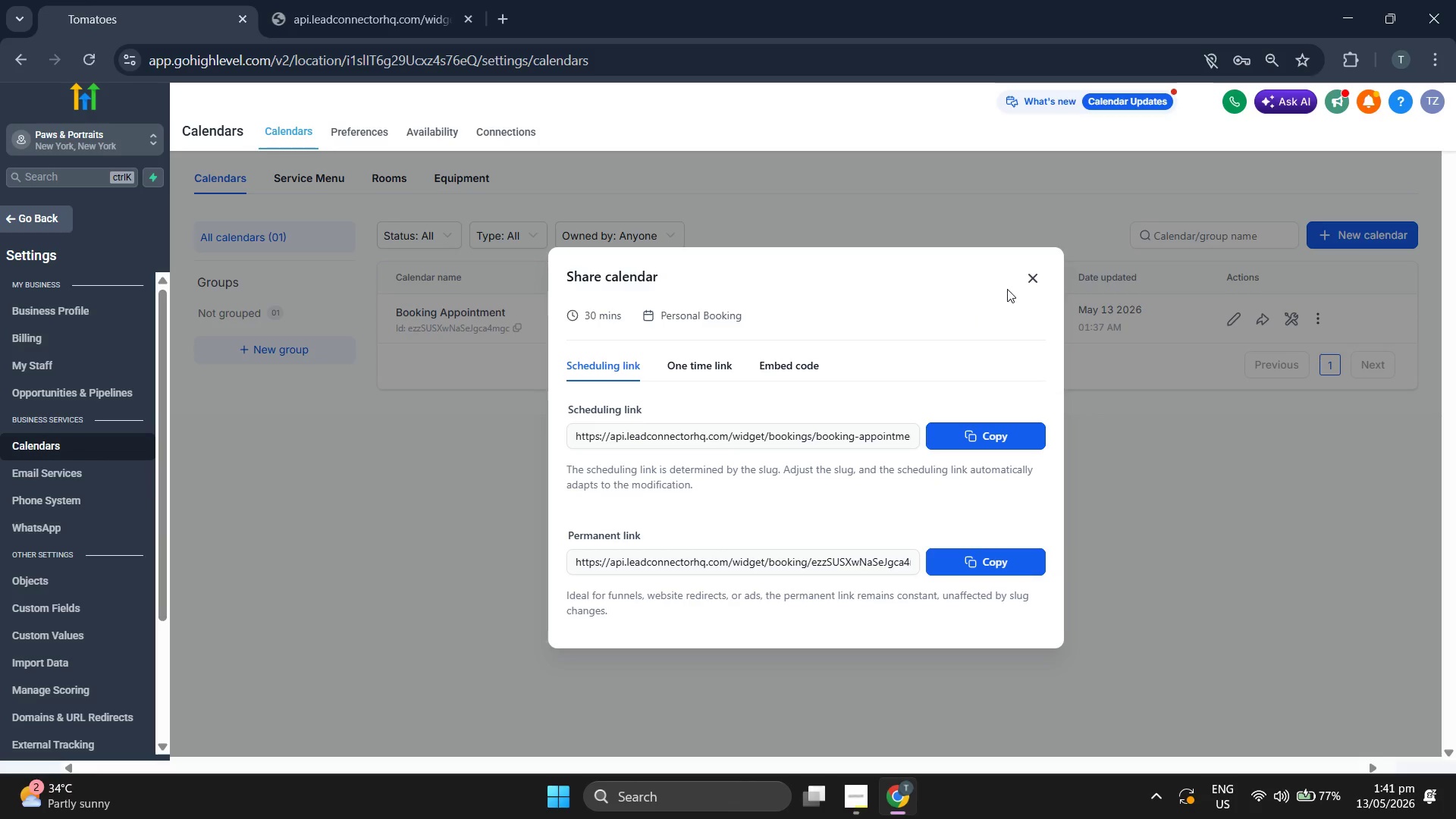 
left_click([1041, 275])
 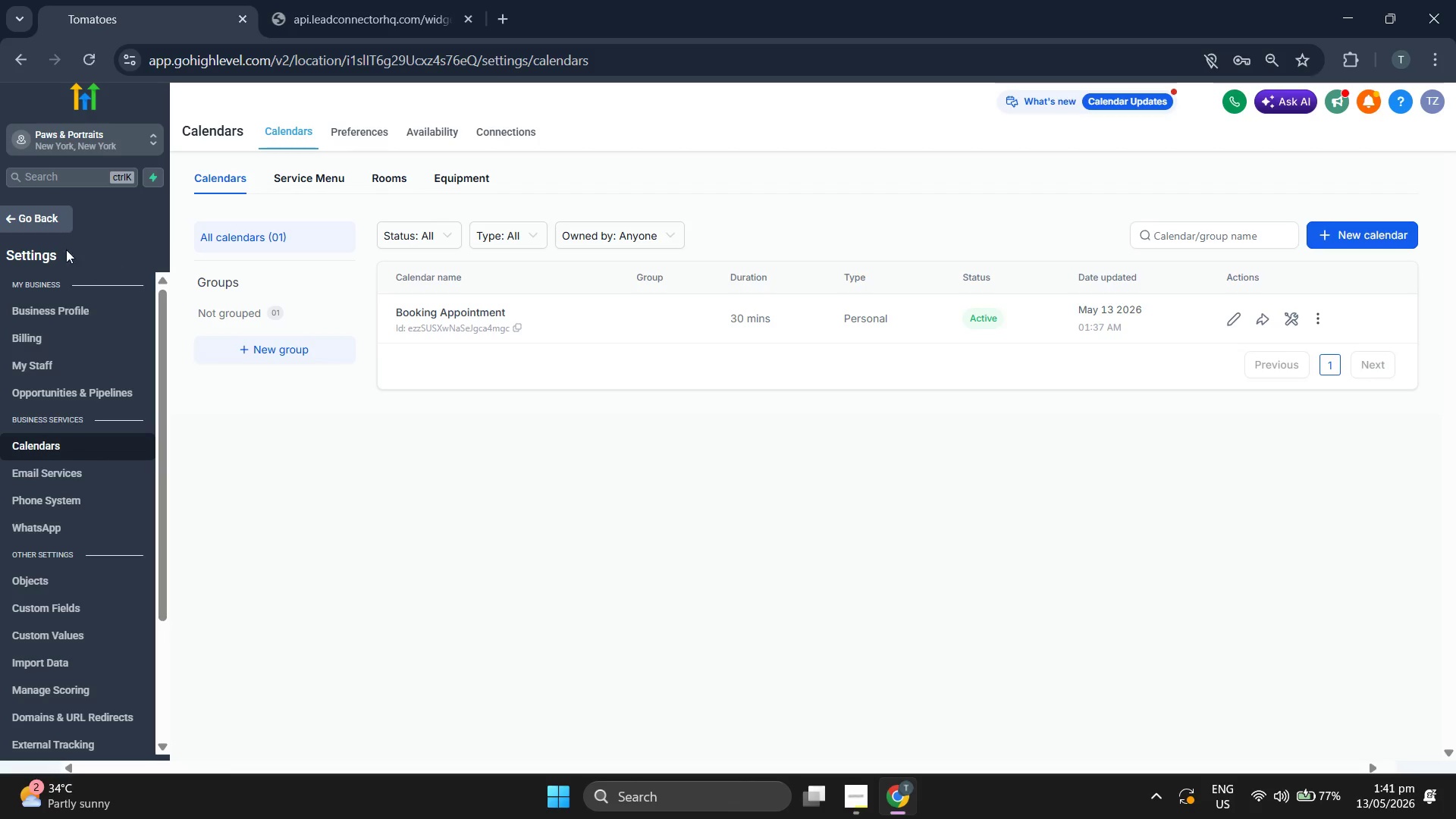 
left_click([40, 222])
 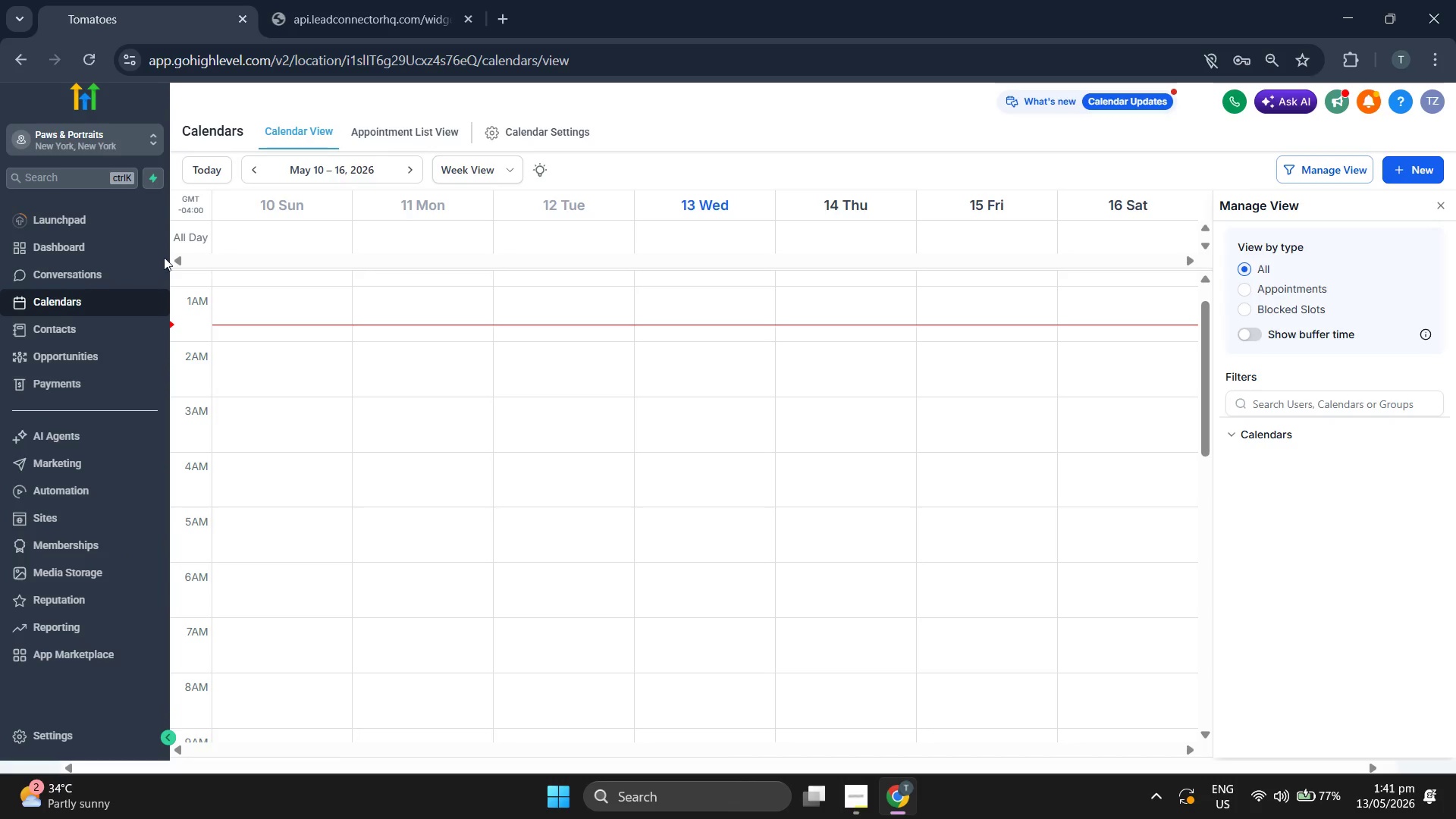 
left_click([101, 246])
 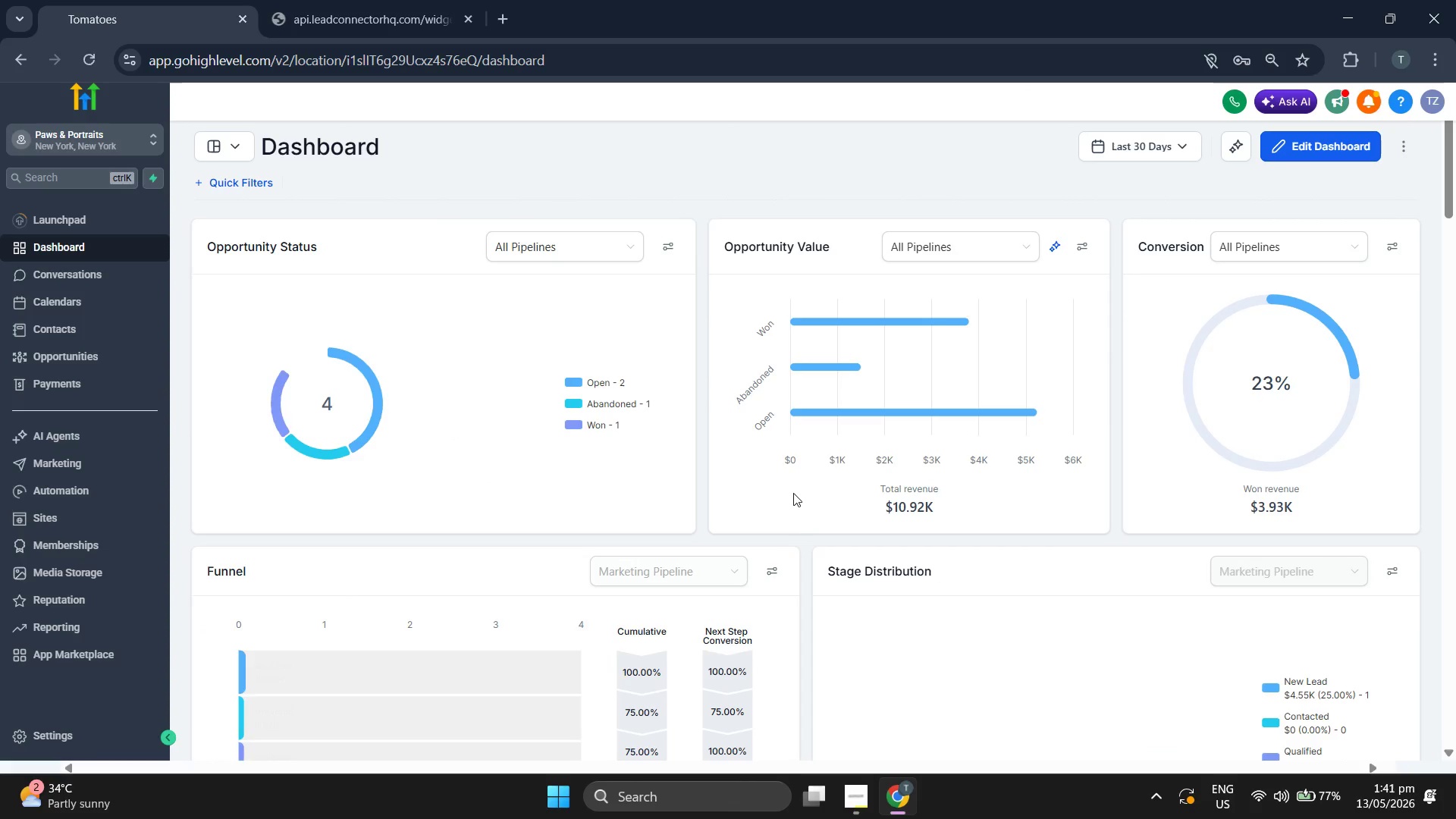 
wait(6.48)
 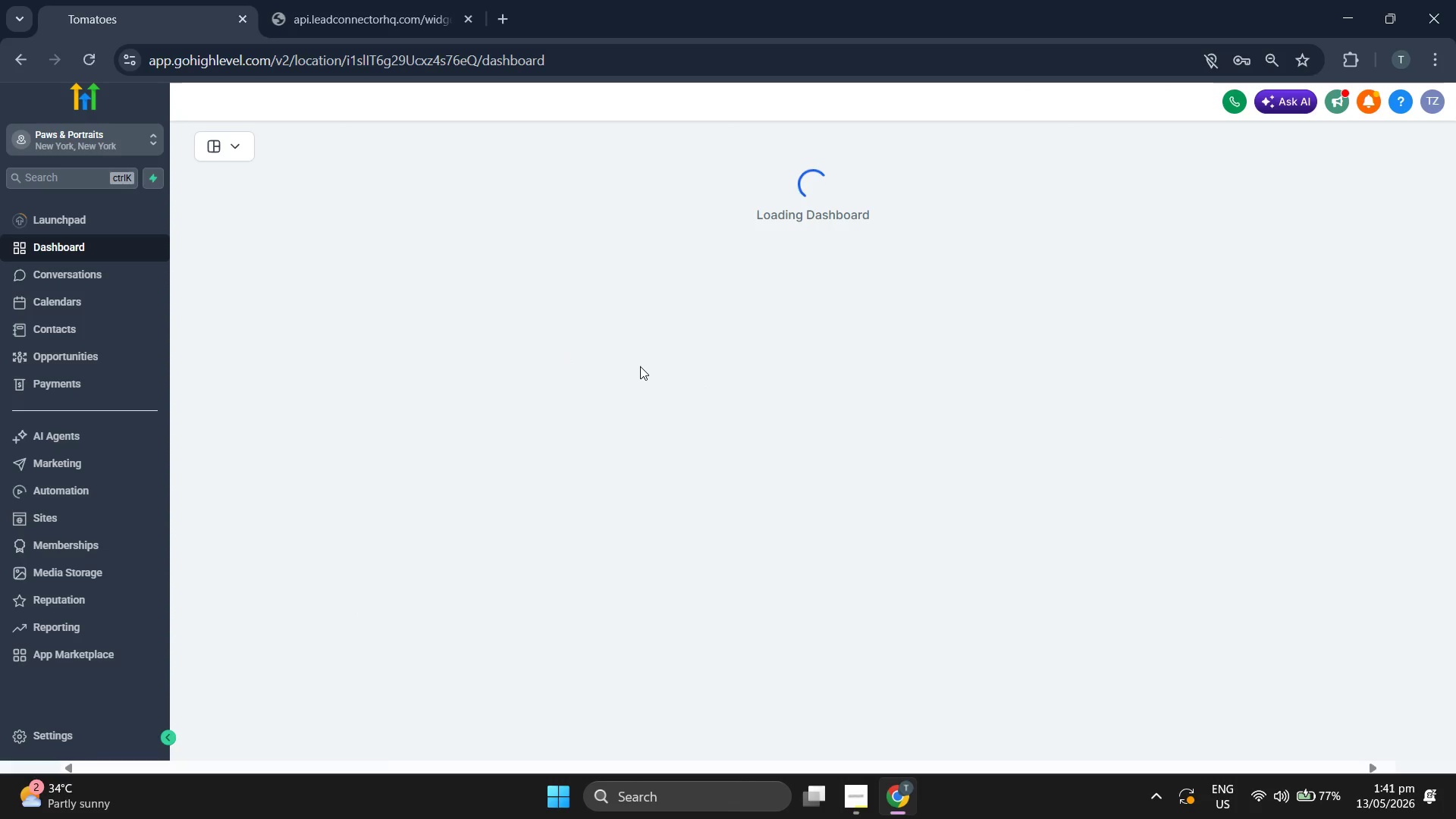 
scroll: coordinate [807, 538], scroll_direction: down, amount: 5.0
 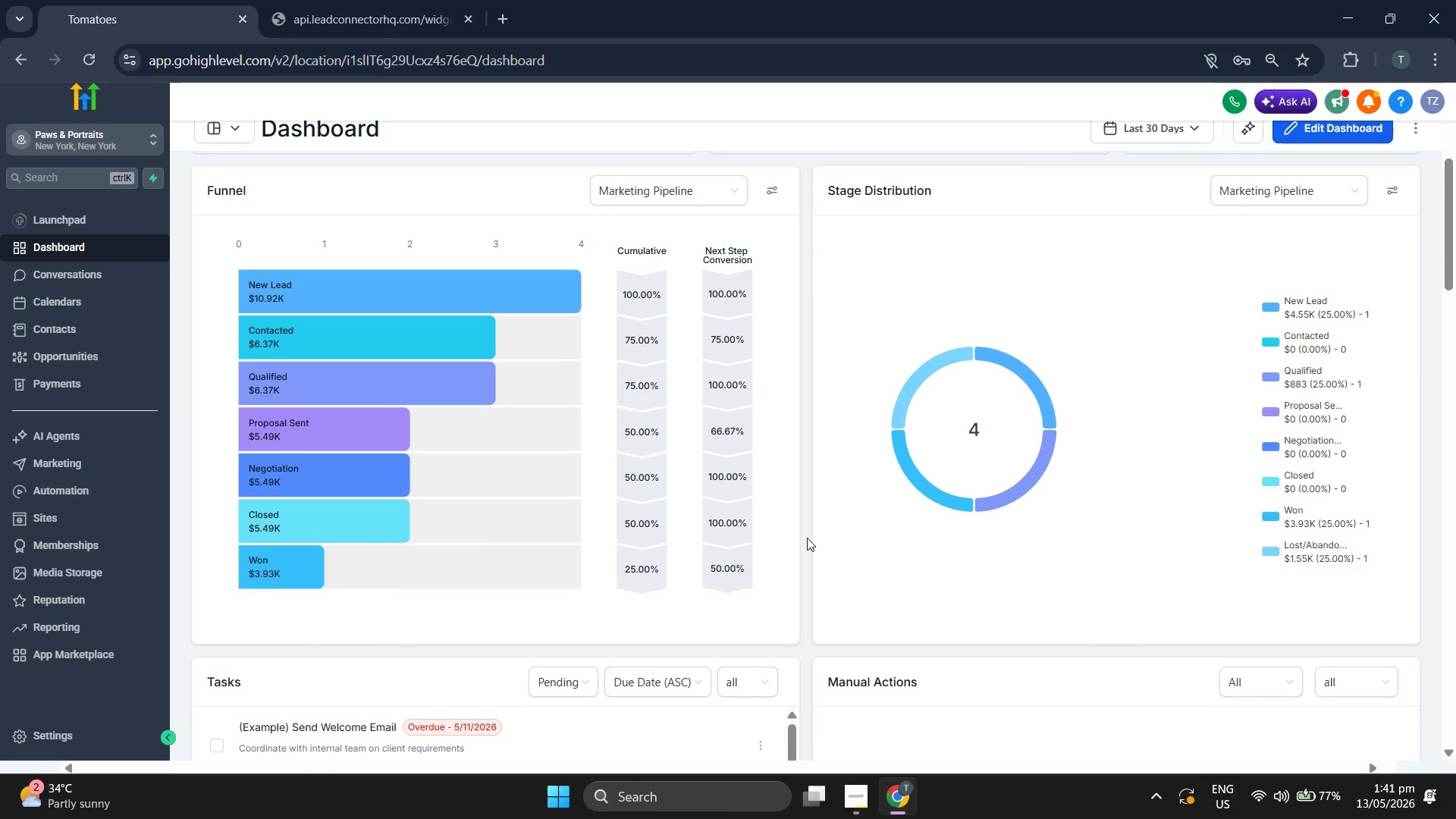 
scroll: coordinate [807, 538], scroll_direction: down, amount: 5.0
 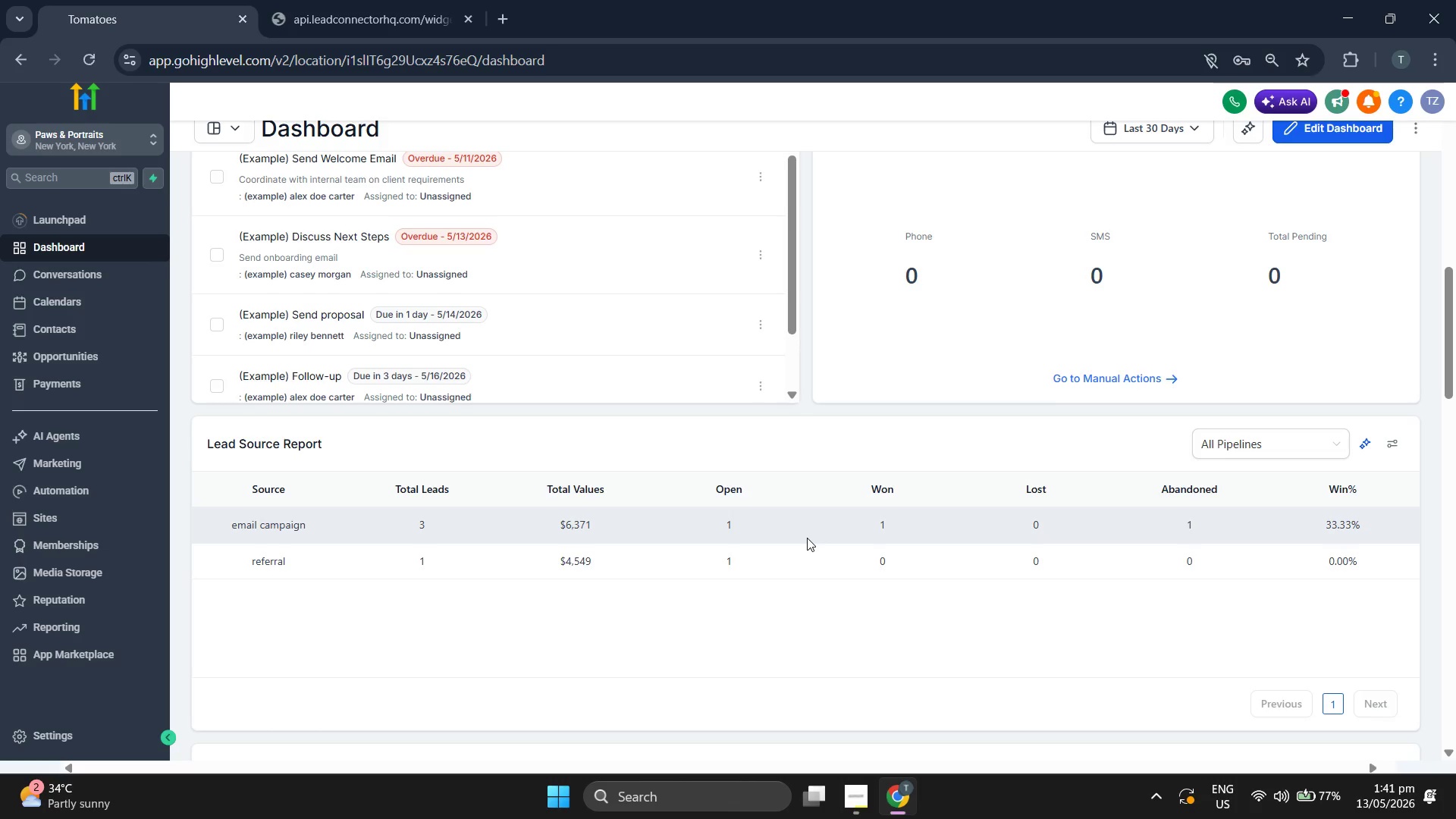 
scroll: coordinate [832, 387], scroll_direction: down, amount: 7.0
 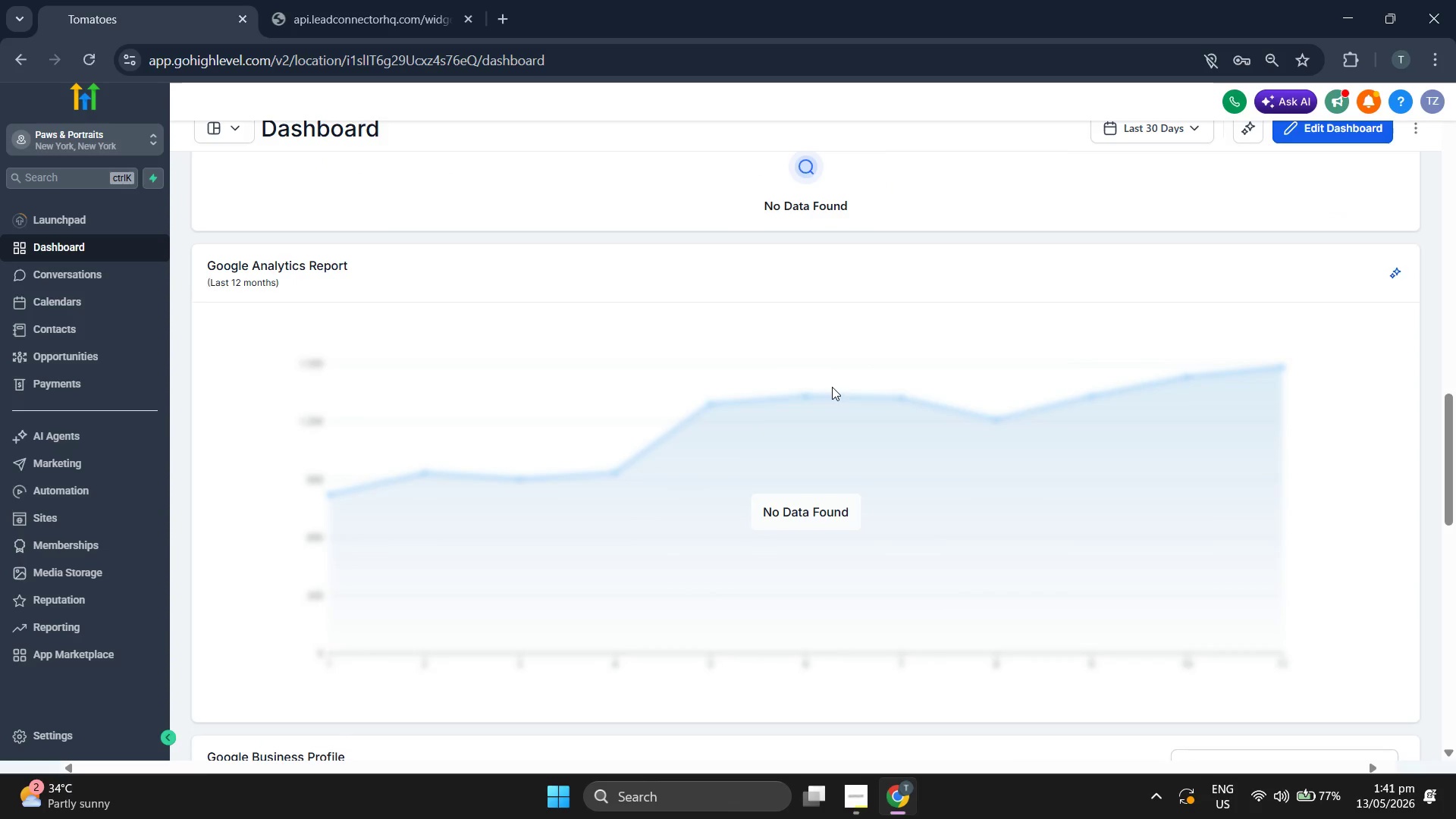 
scroll: coordinate [893, 453], scroll_direction: up, amount: 14.0
 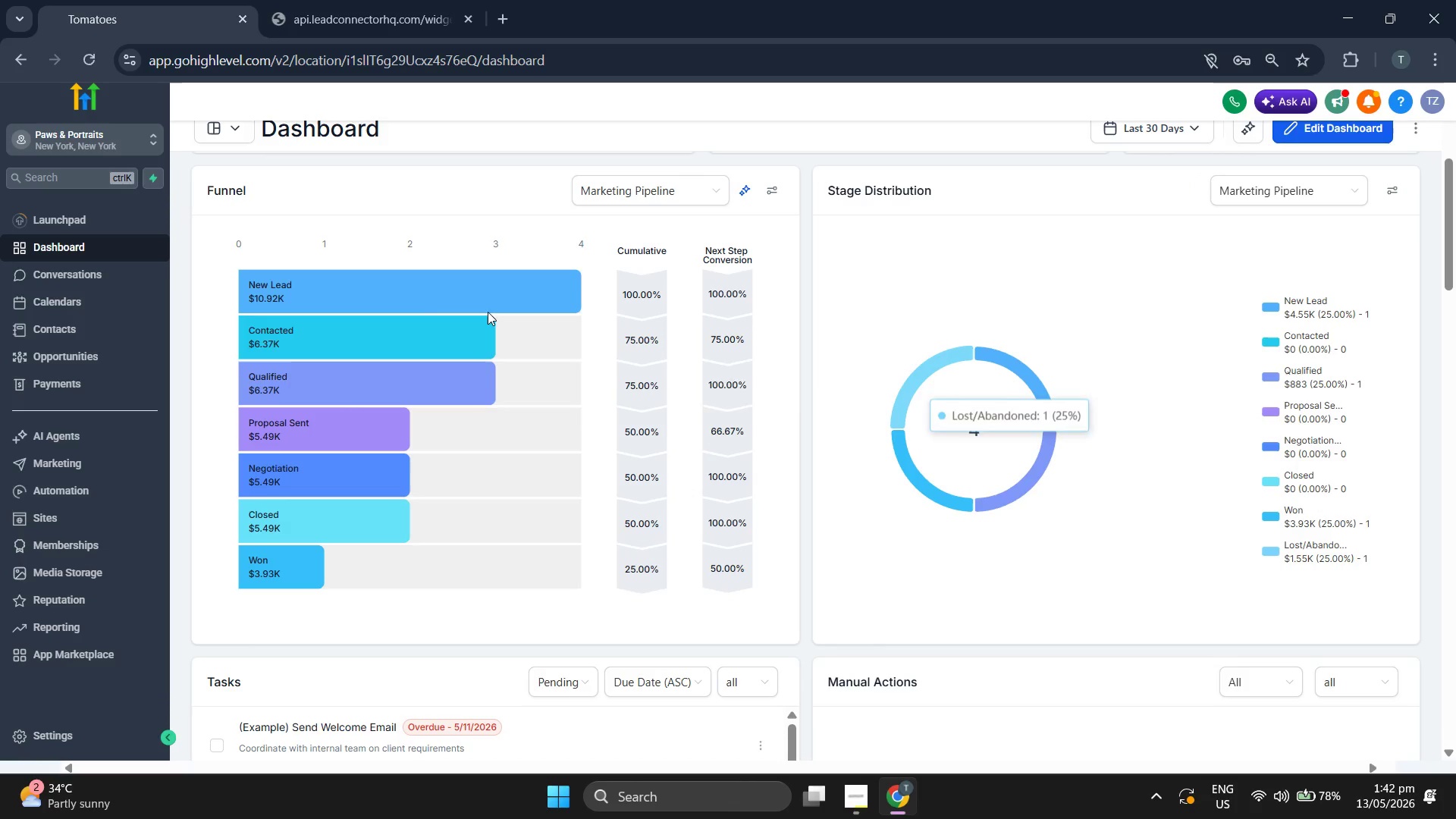 
wait(6.61)
 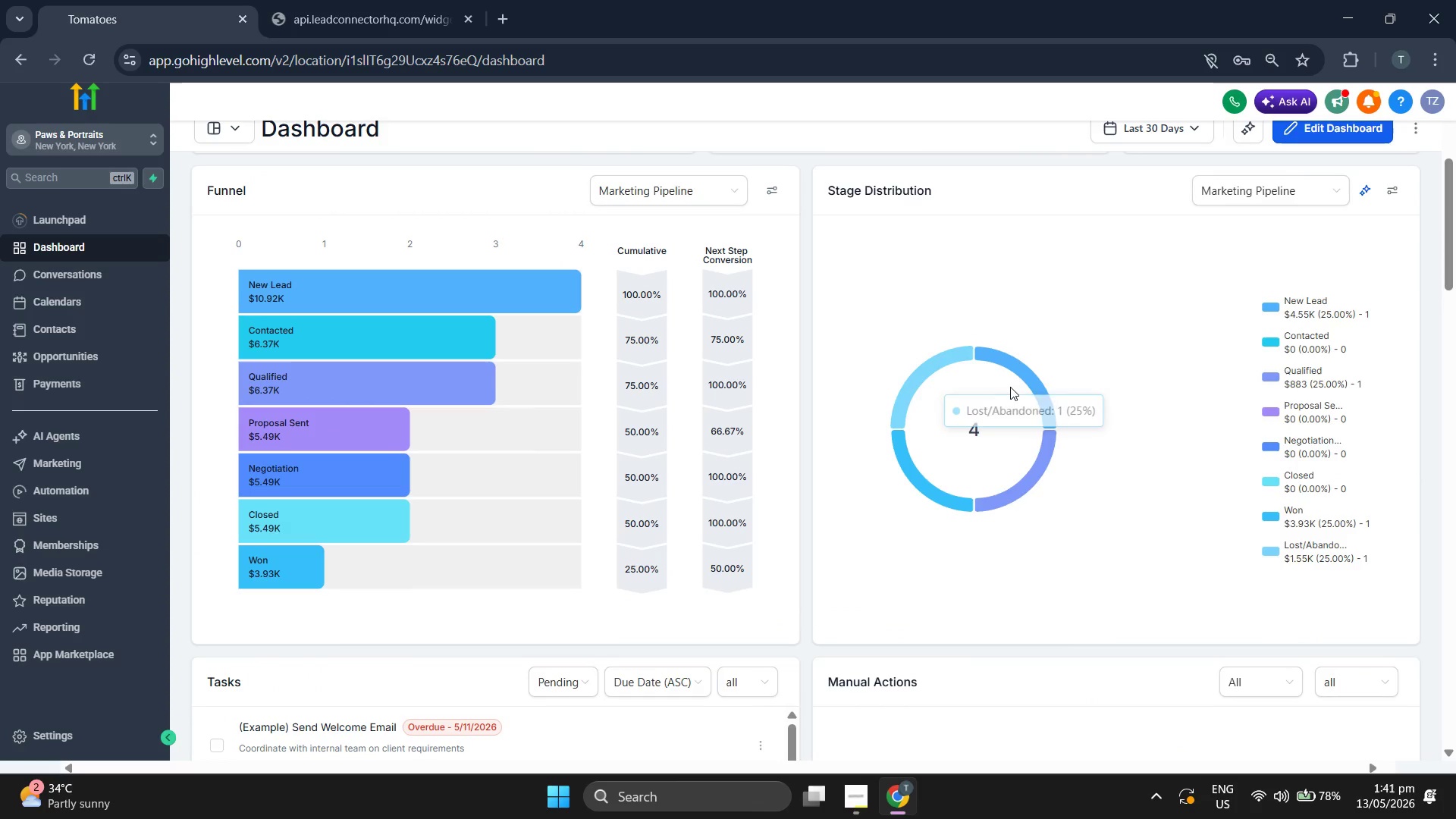 
scroll: coordinate [385, 440], scroll_direction: up, amount: 2.0
 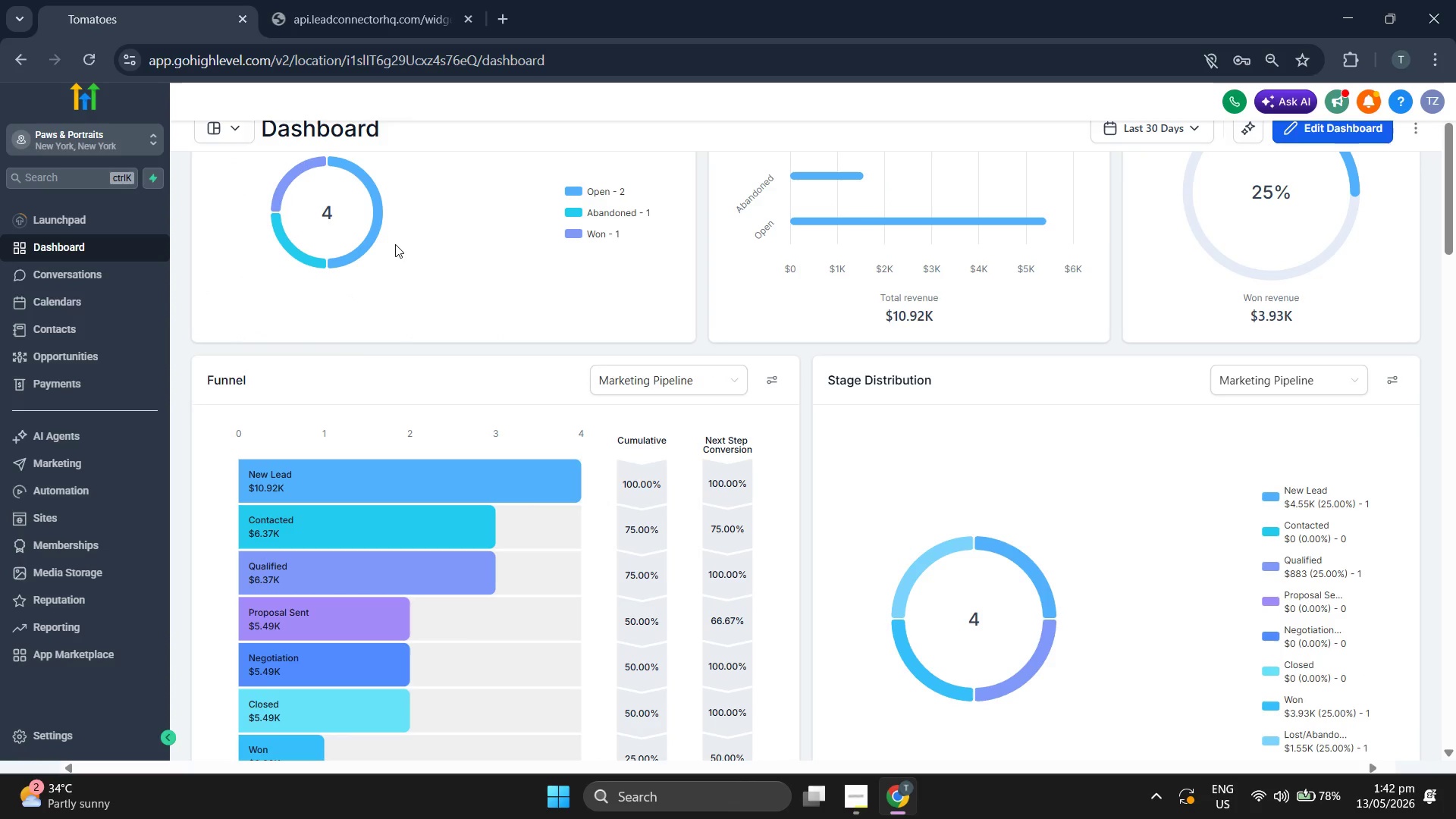 
wait(8.46)
 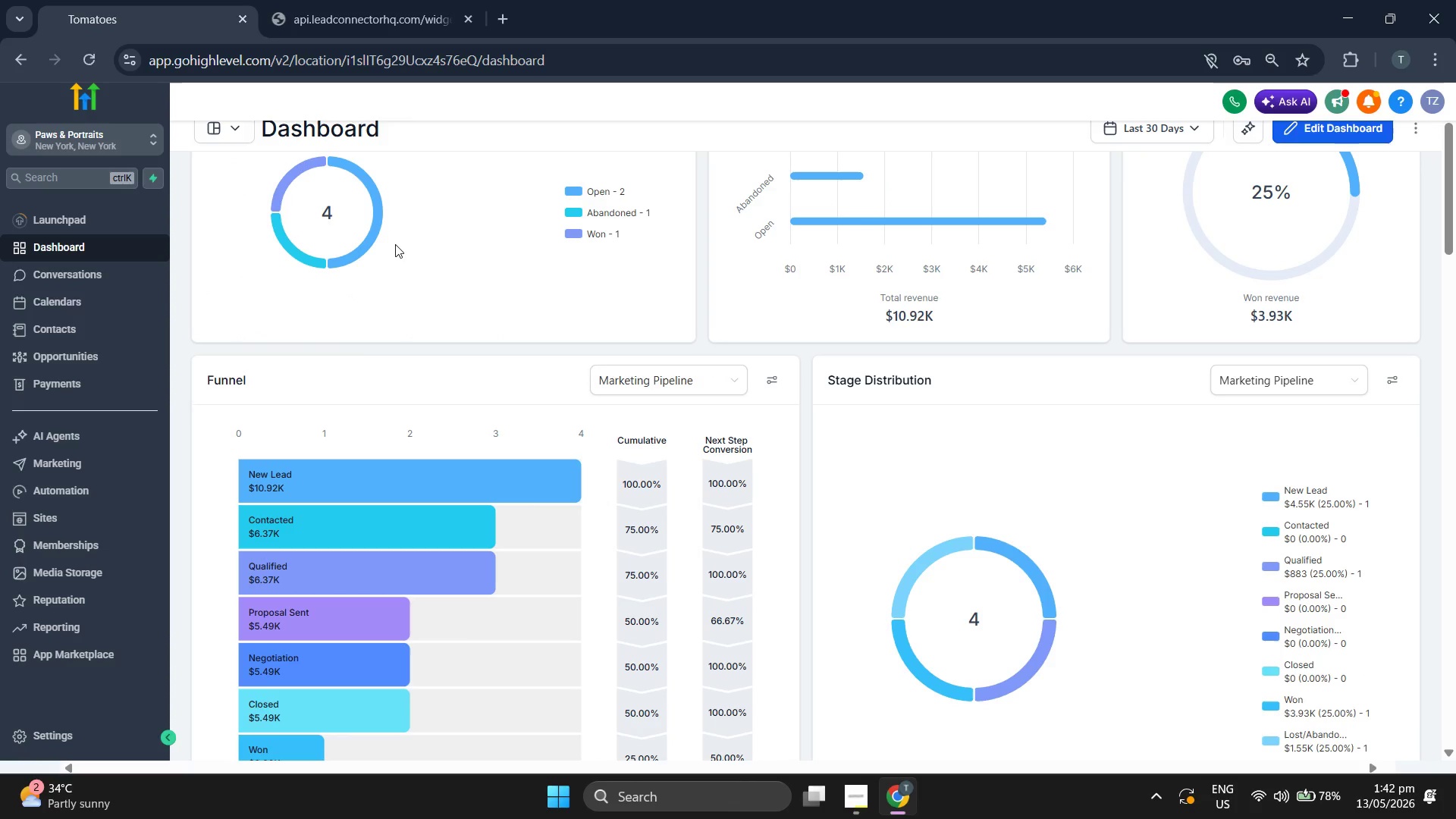 
scroll: coordinate [440, 364], scroll_direction: up, amount: 2.0
 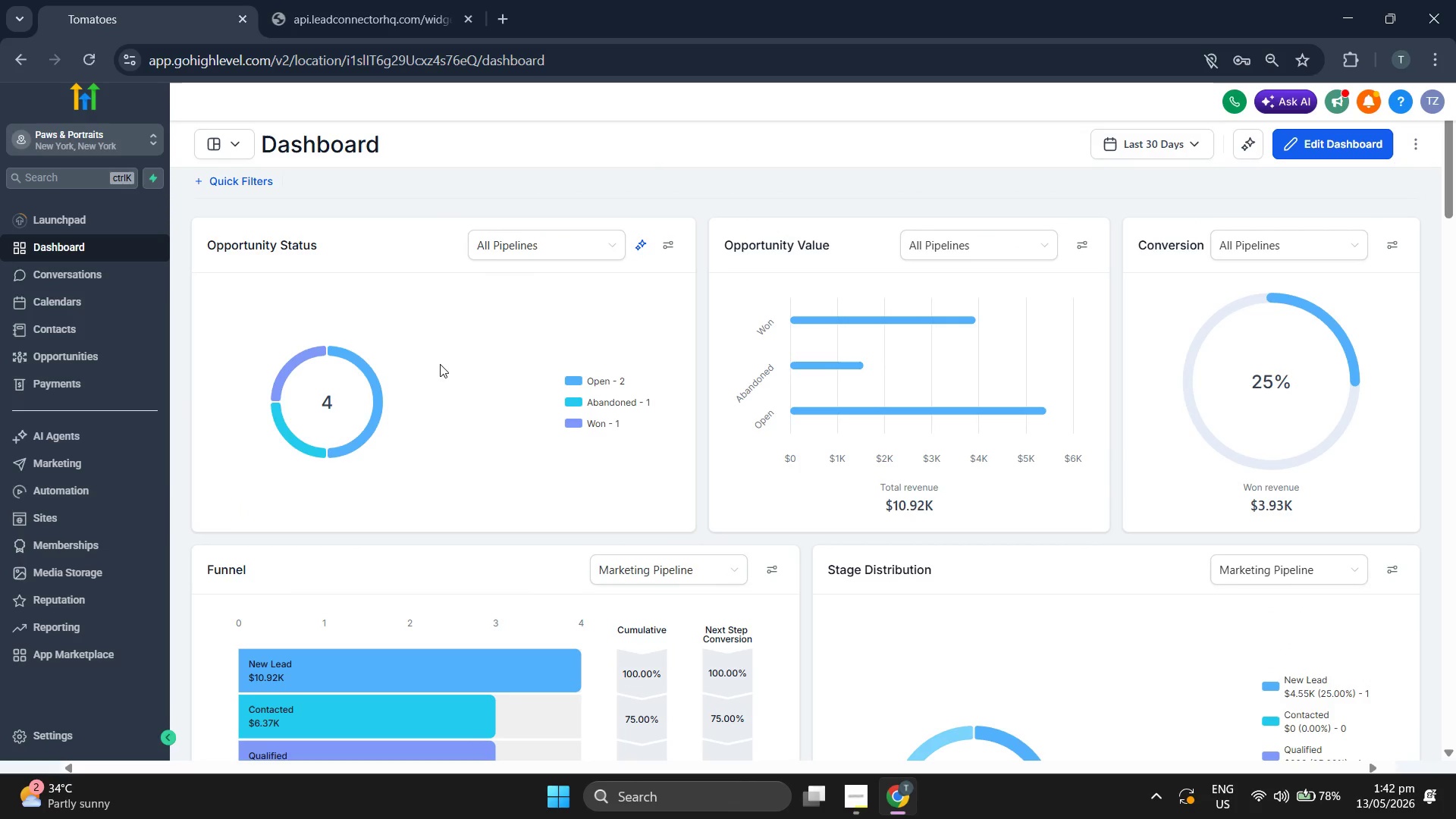 
scroll: coordinate [440, 364], scroll_direction: down, amount: 1.0
 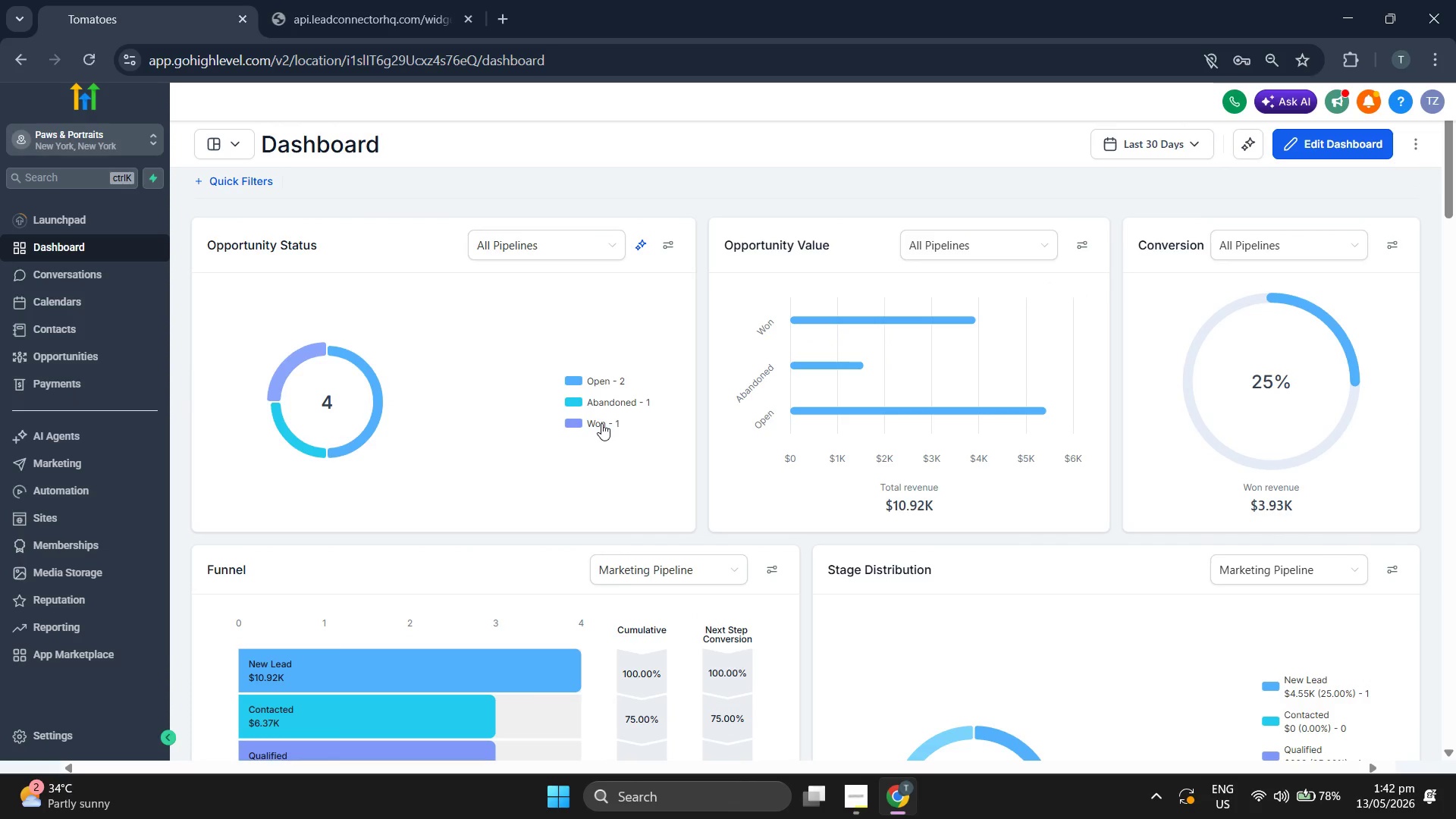 
wait(7.54)
 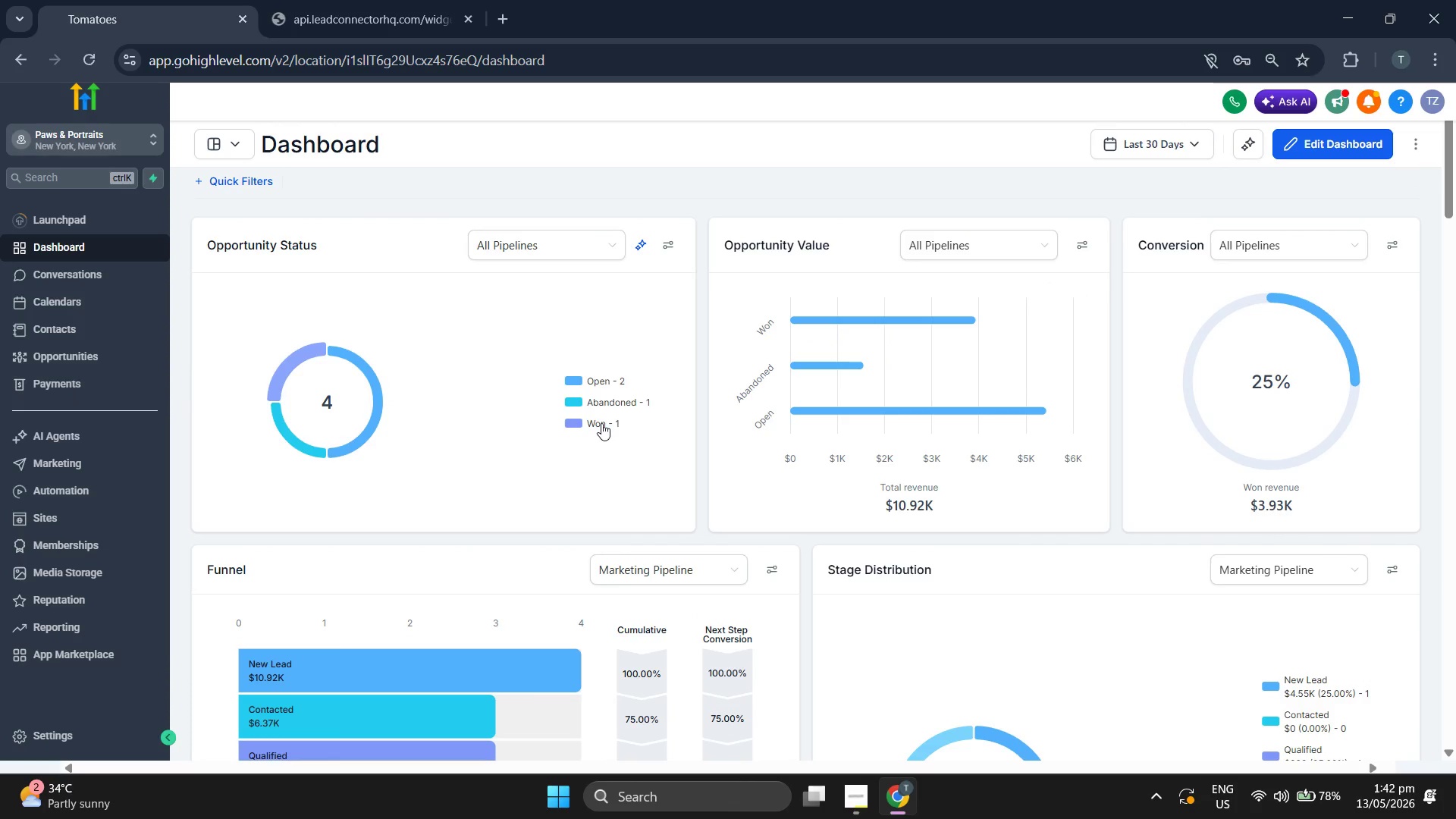 
left_click([82, 302])
 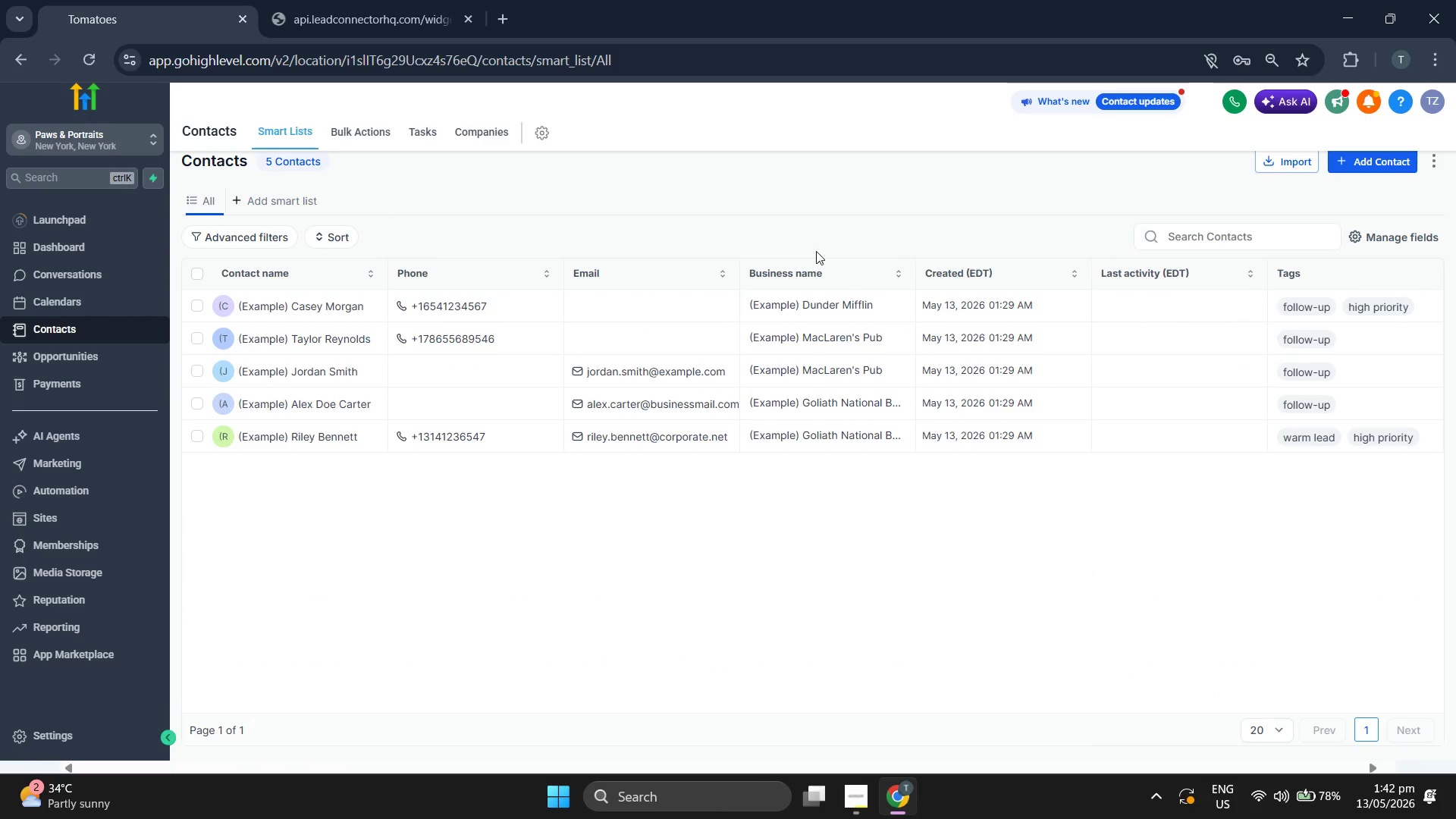 
wait(13.64)
 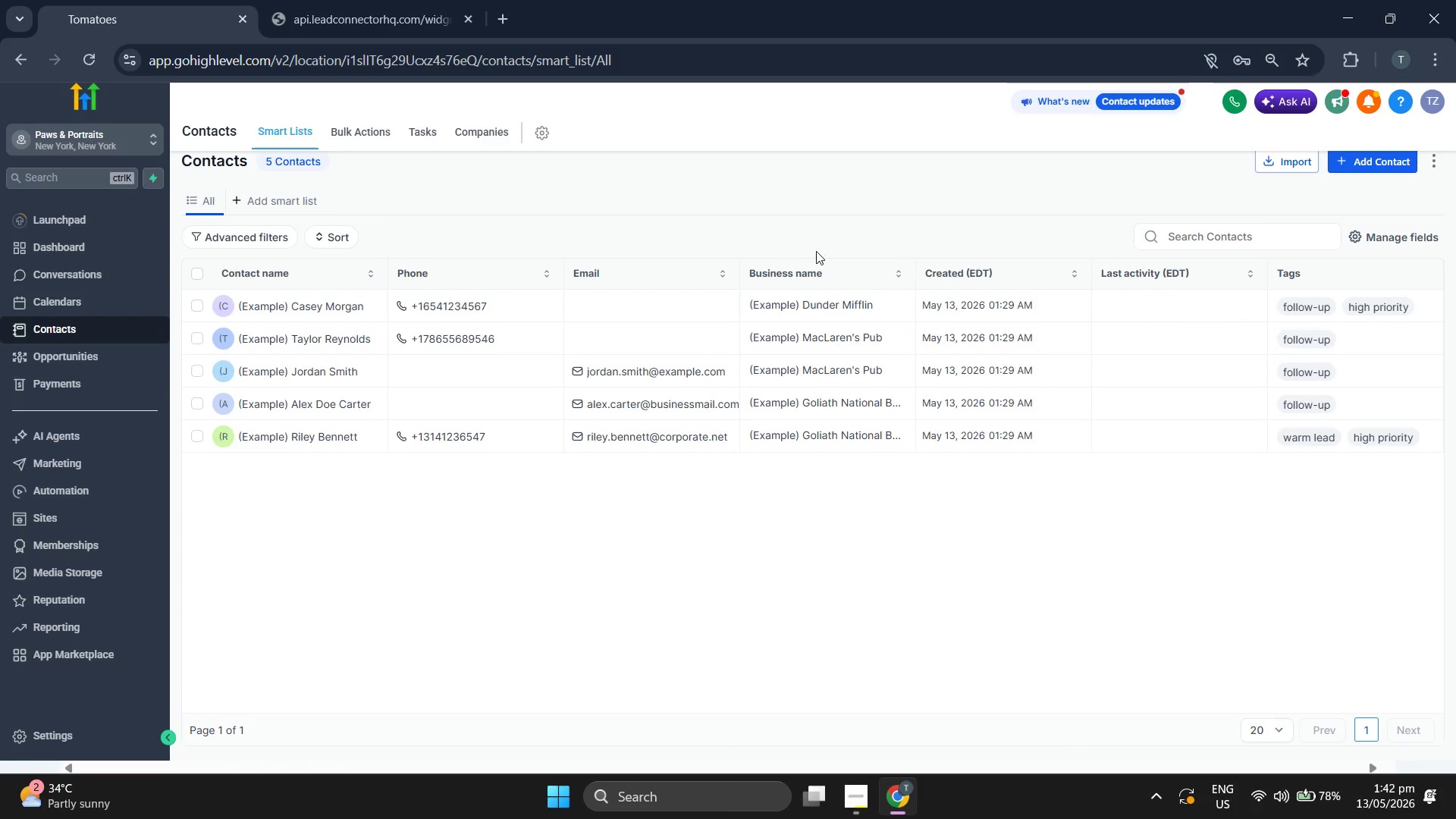 
left_click([754, 234])
 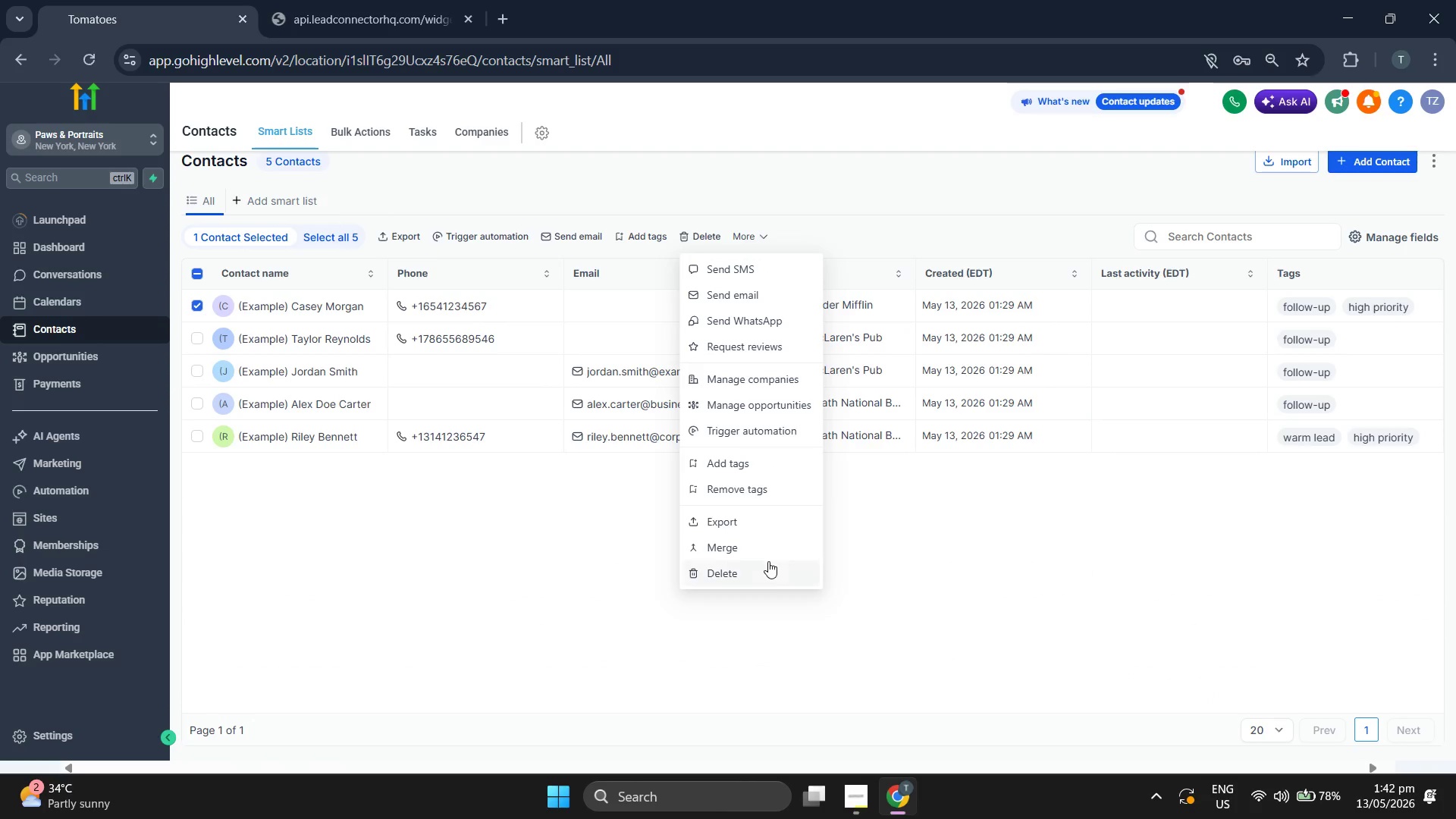 
left_click([767, 573])
 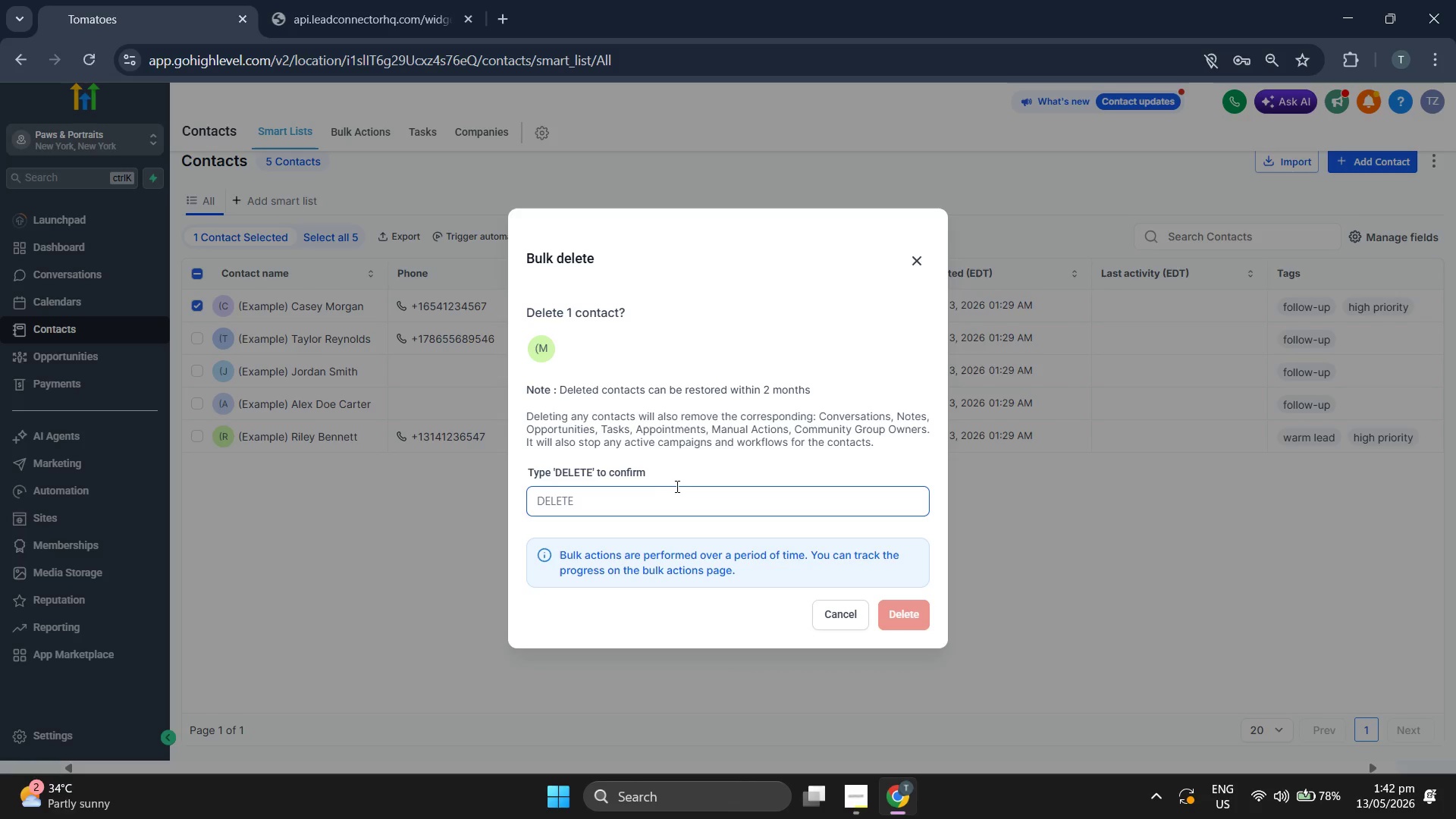 
left_click([610, 505])
 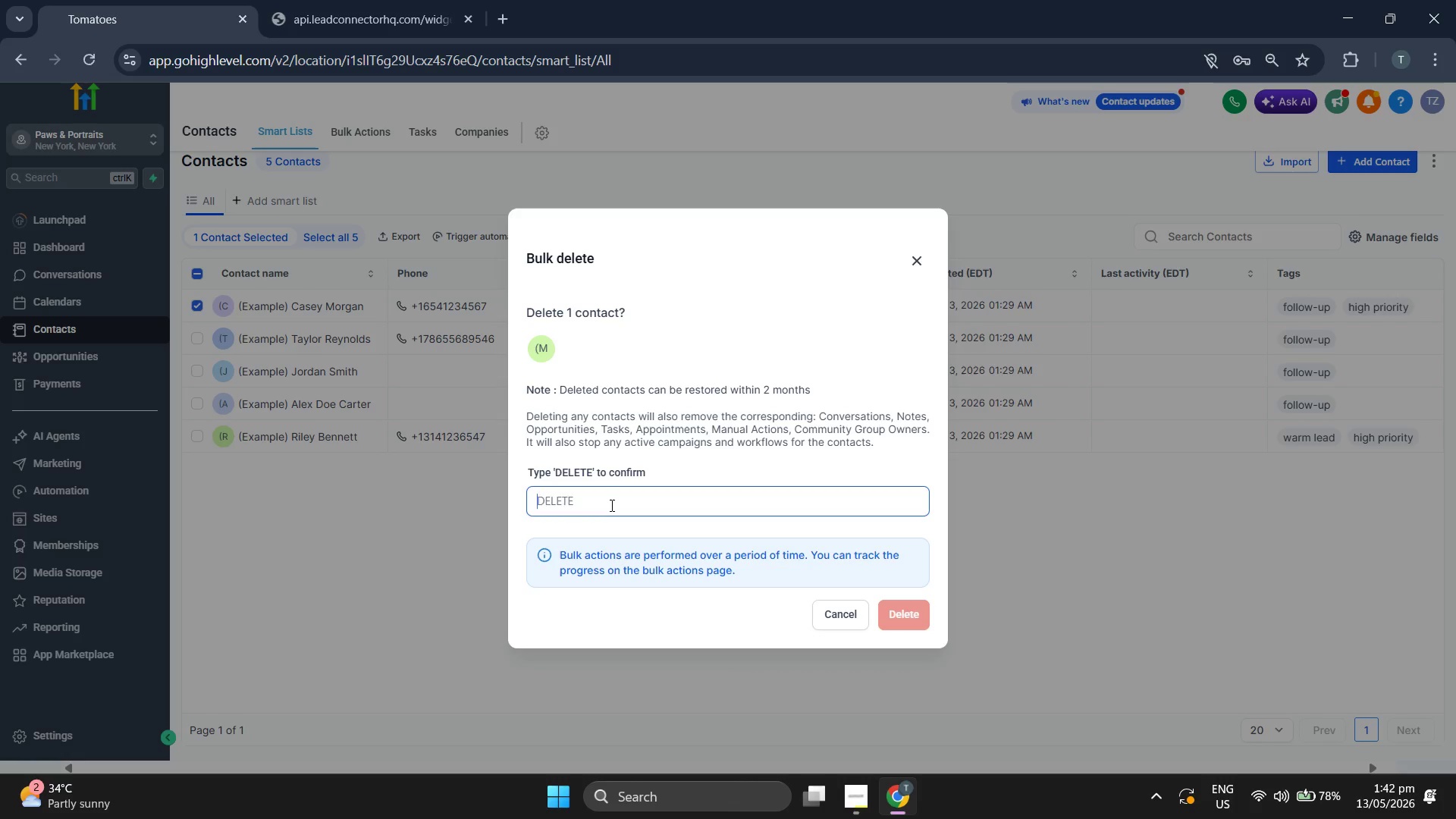 
type(de)
key(Backspace)
key(Backspace)
type(DELE)
 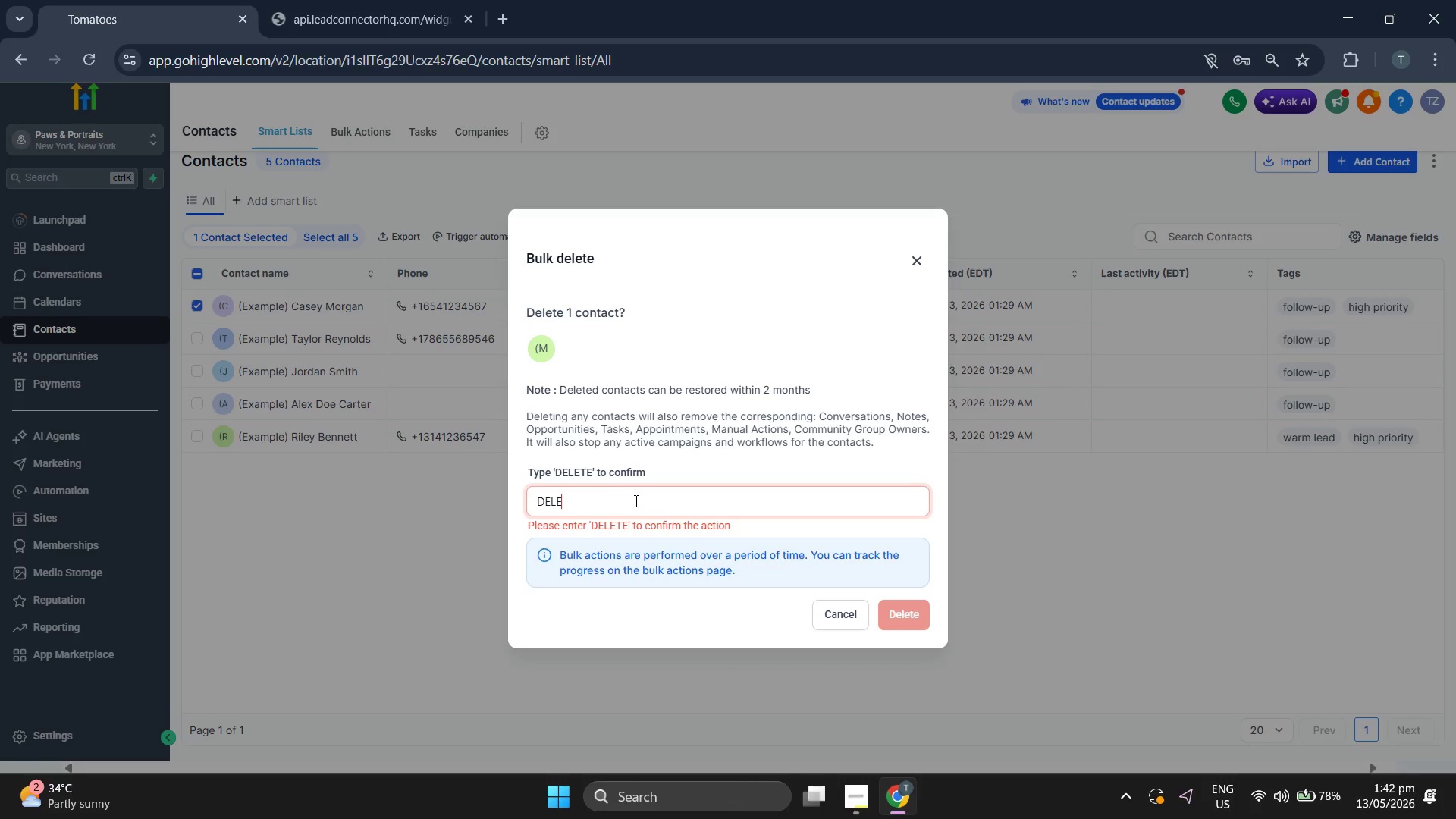 
type(TE)
 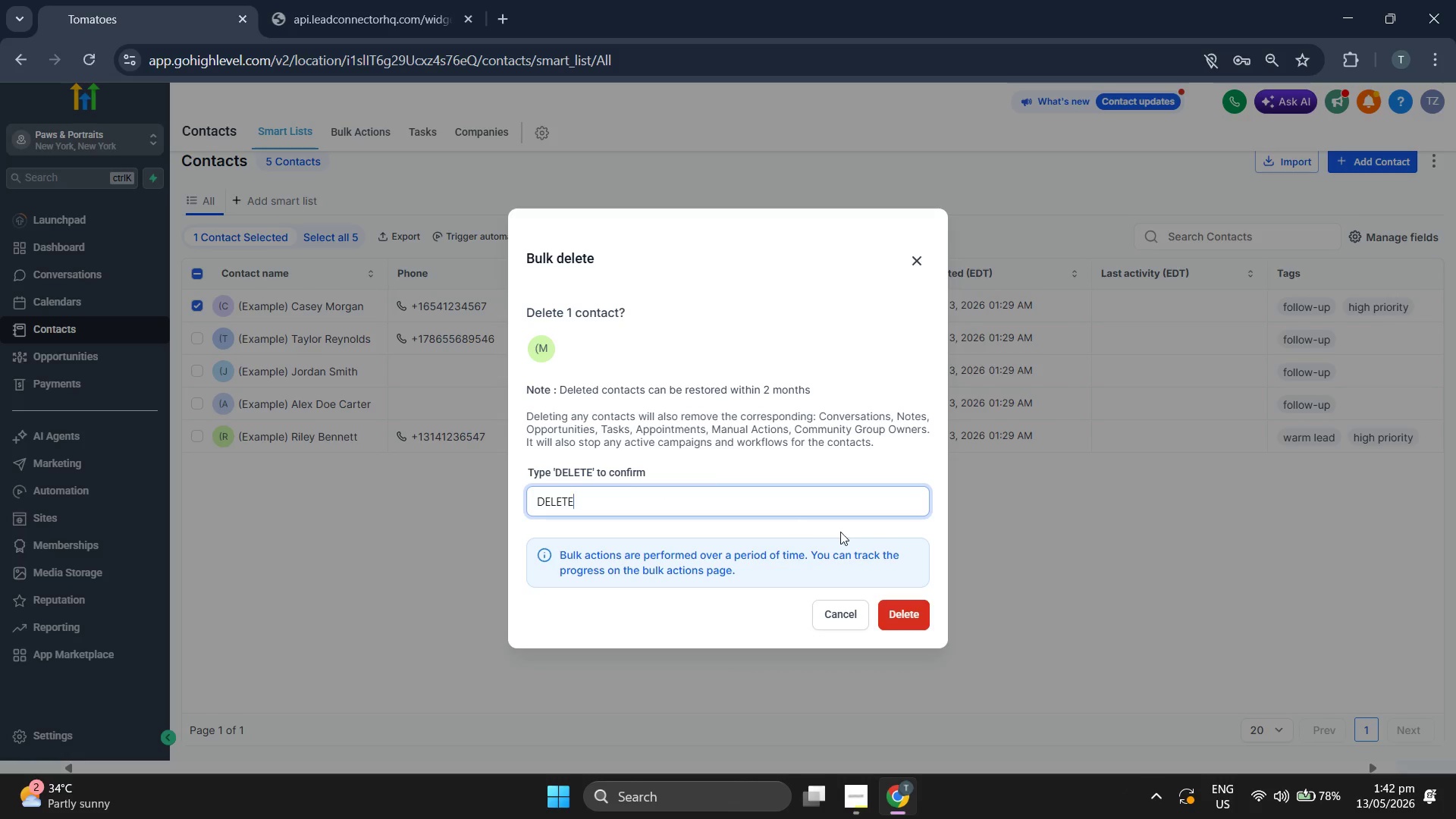 
left_click([915, 614])
 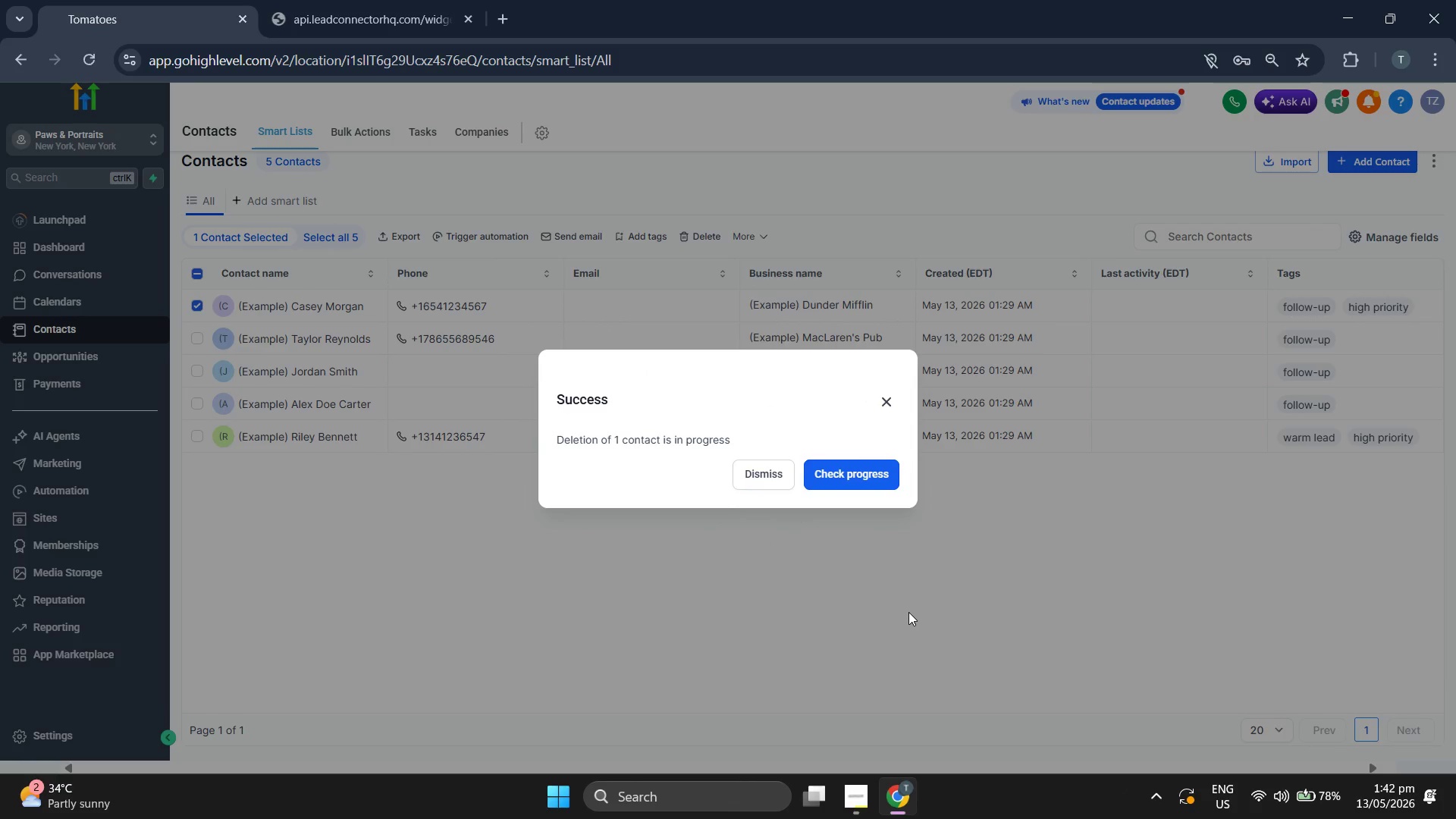 
wait(6.38)
 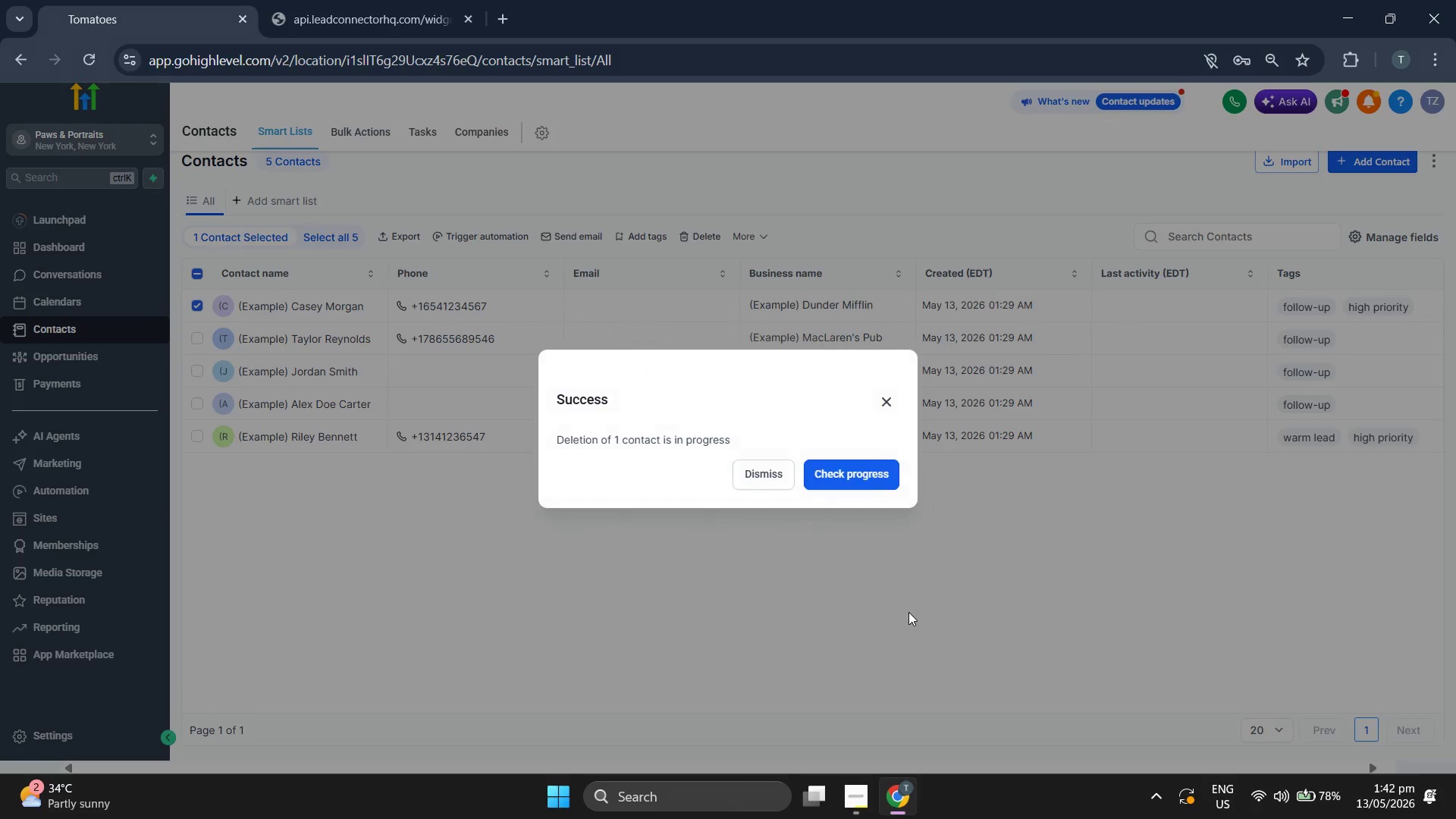 
left_click([770, 479])
 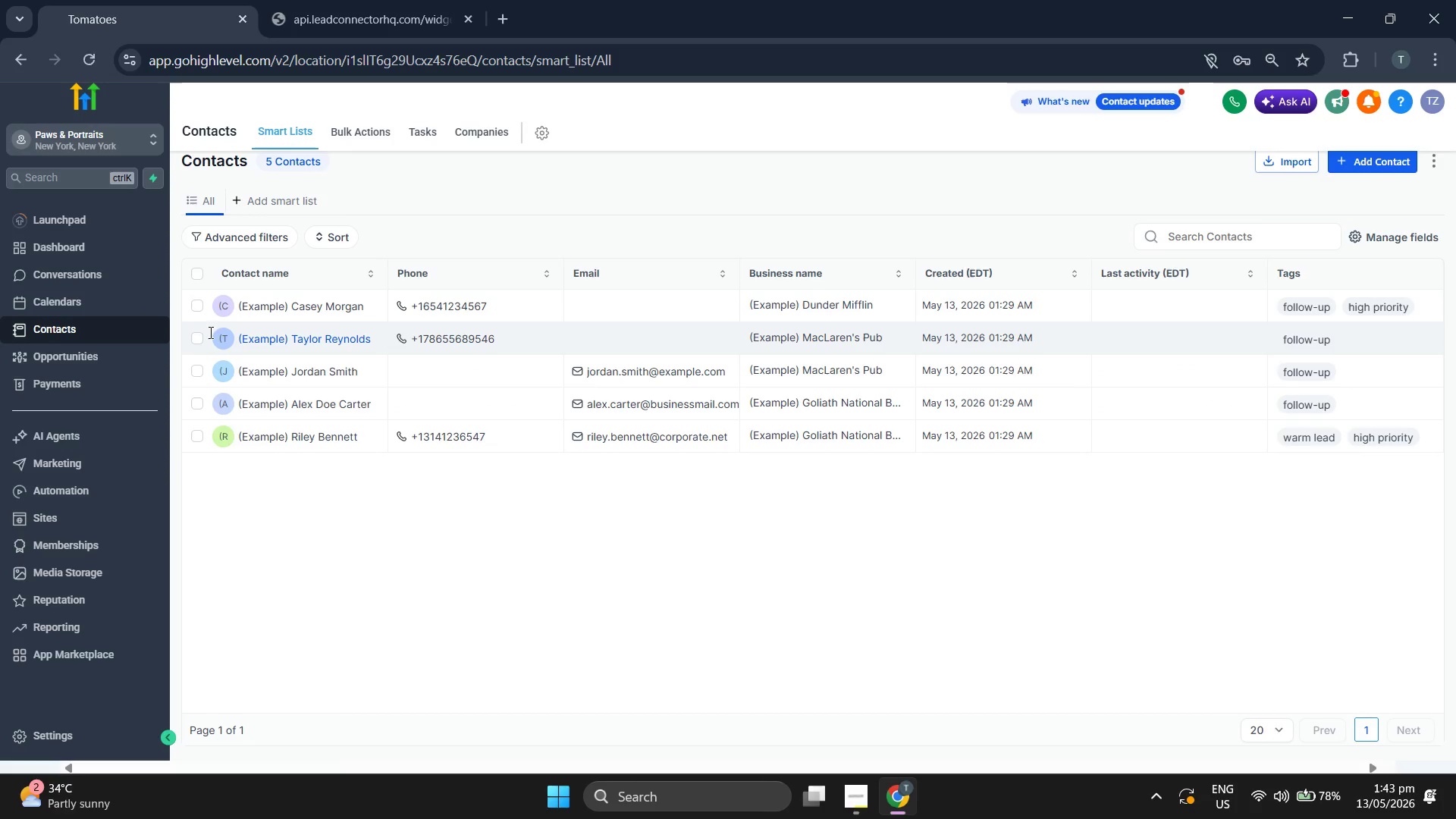 
left_click([198, 335])
 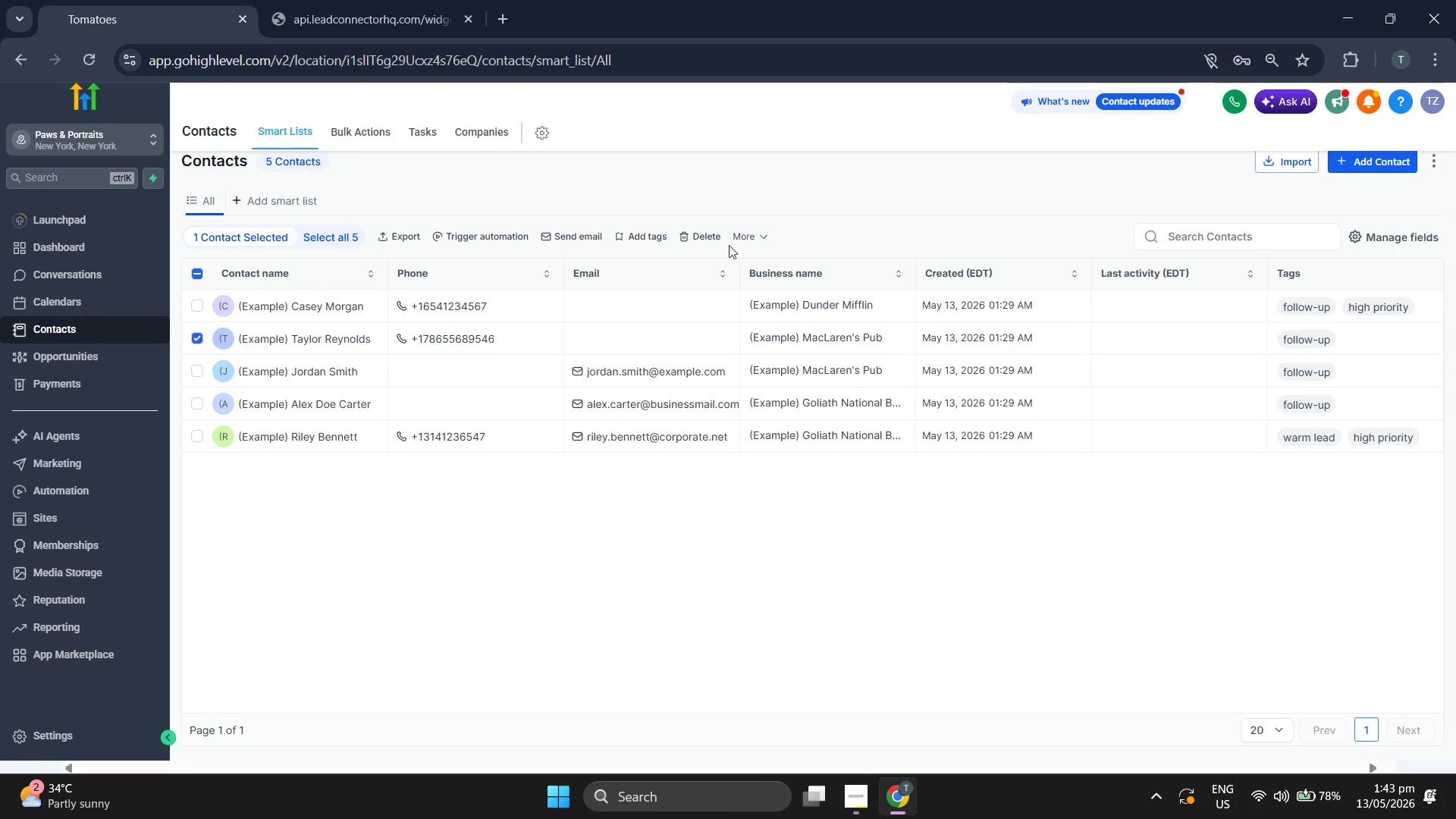 
left_click([737, 242])
 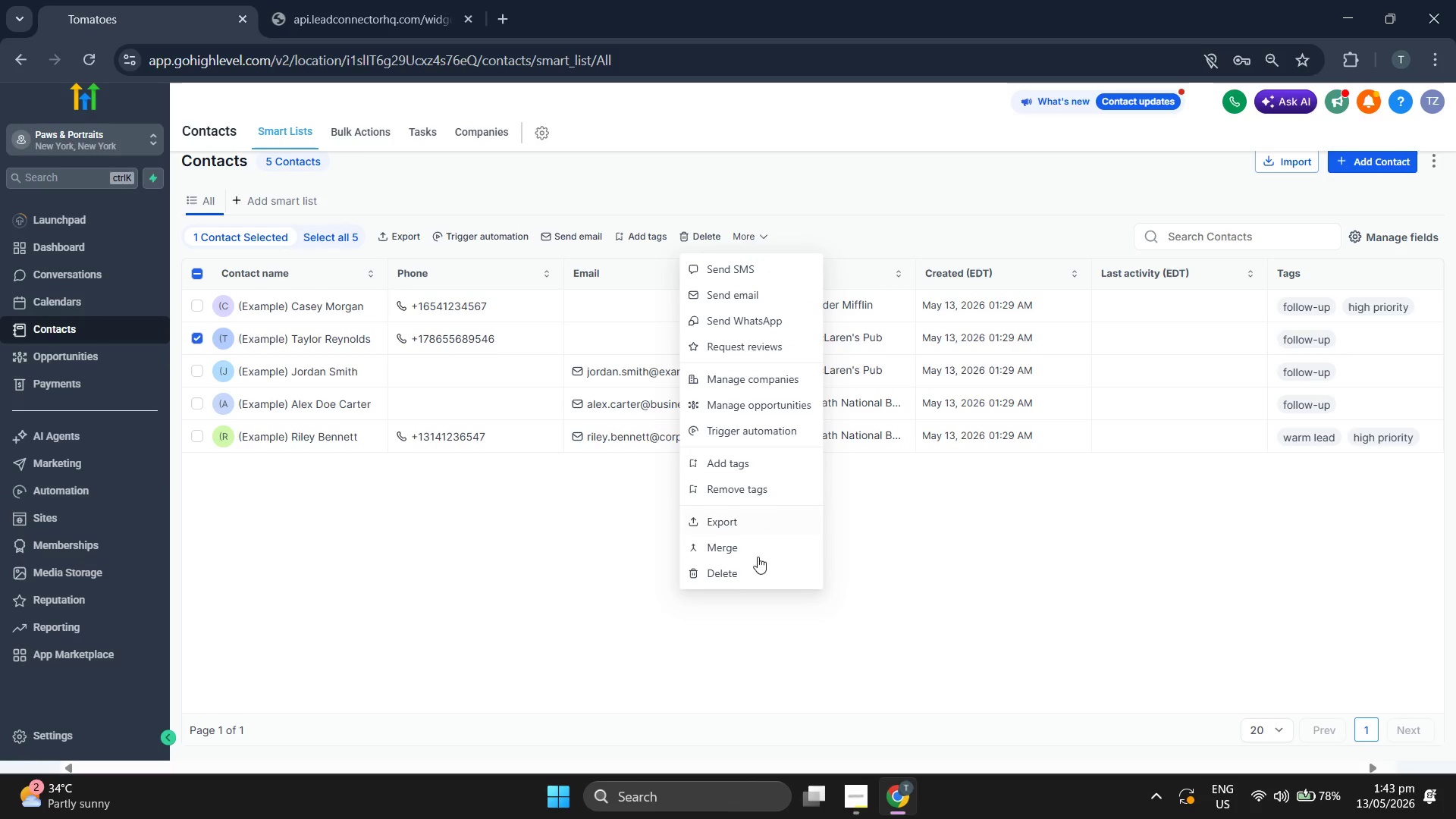 
left_click([755, 574])
 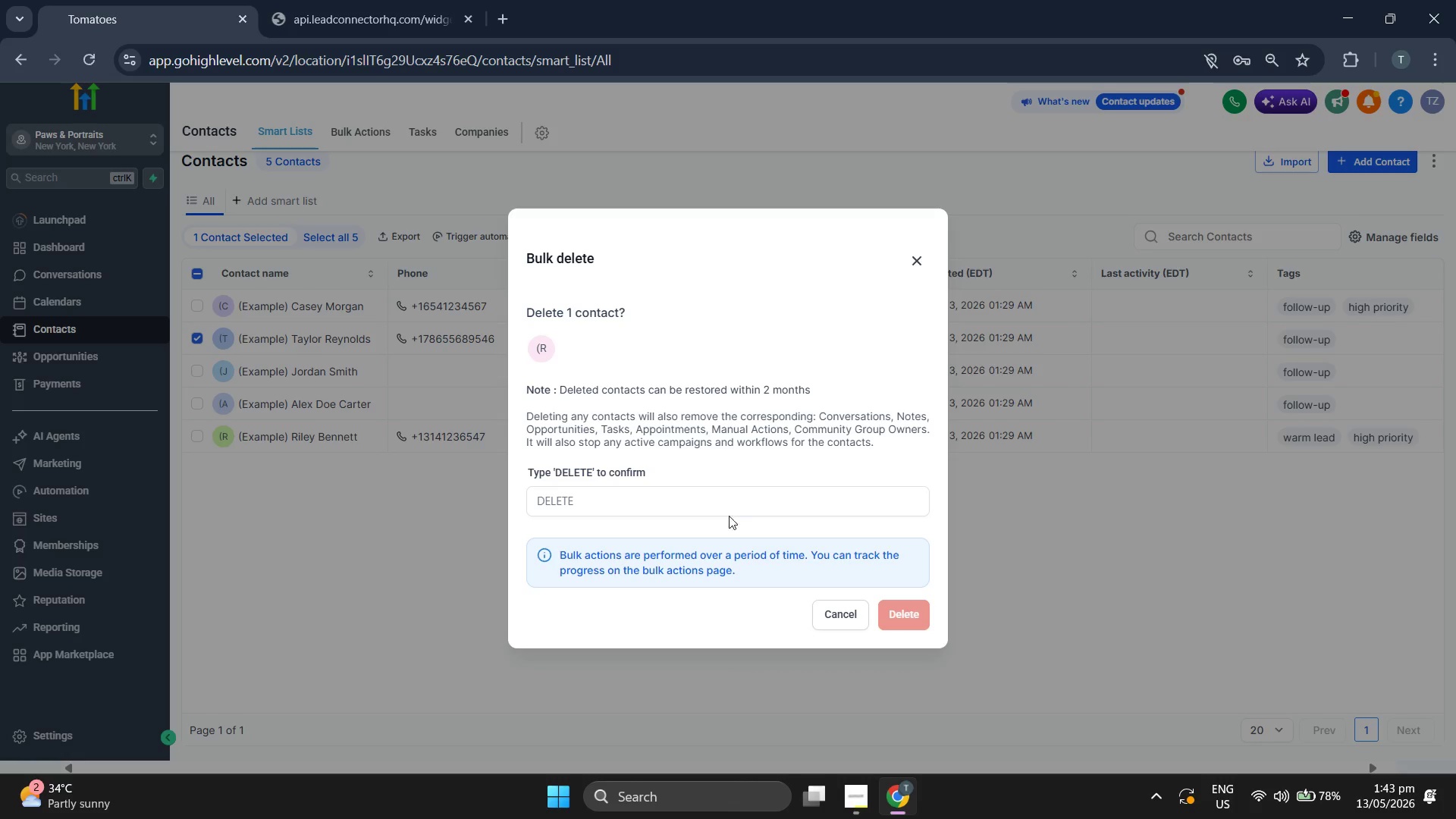 
type(DELE)
 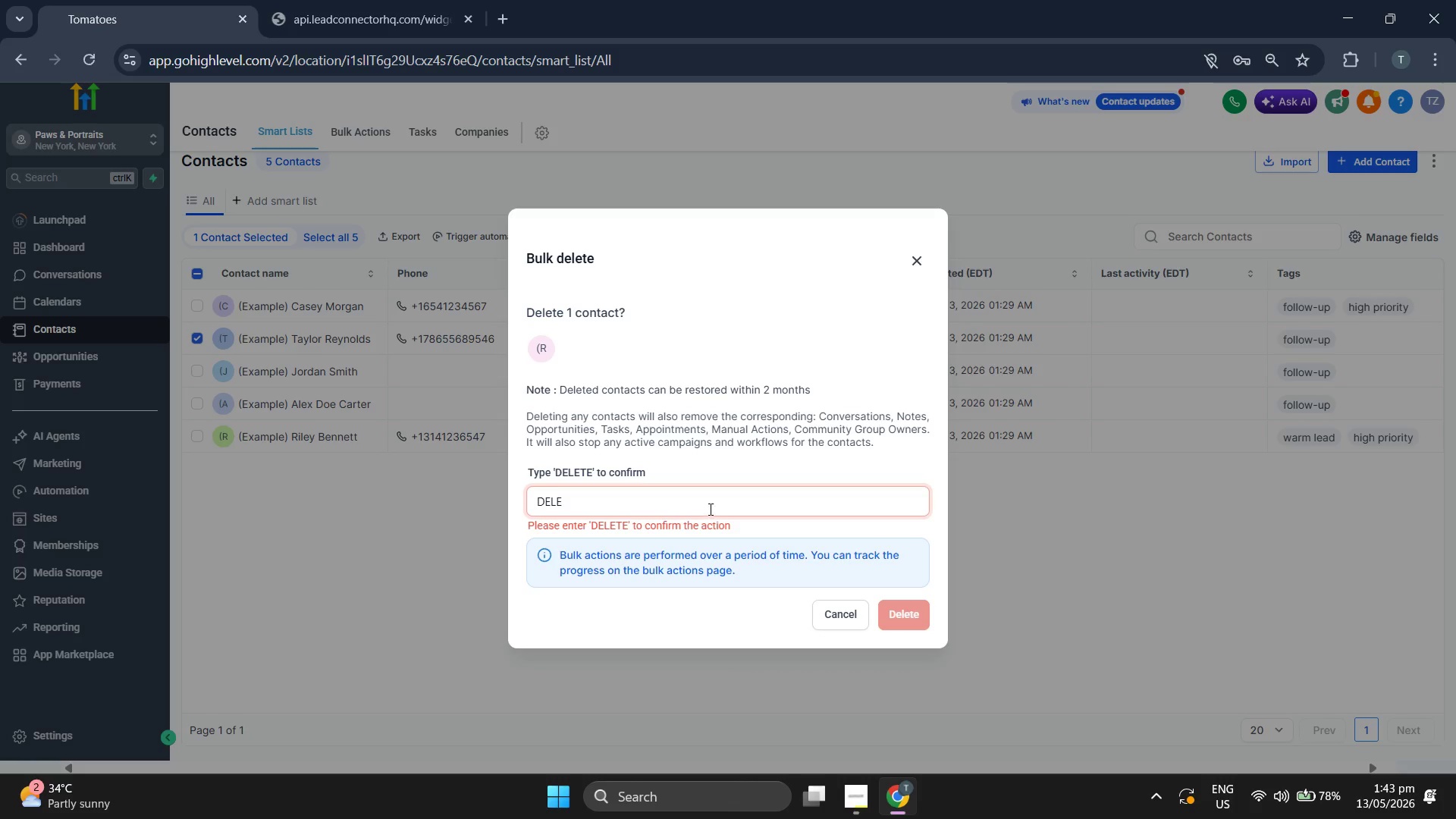 
type(TE)
 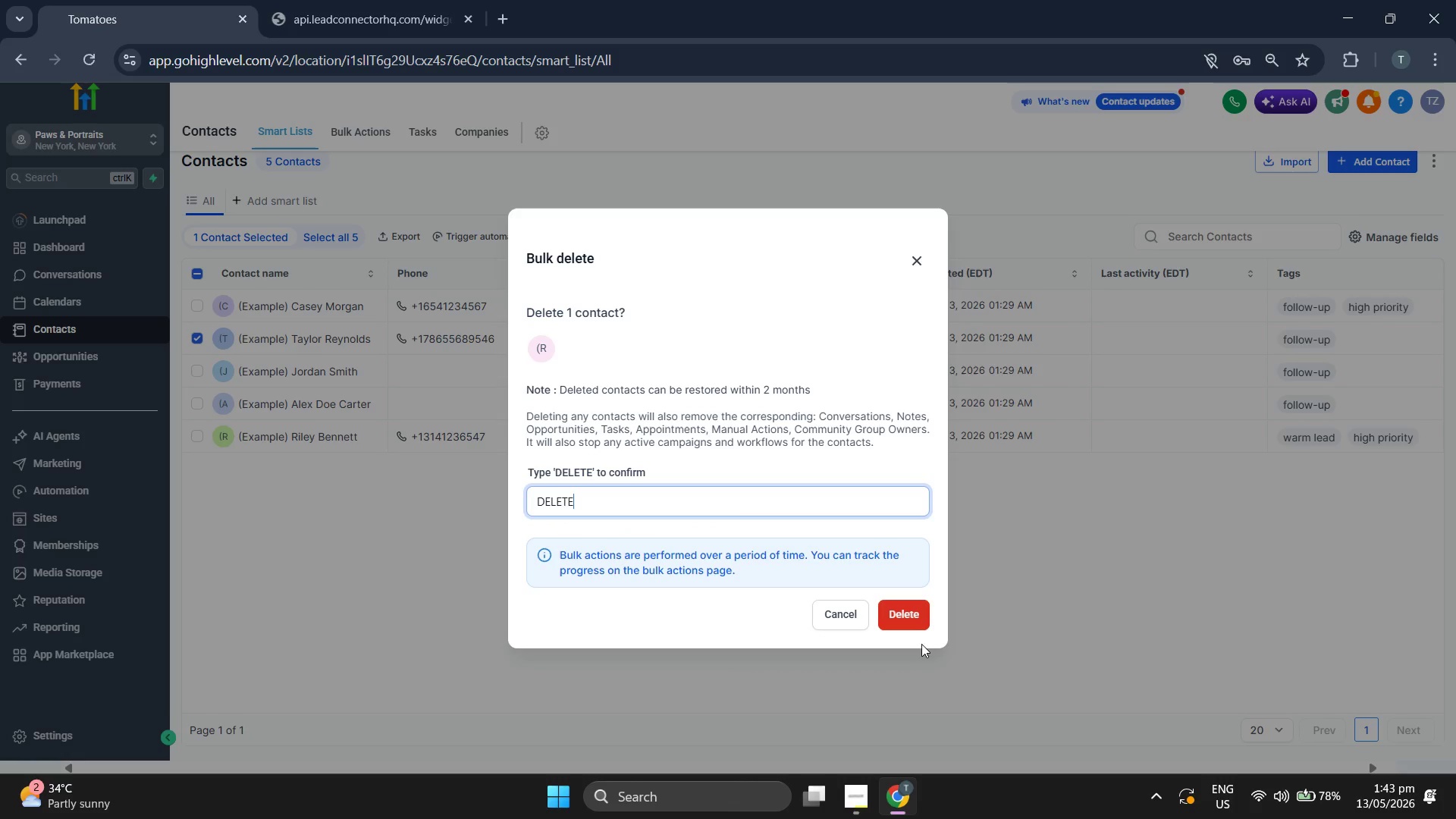 
left_click([909, 624])
 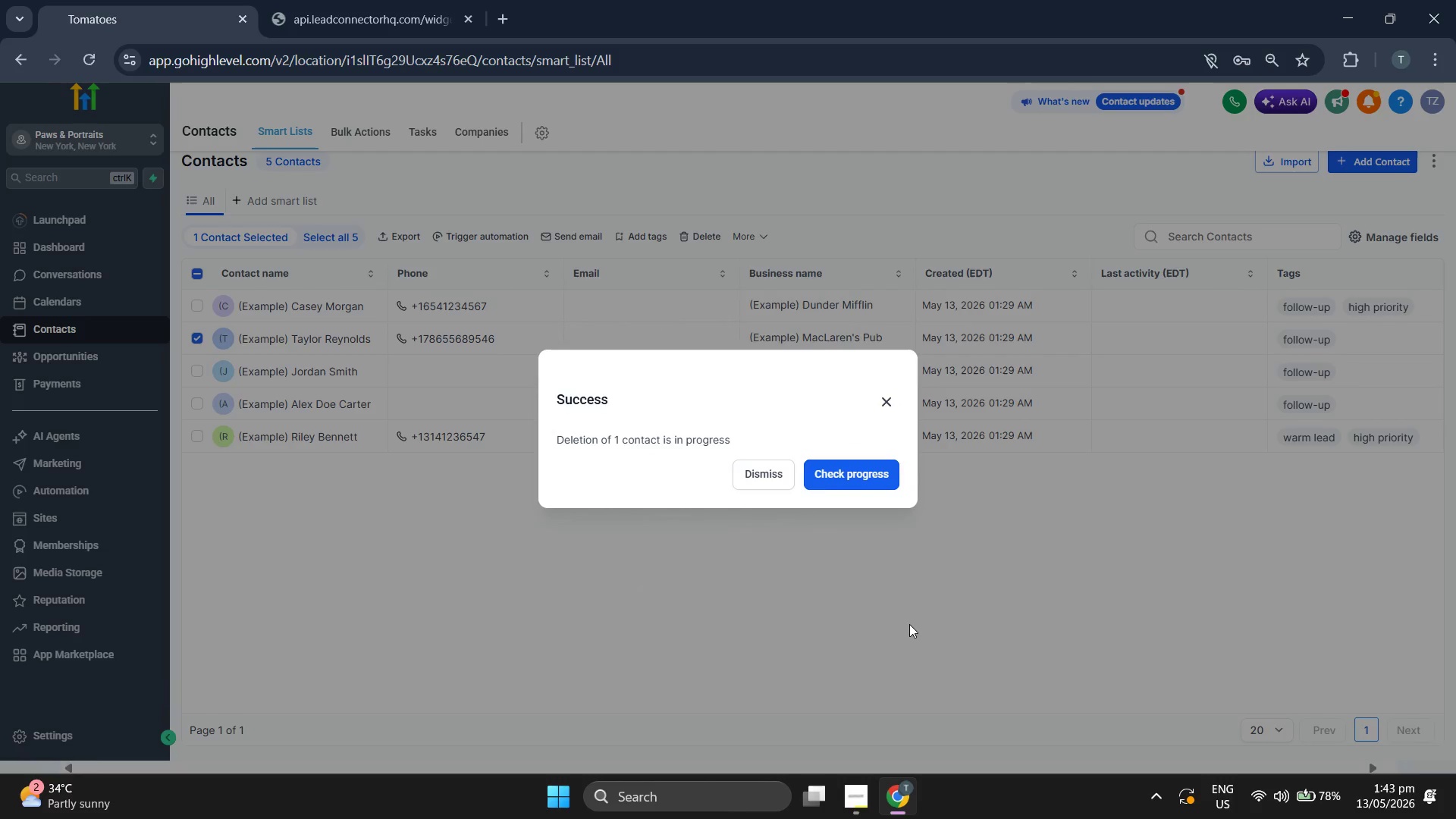 
left_click([774, 491])
 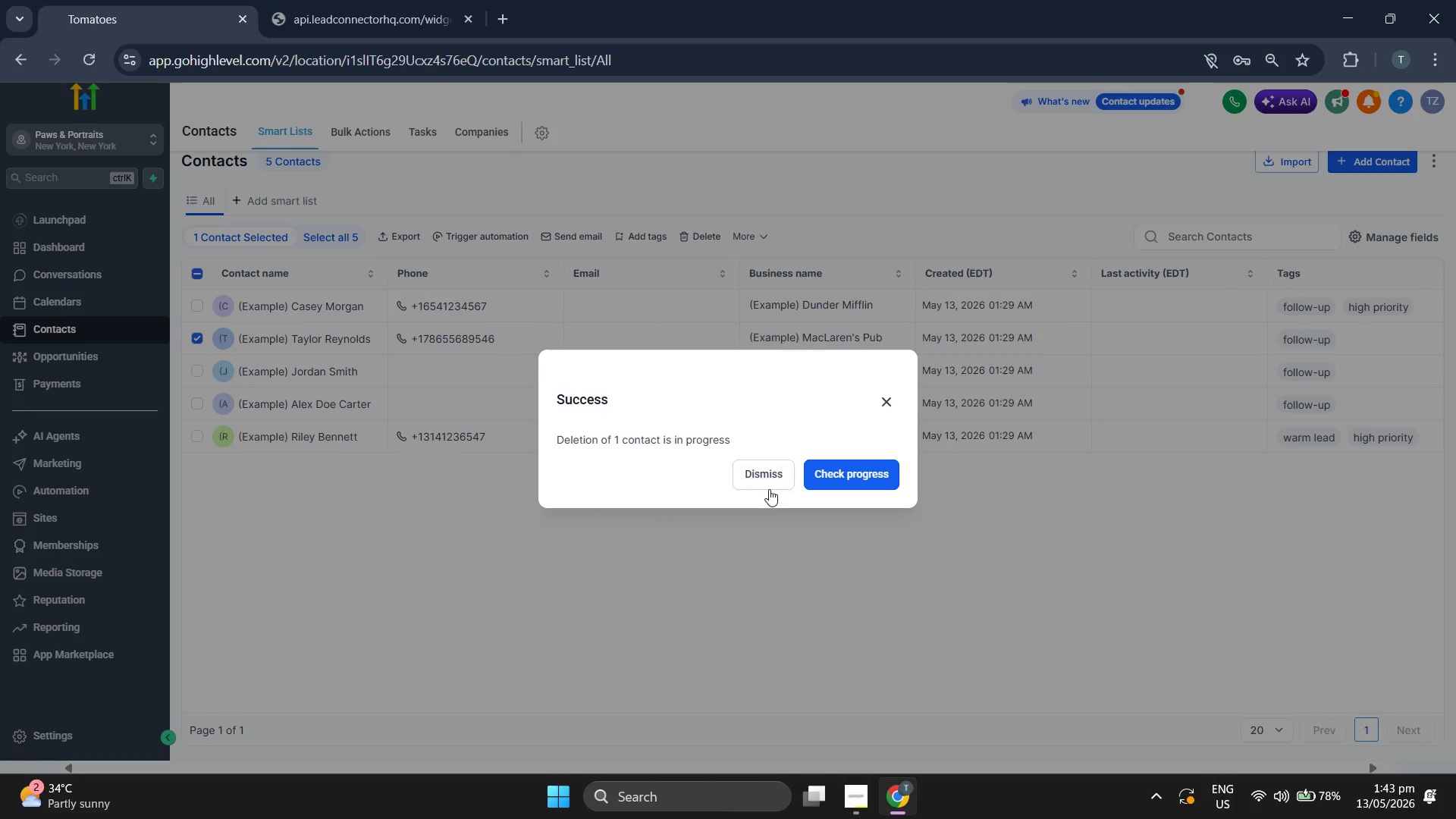 
left_click([769, 489])
 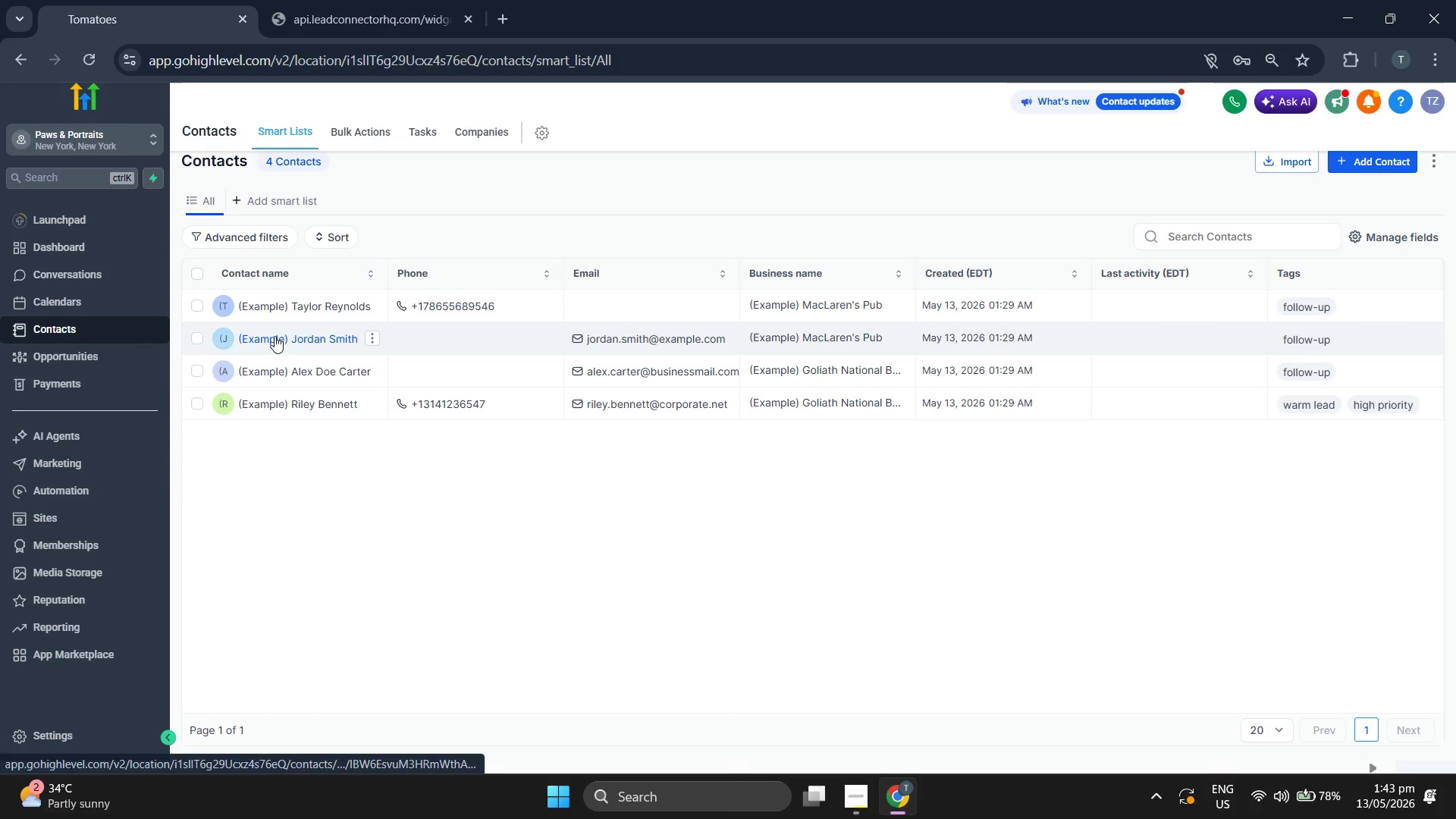 
left_click([193, 337])
 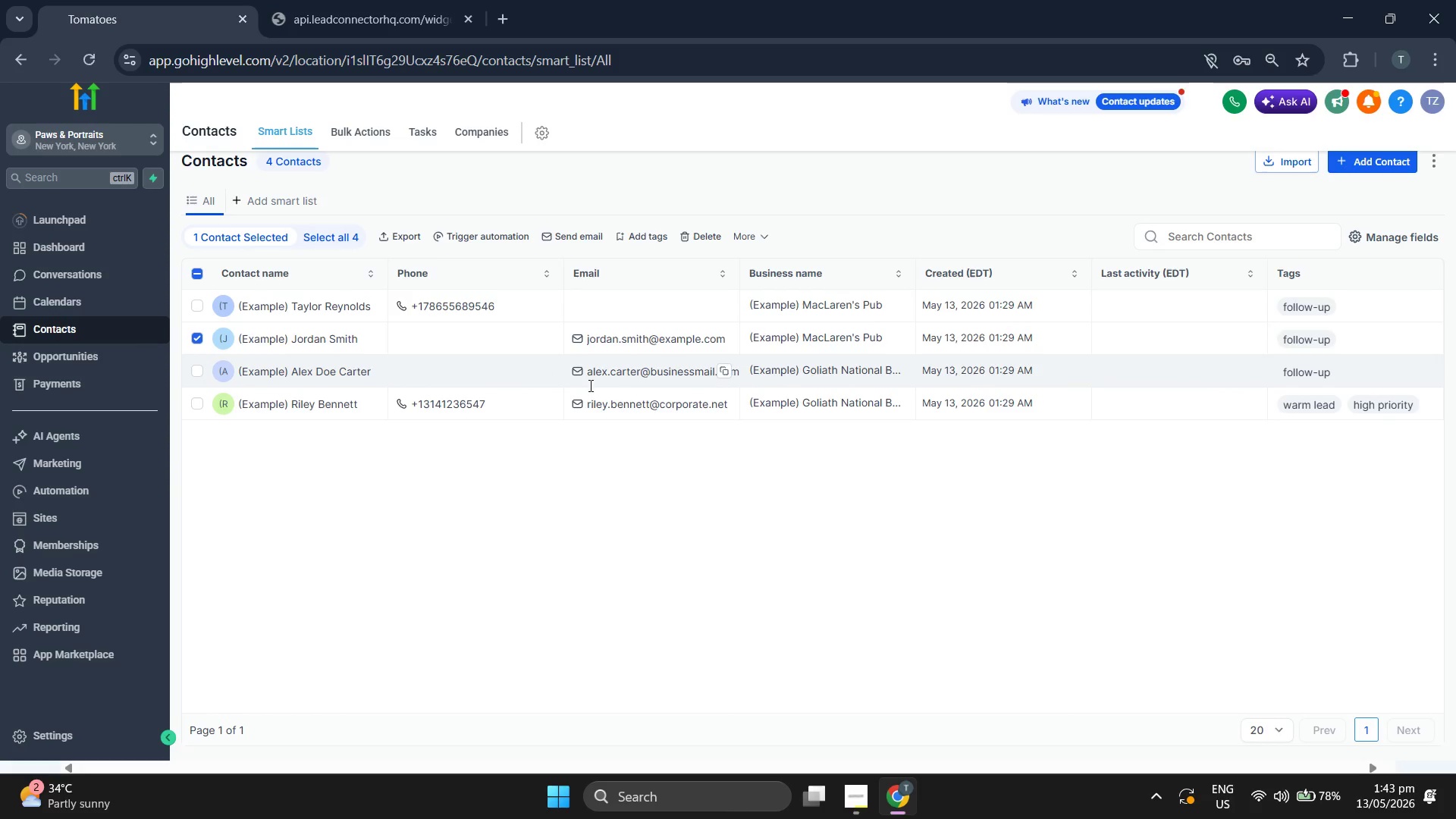 
left_click([751, 231])
 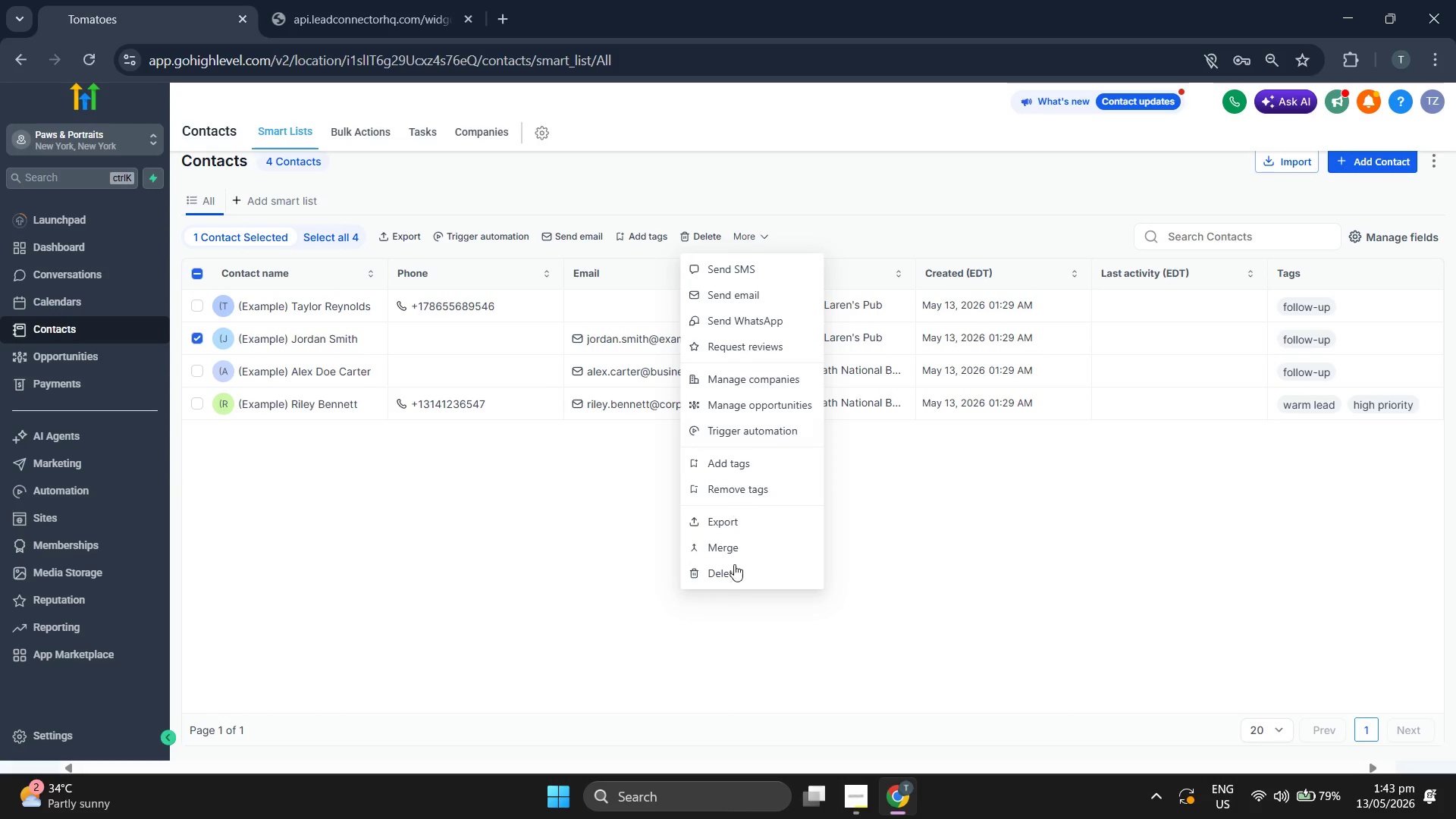 
left_click([734, 572])
 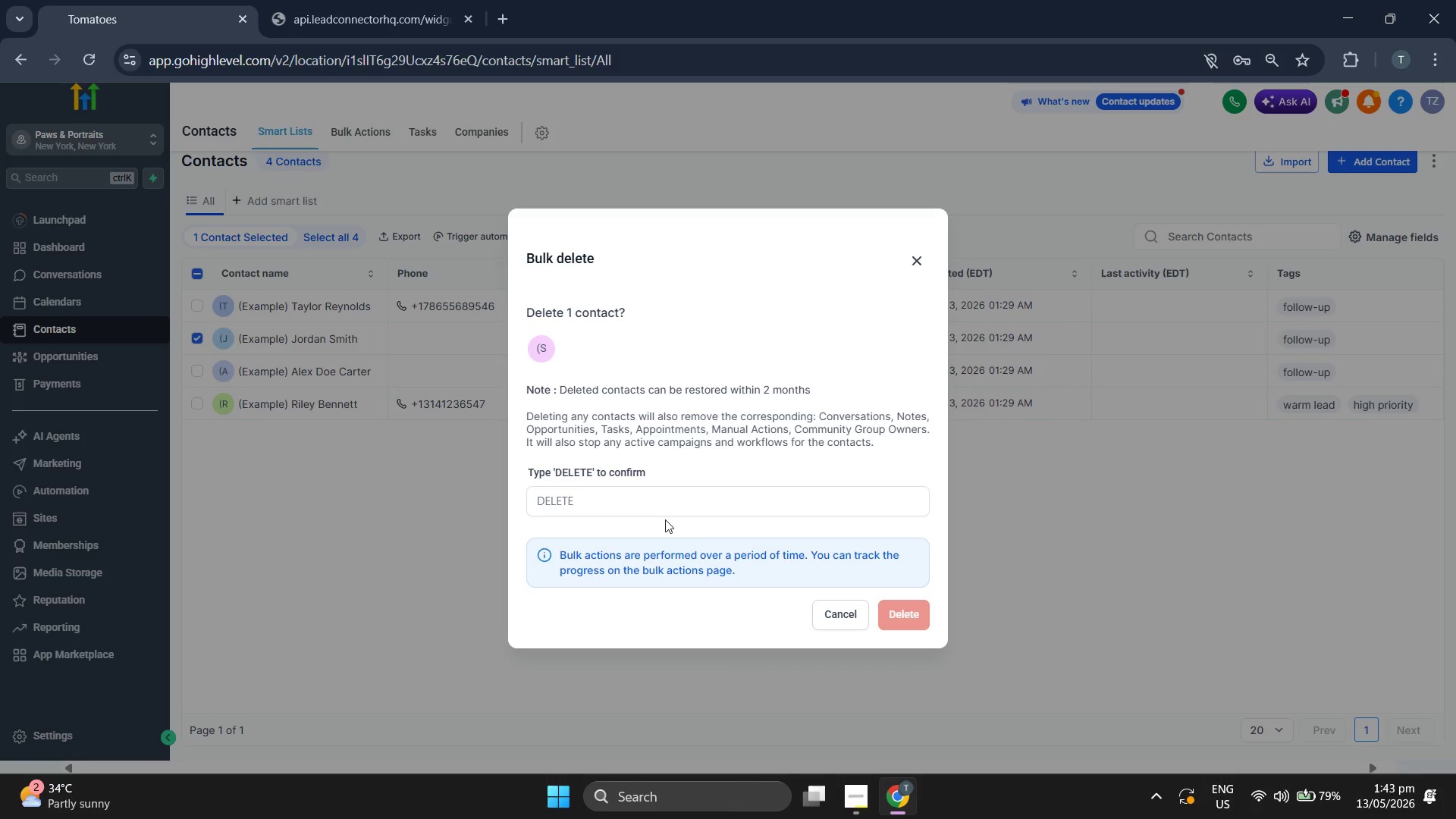 
left_click([671, 491])
 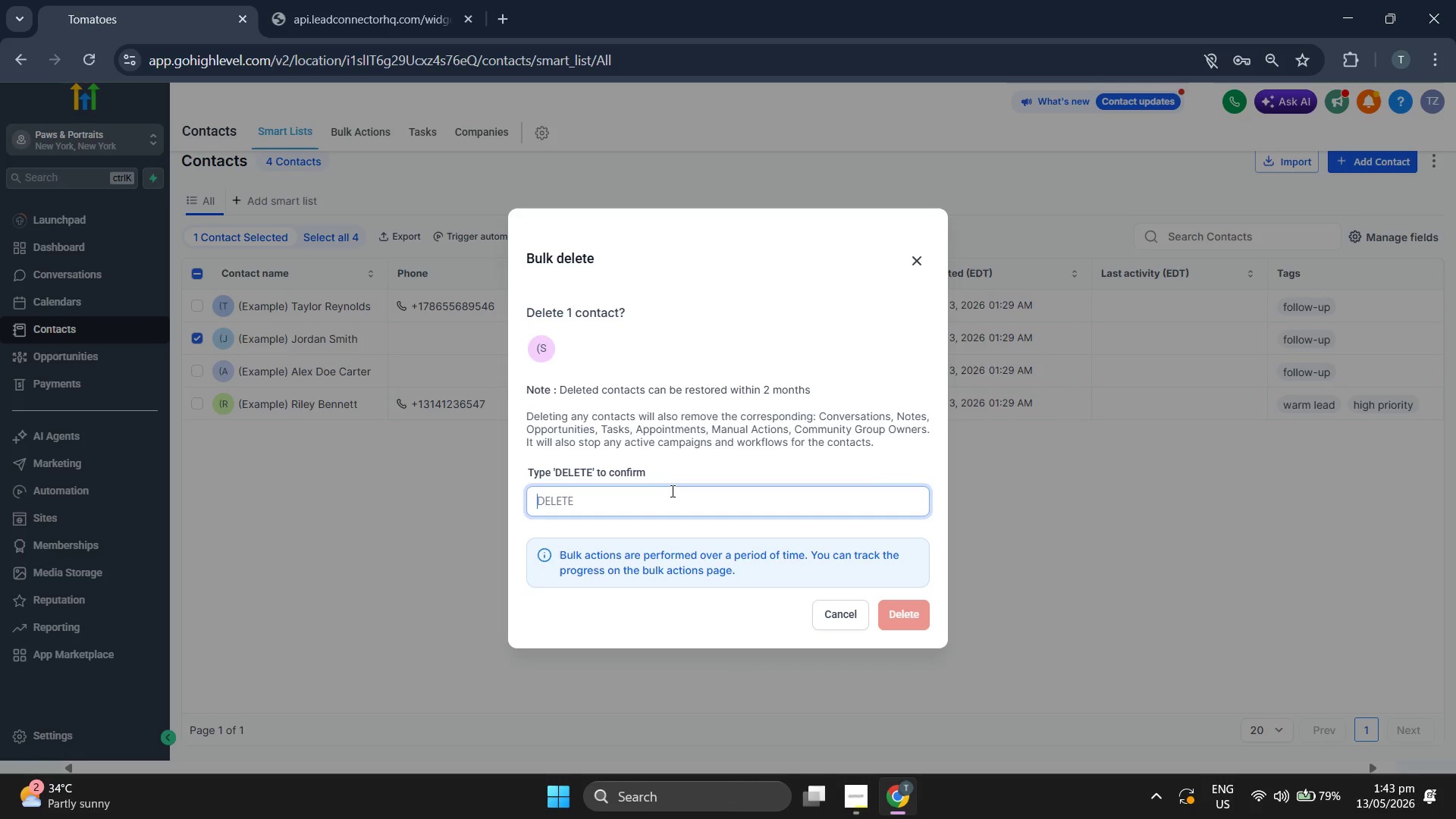 
type(DELET)
 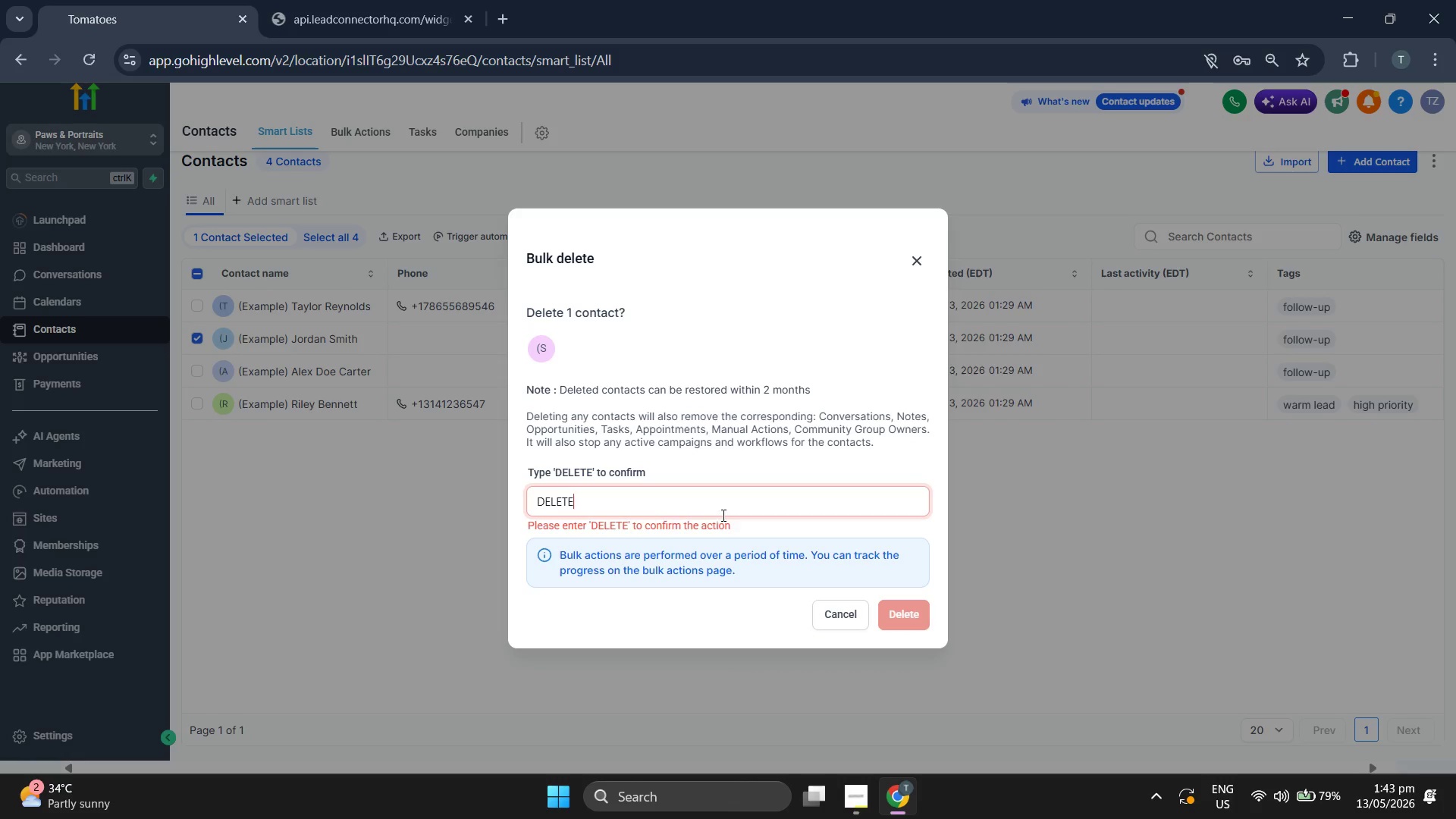 
key(E)
 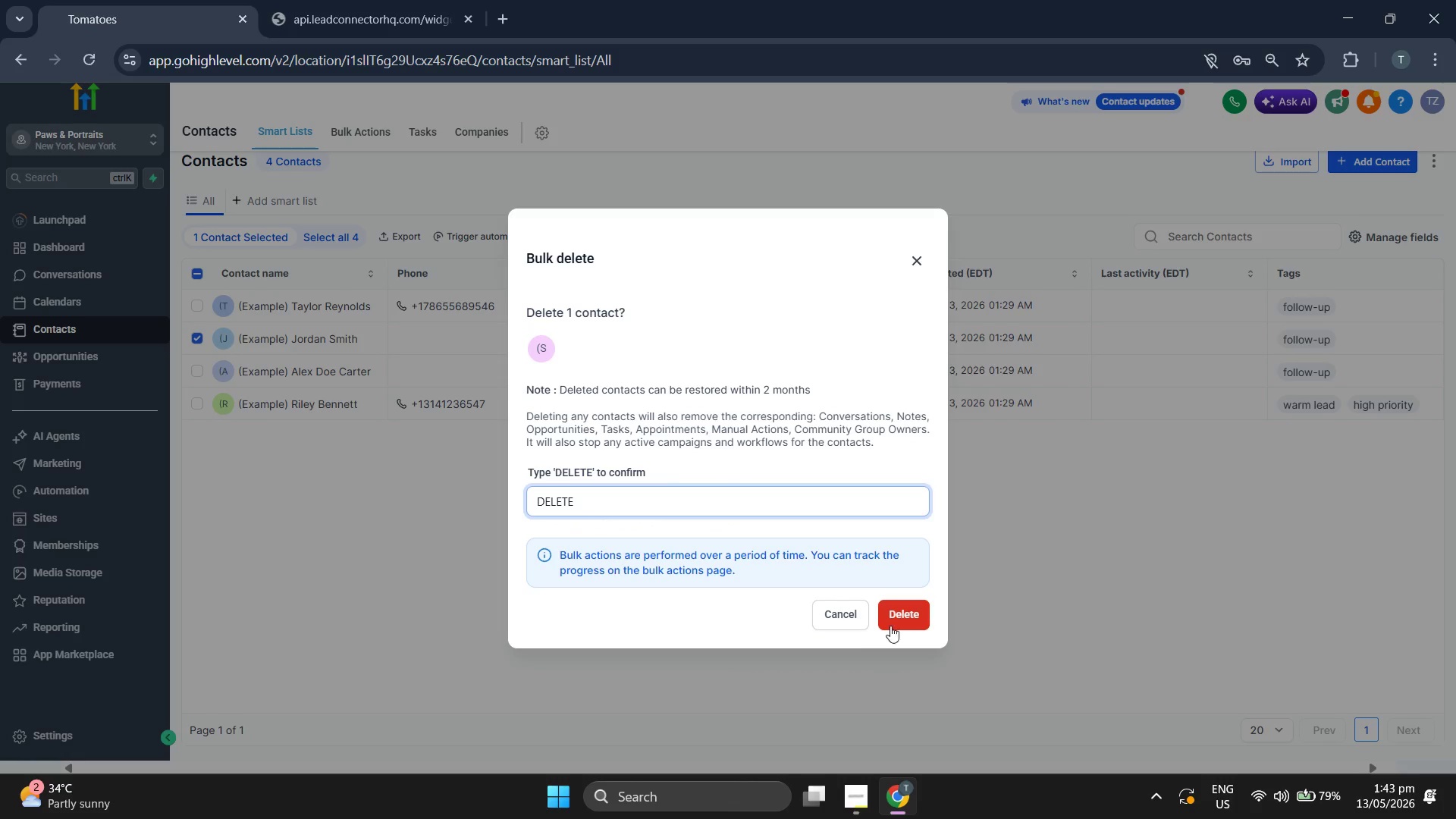 
left_click([897, 622])
 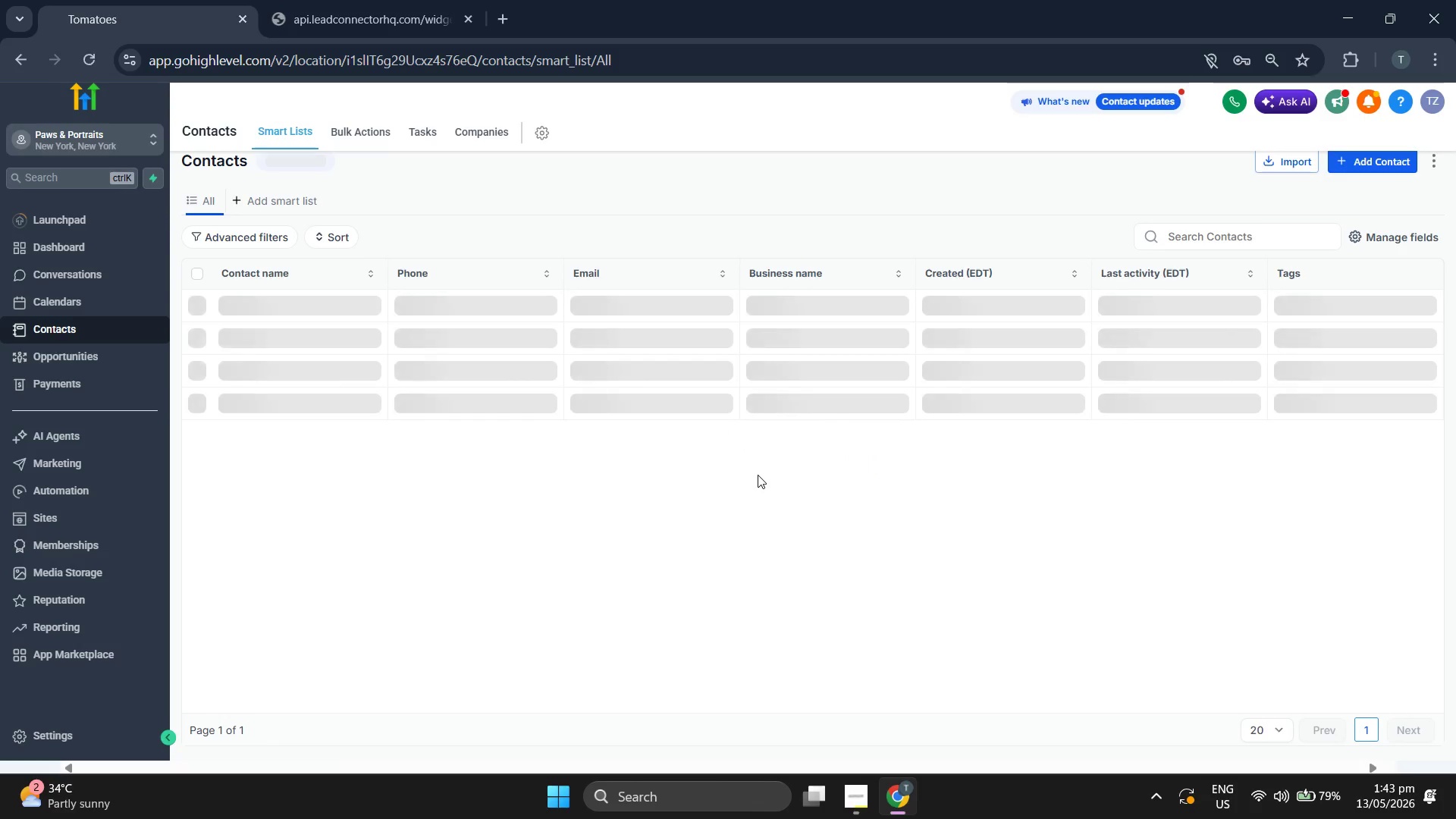 
wait(10.59)
 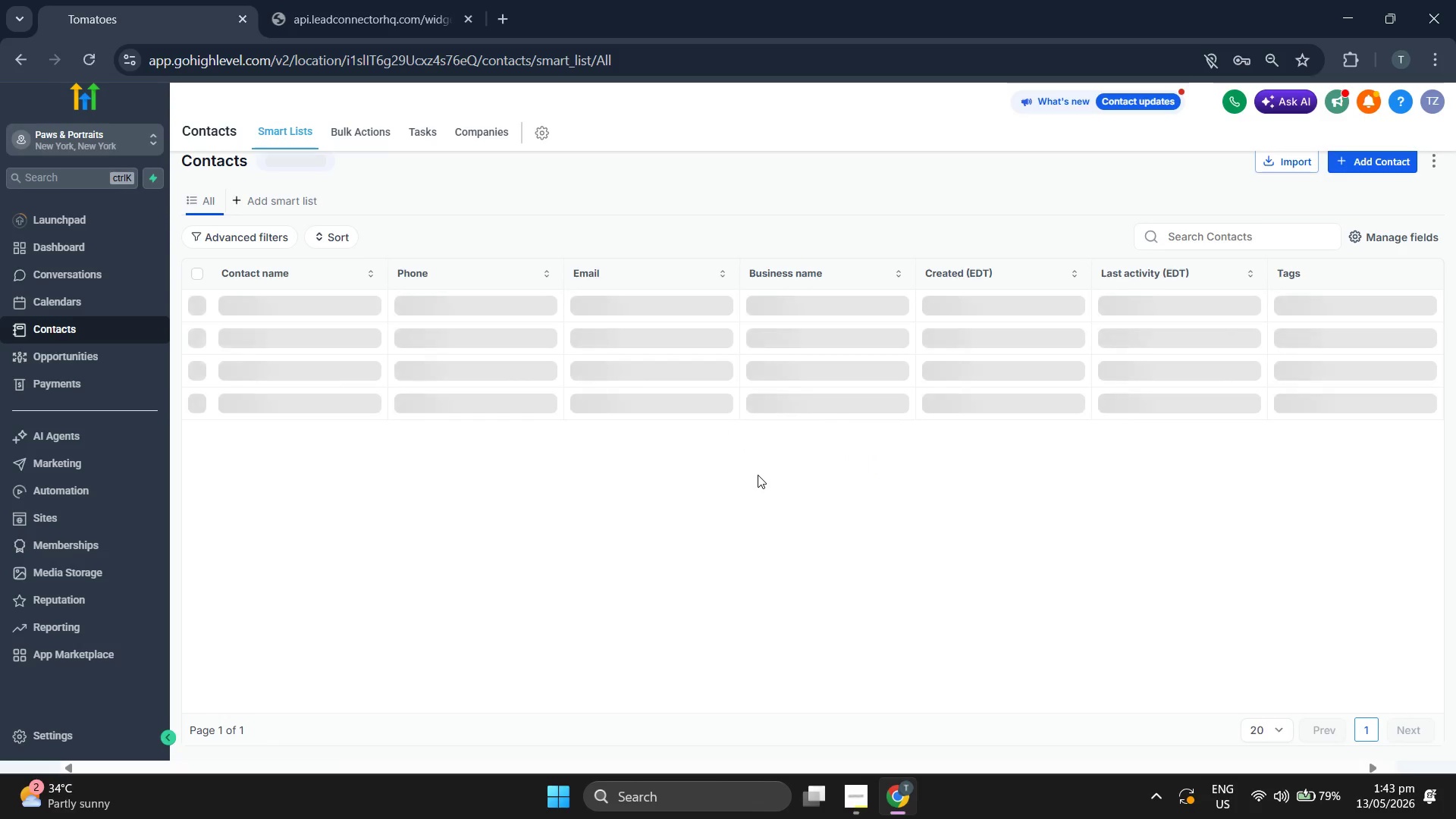 
left_click([365, 140])
 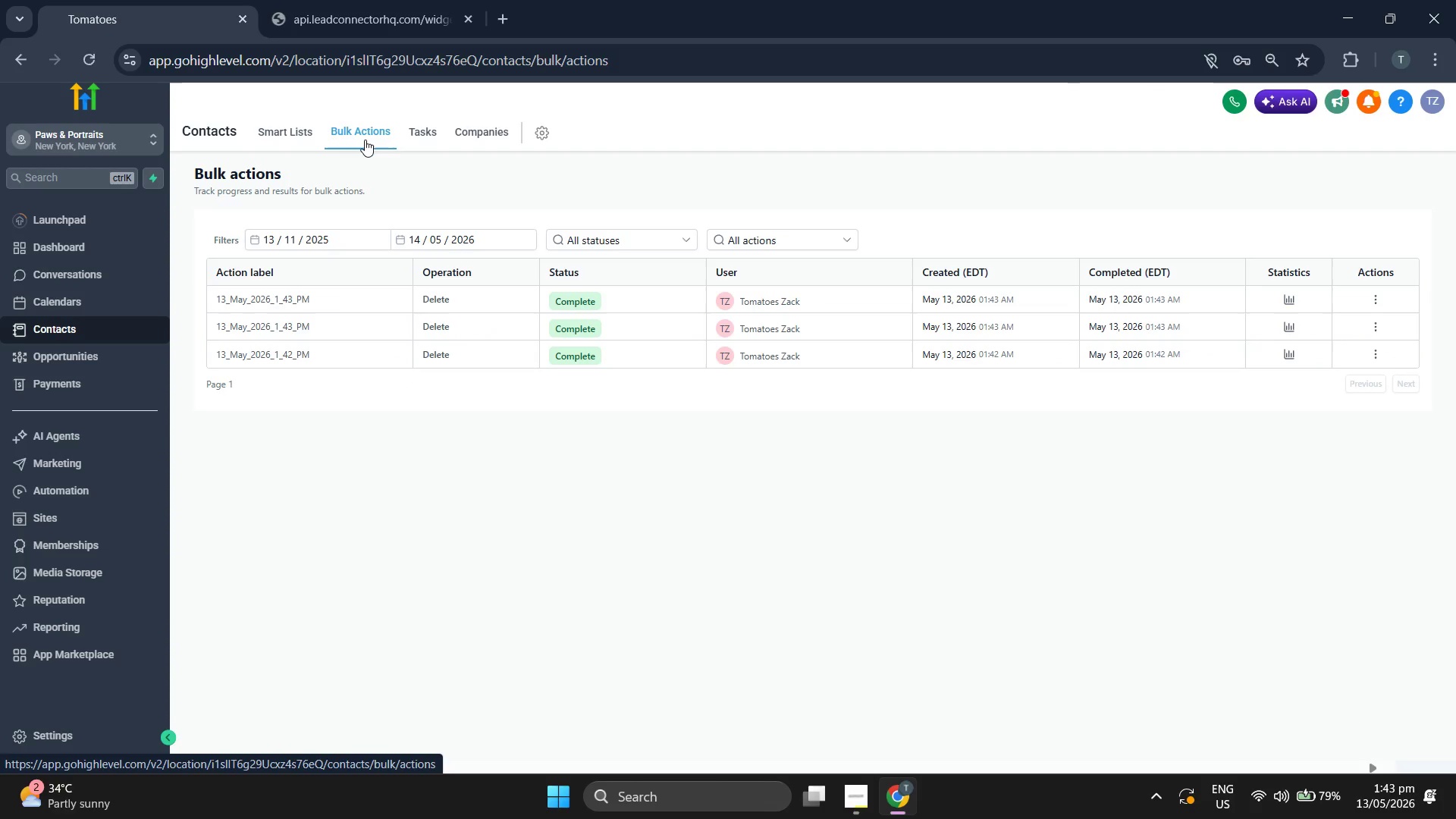 
left_click([271, 139])
 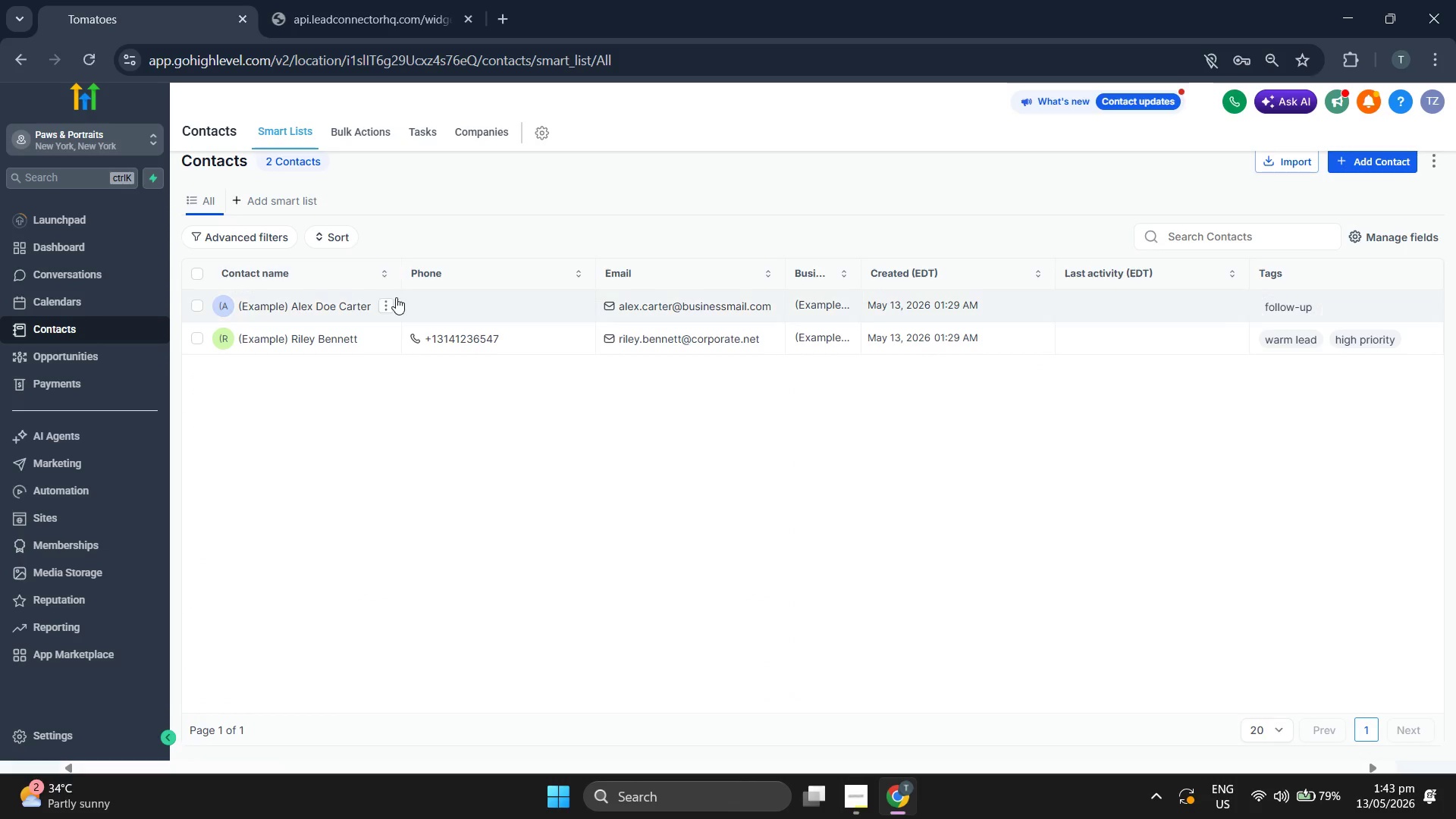 
left_click([198, 309])
 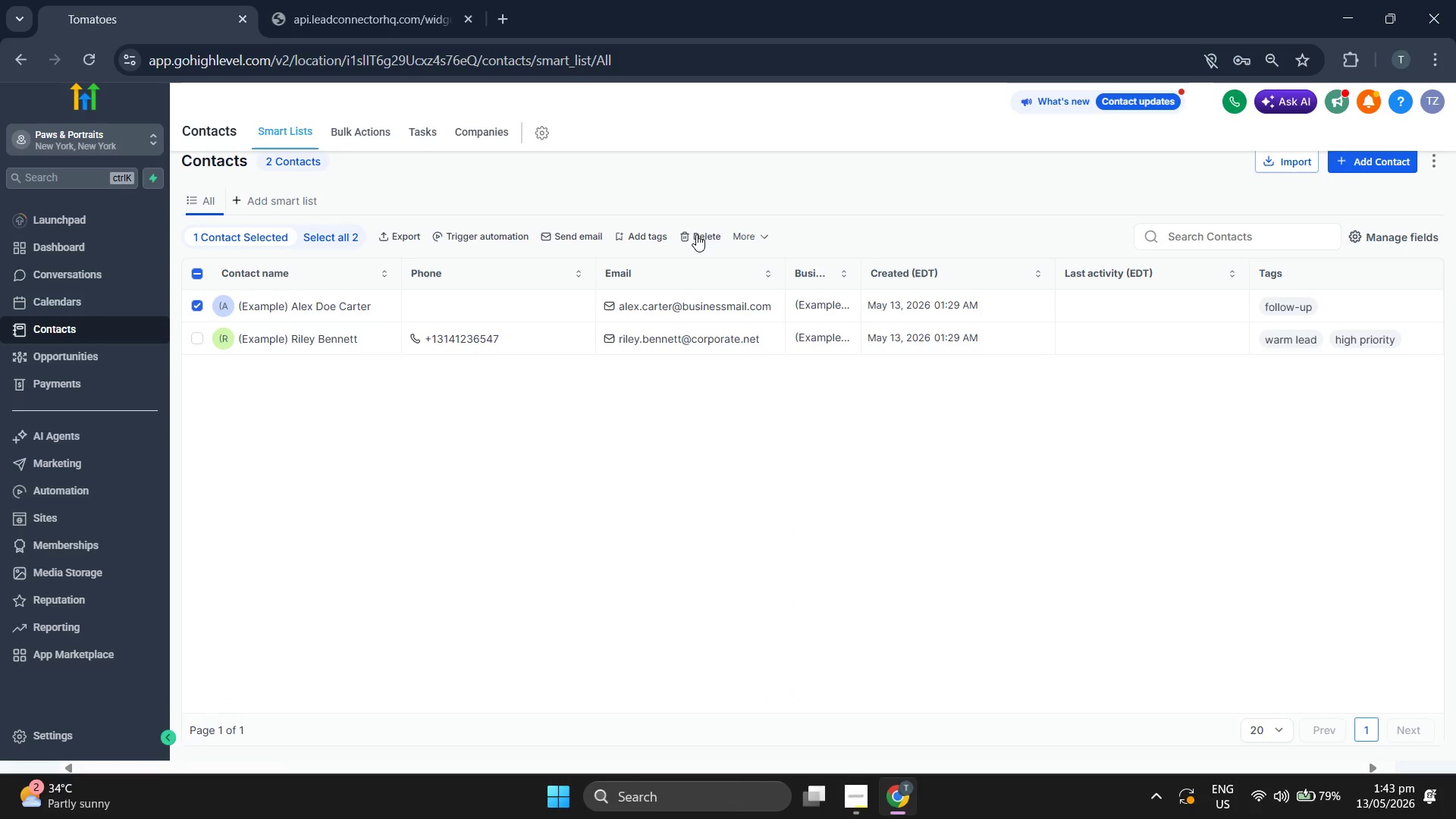 
left_click([738, 234])
 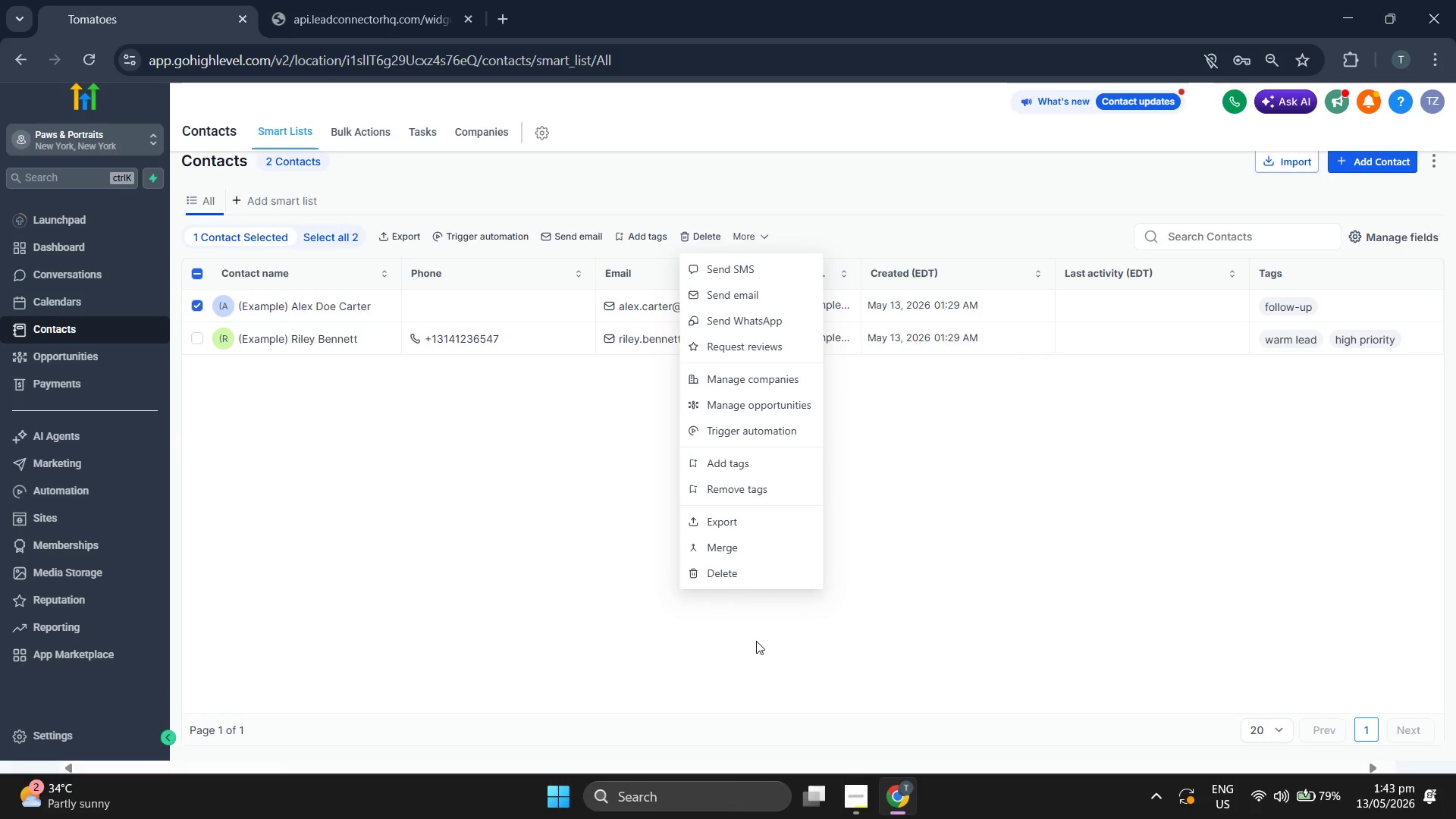 
left_click([758, 576])
 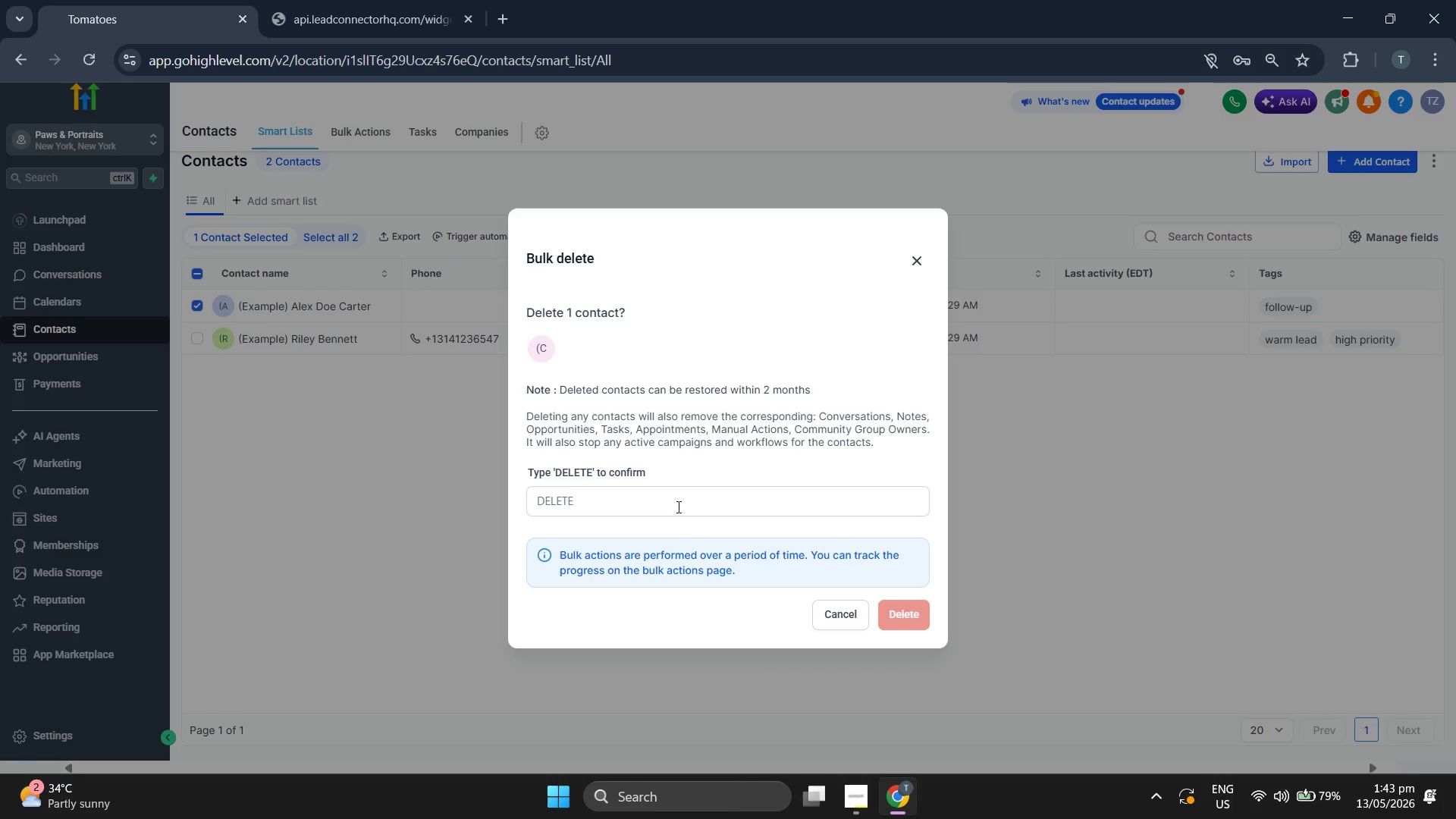 
type(DELETE)
 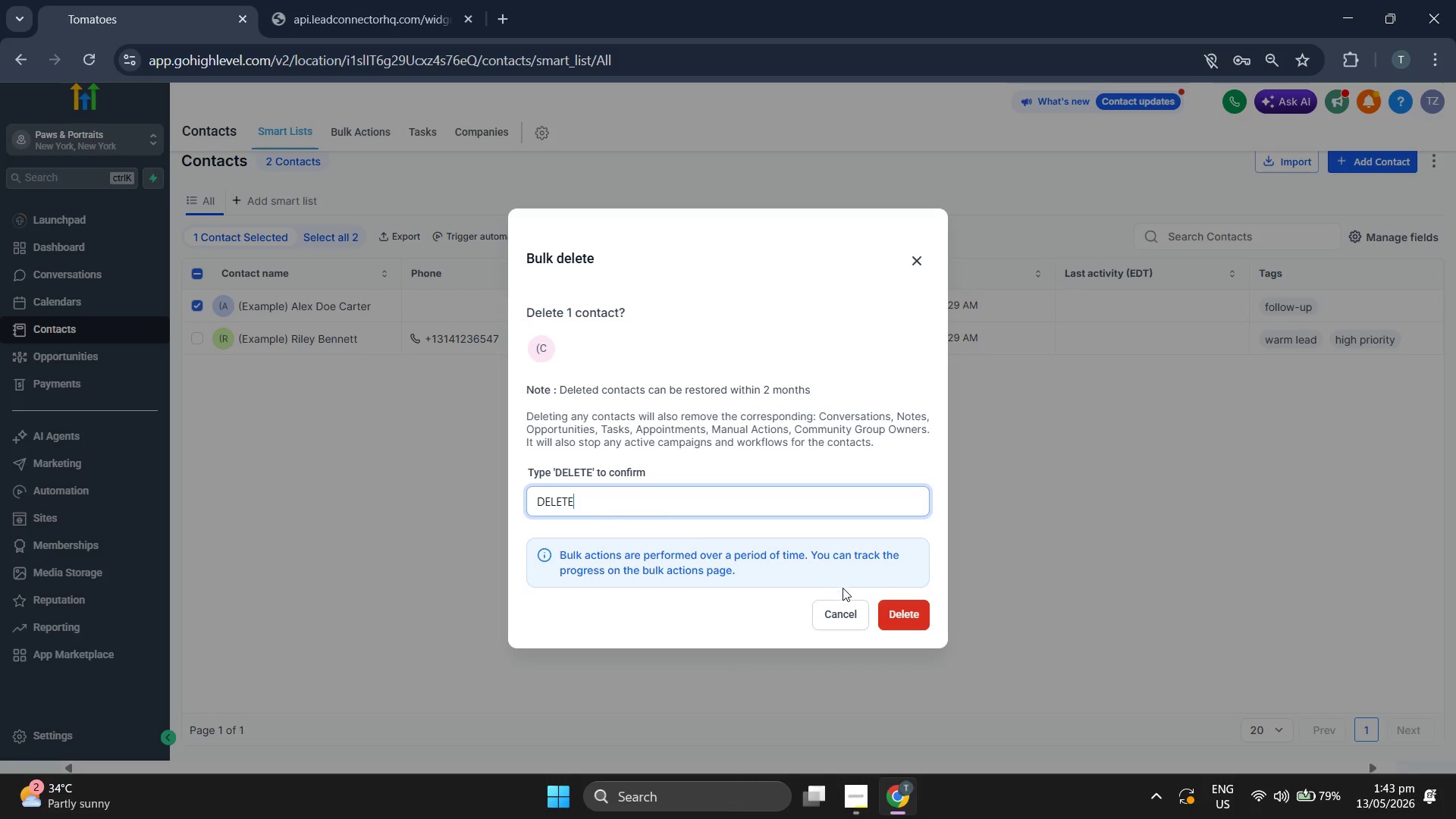 
left_click([898, 617])
 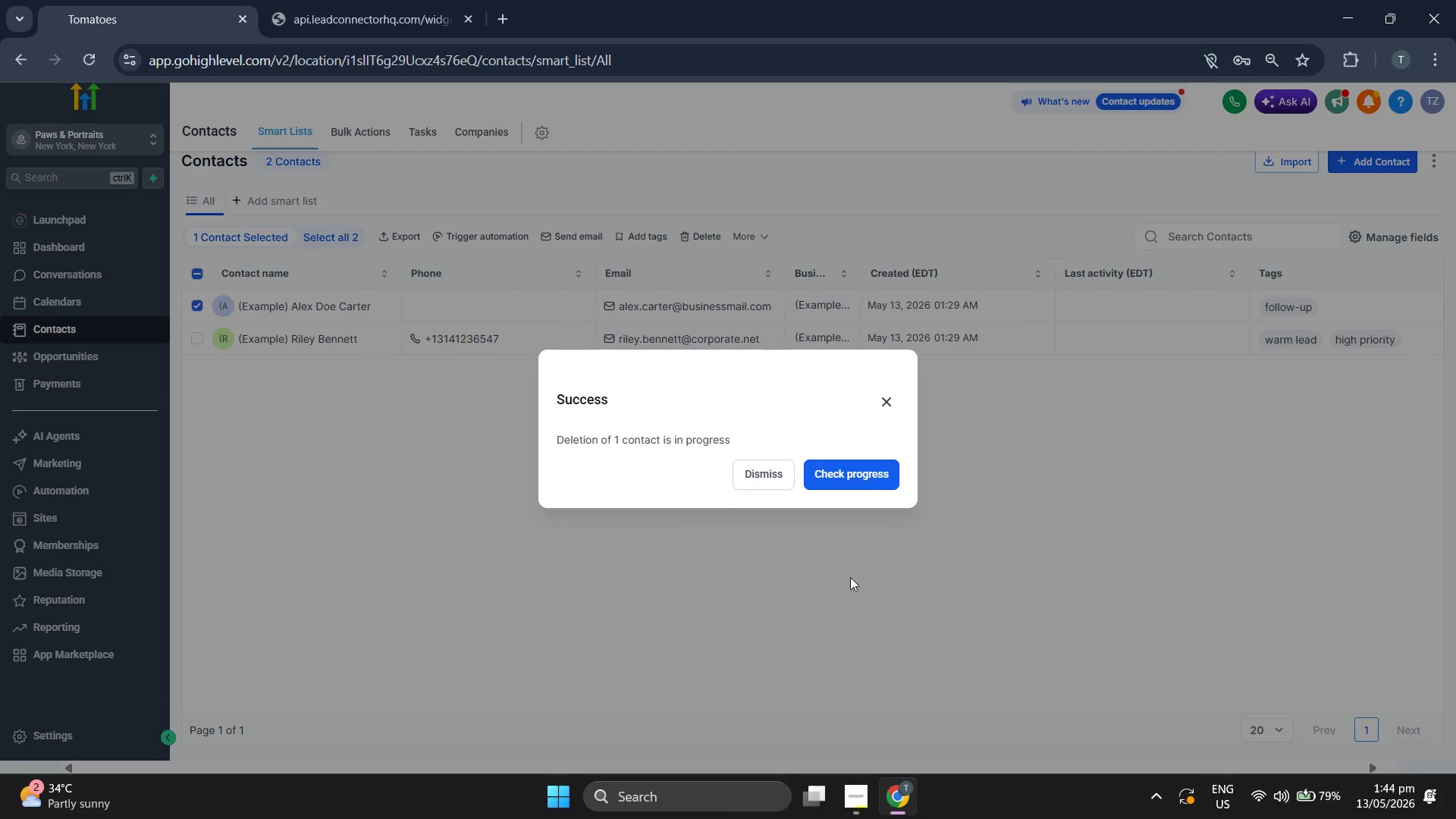 
left_click([774, 471])
 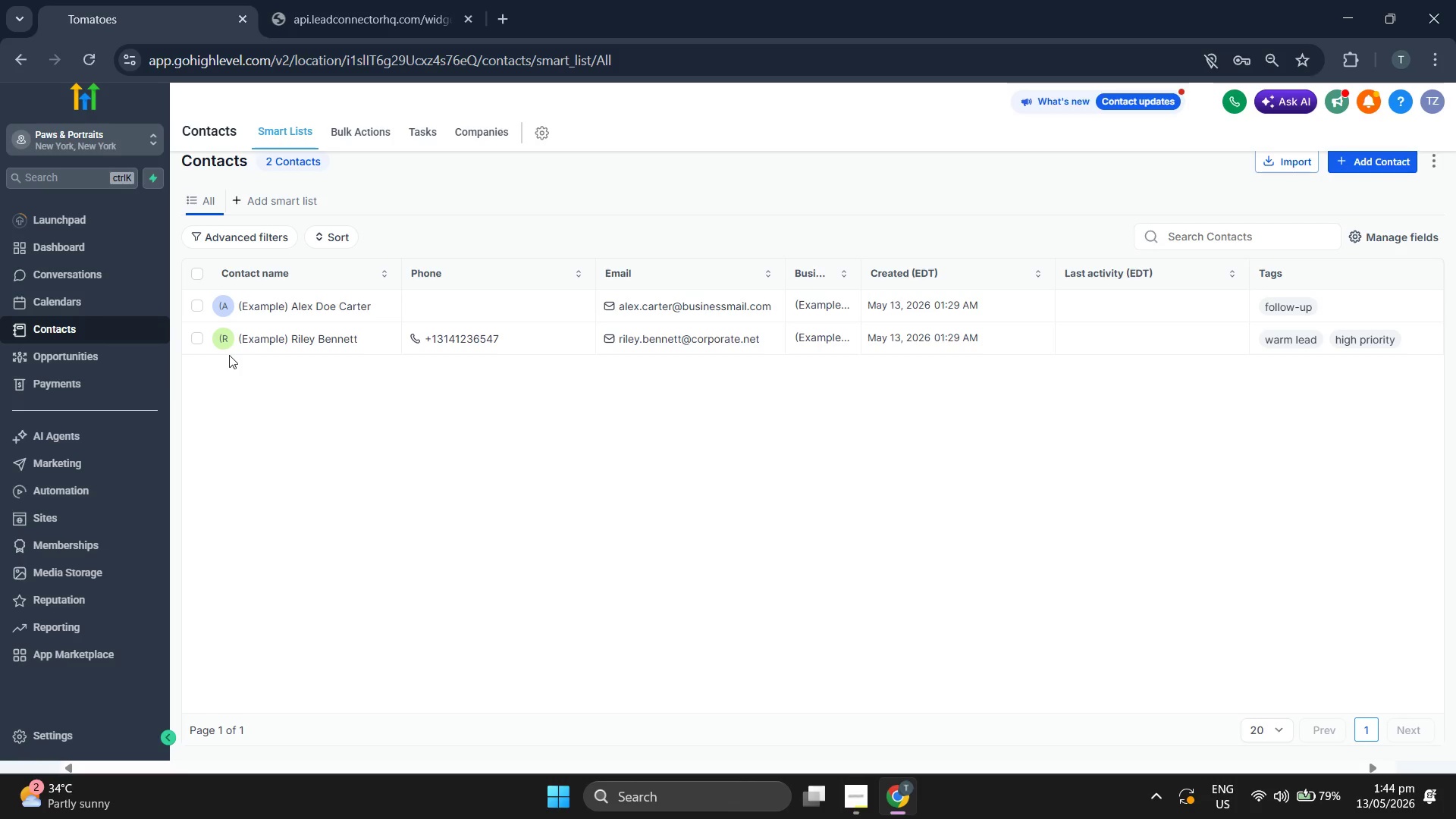 
left_click([200, 347])
 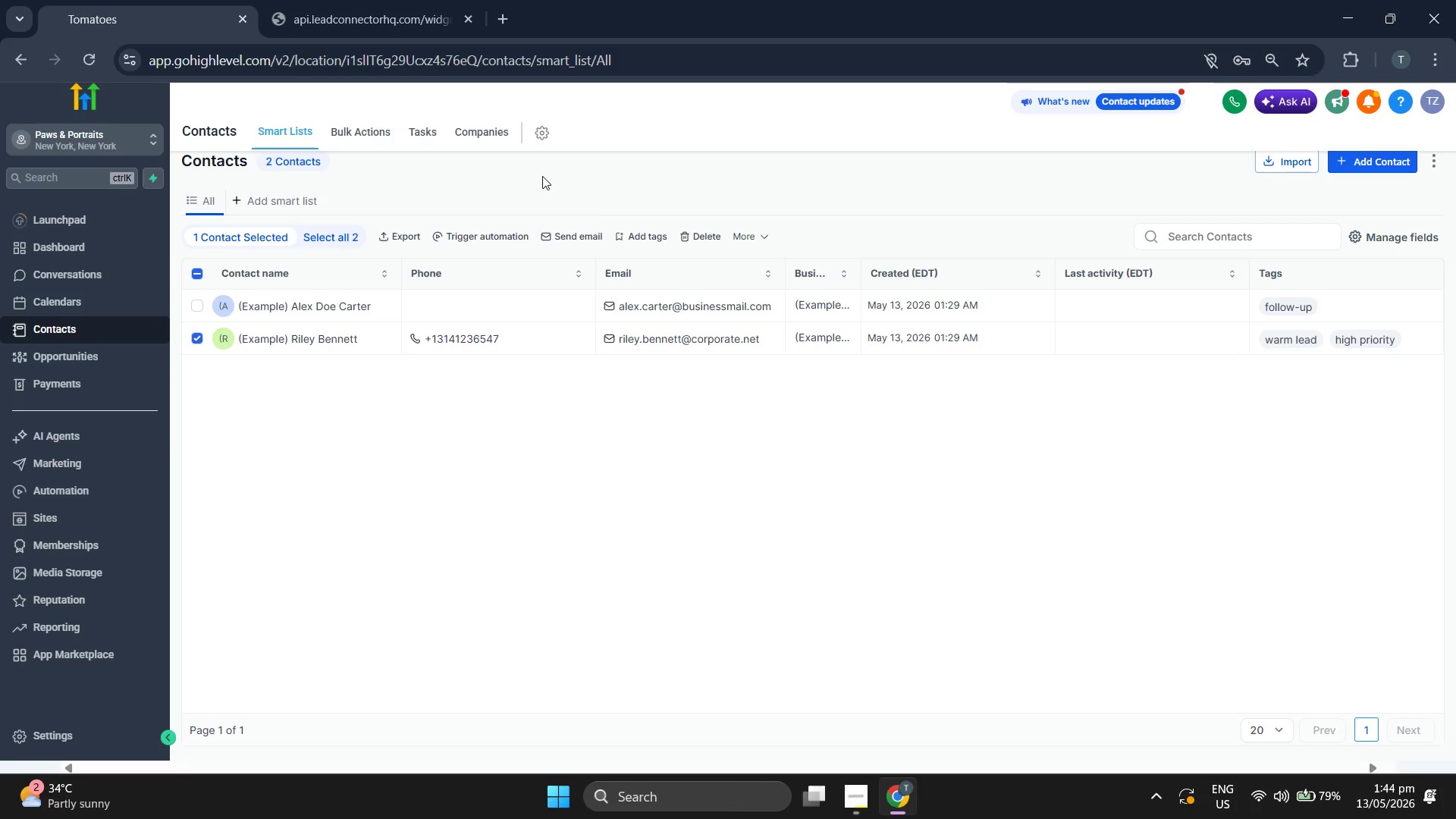 
left_click([758, 234])
 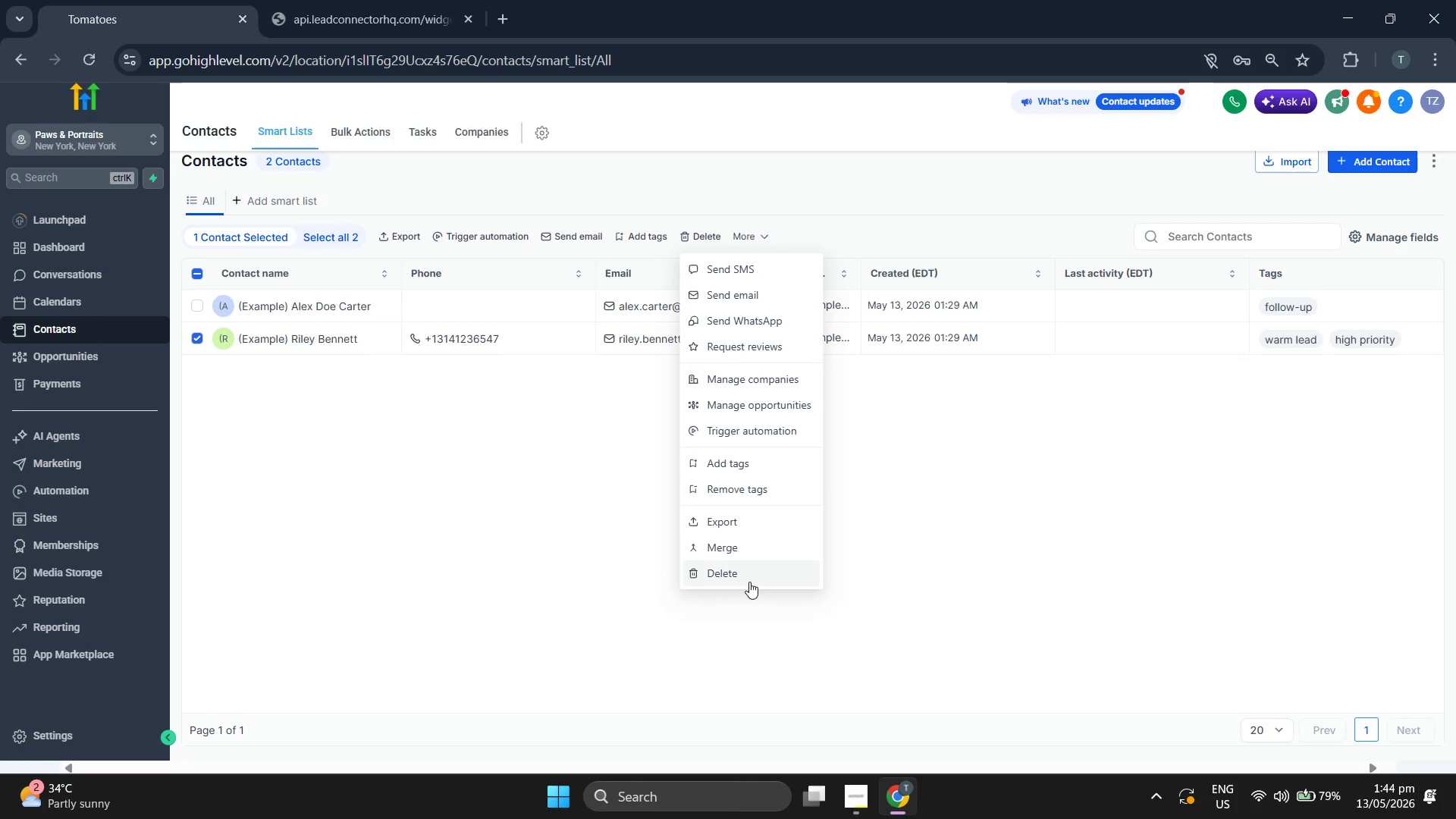 
left_click([749, 580])
 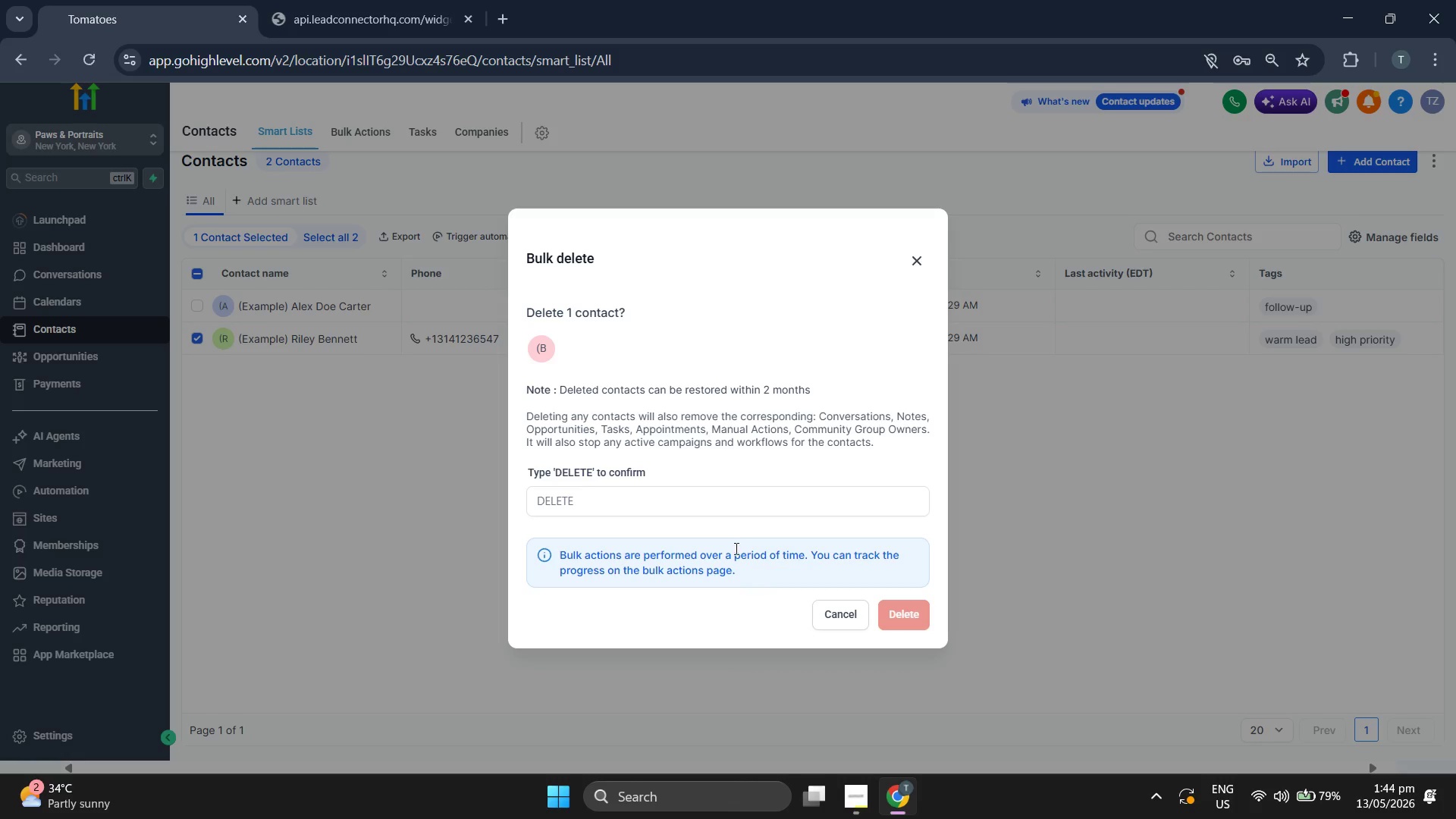 
left_click([716, 507])
 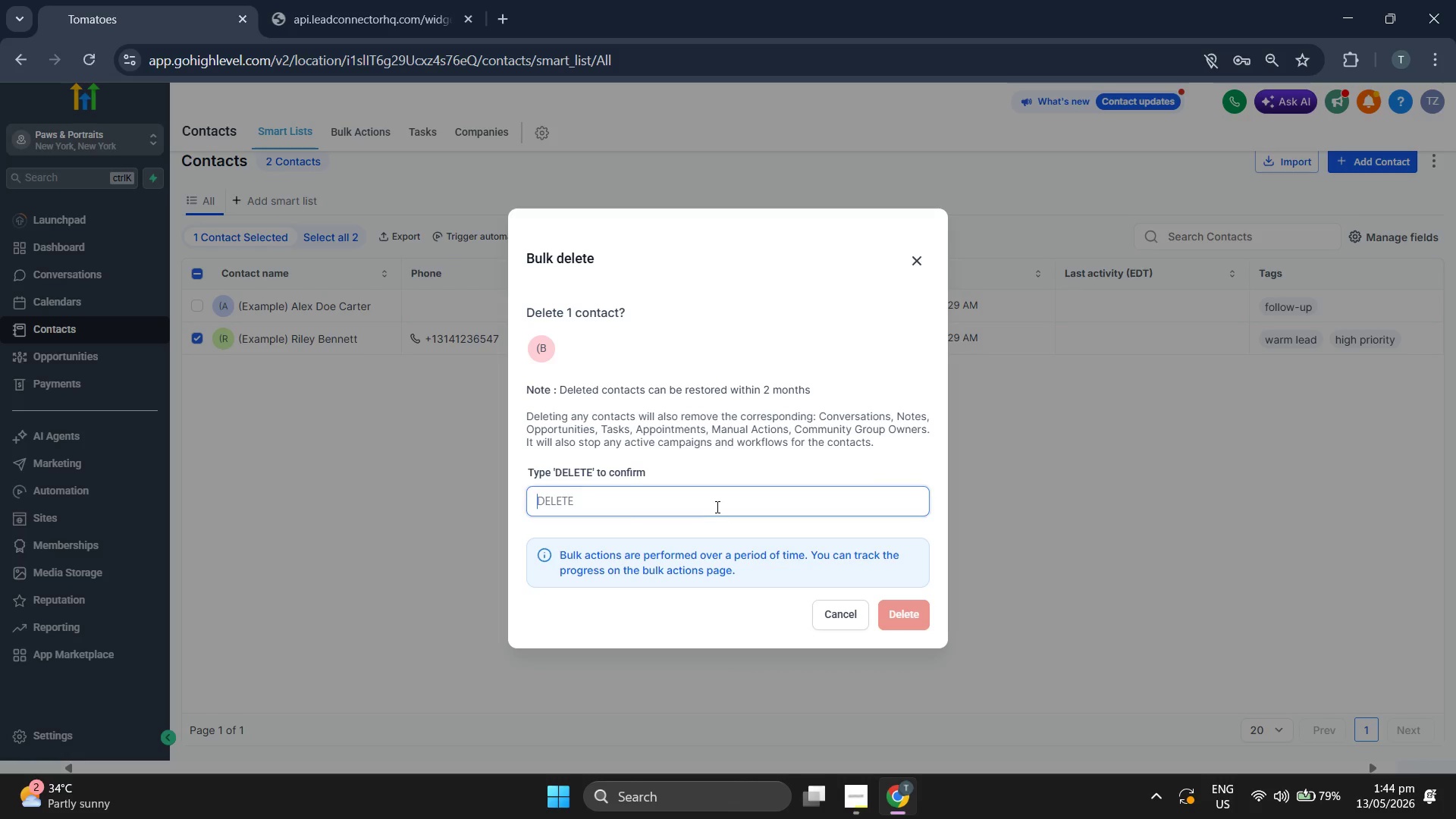 
type(DELETE)
 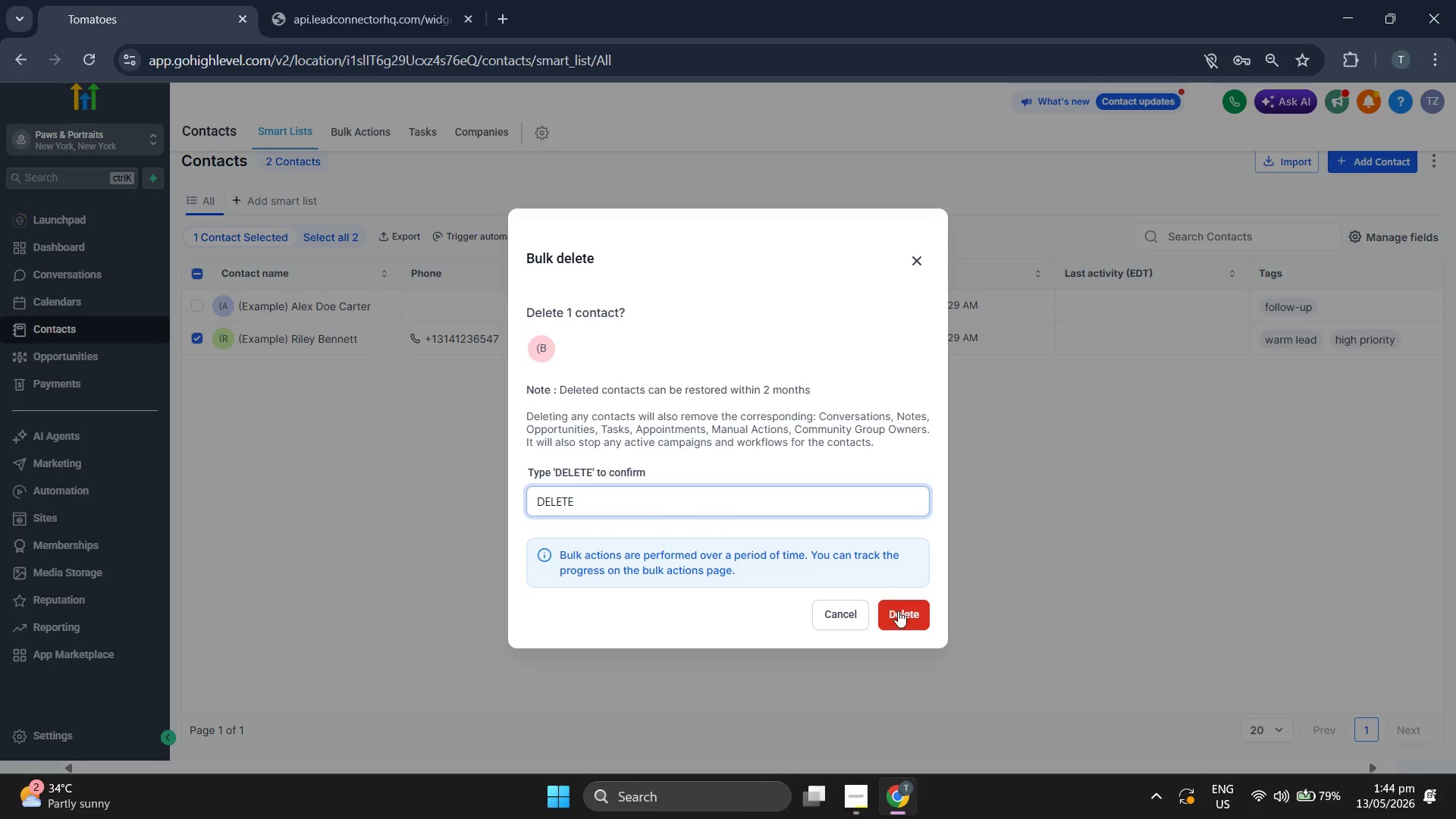 
left_click([900, 617])
 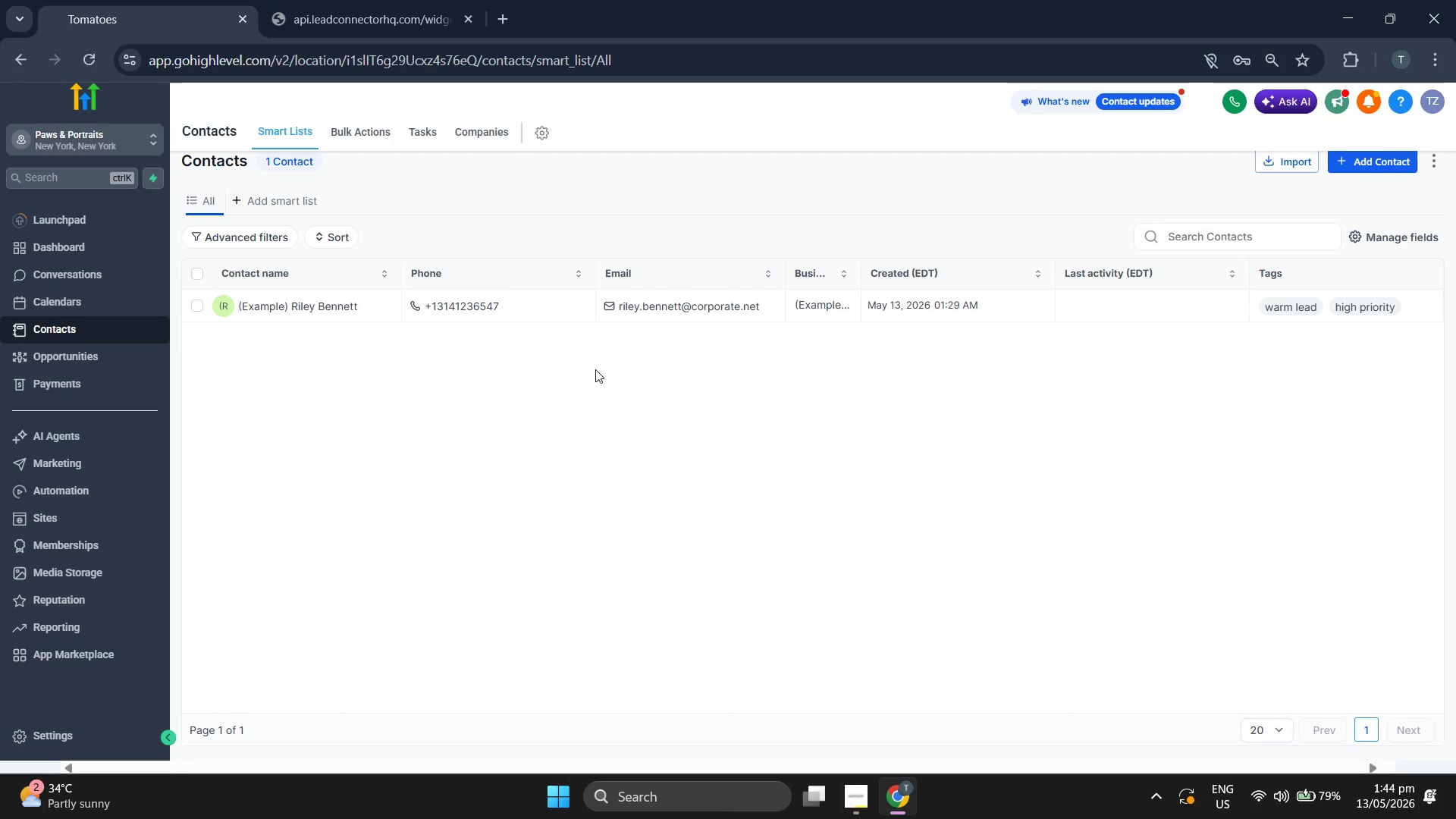 
wait(6.23)
 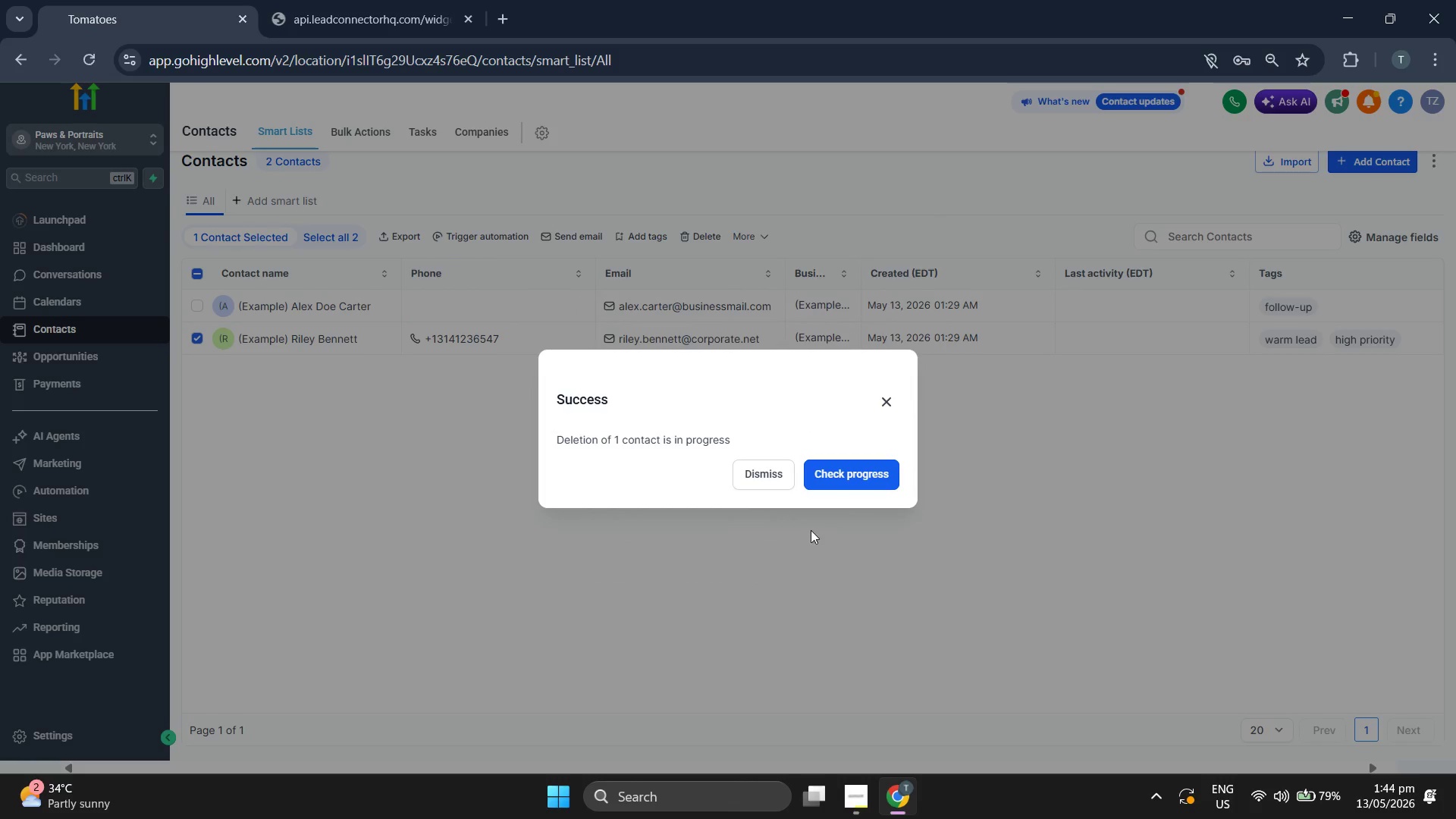 
left_click([355, 127])
 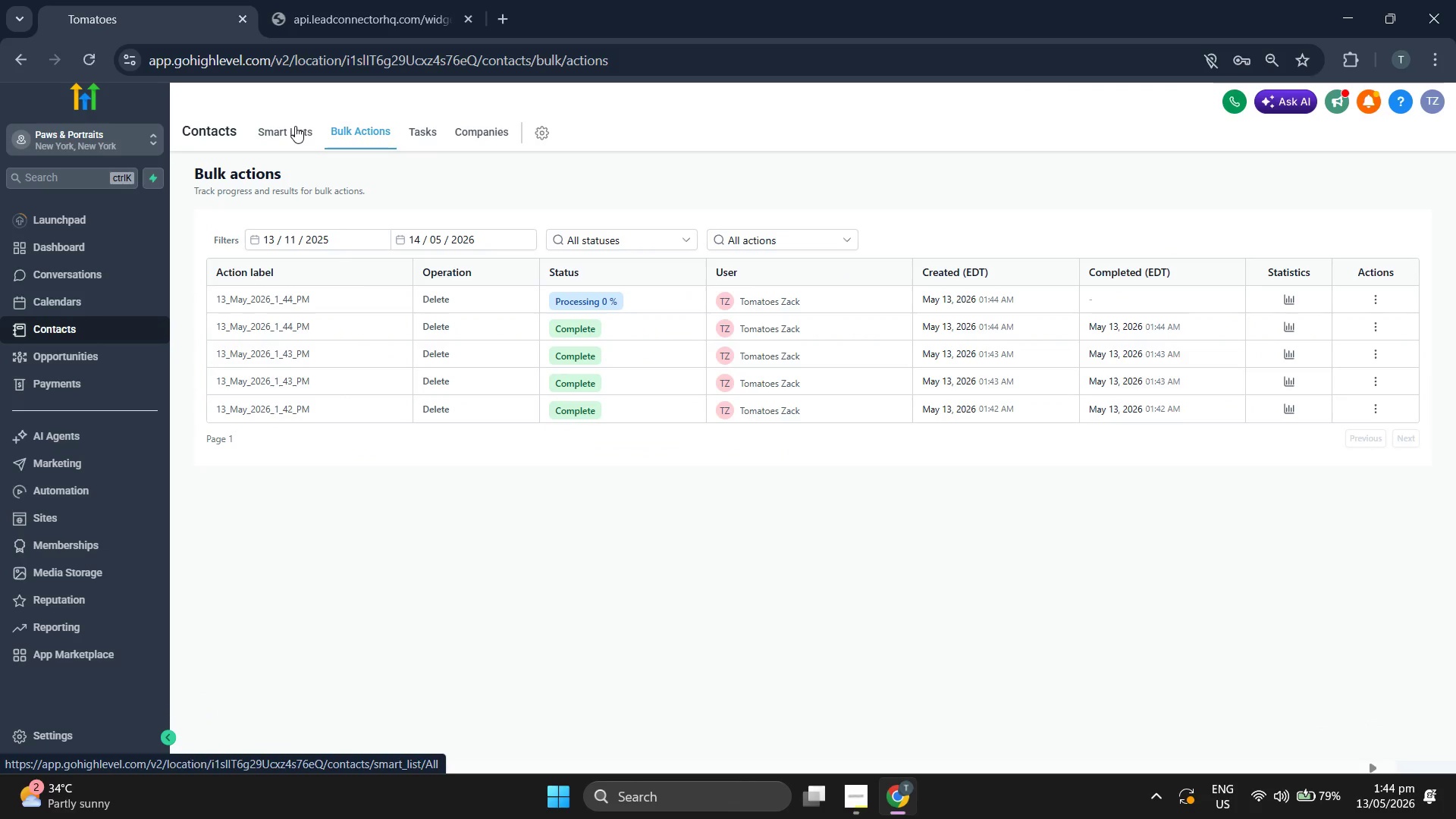 
wait(7.05)
 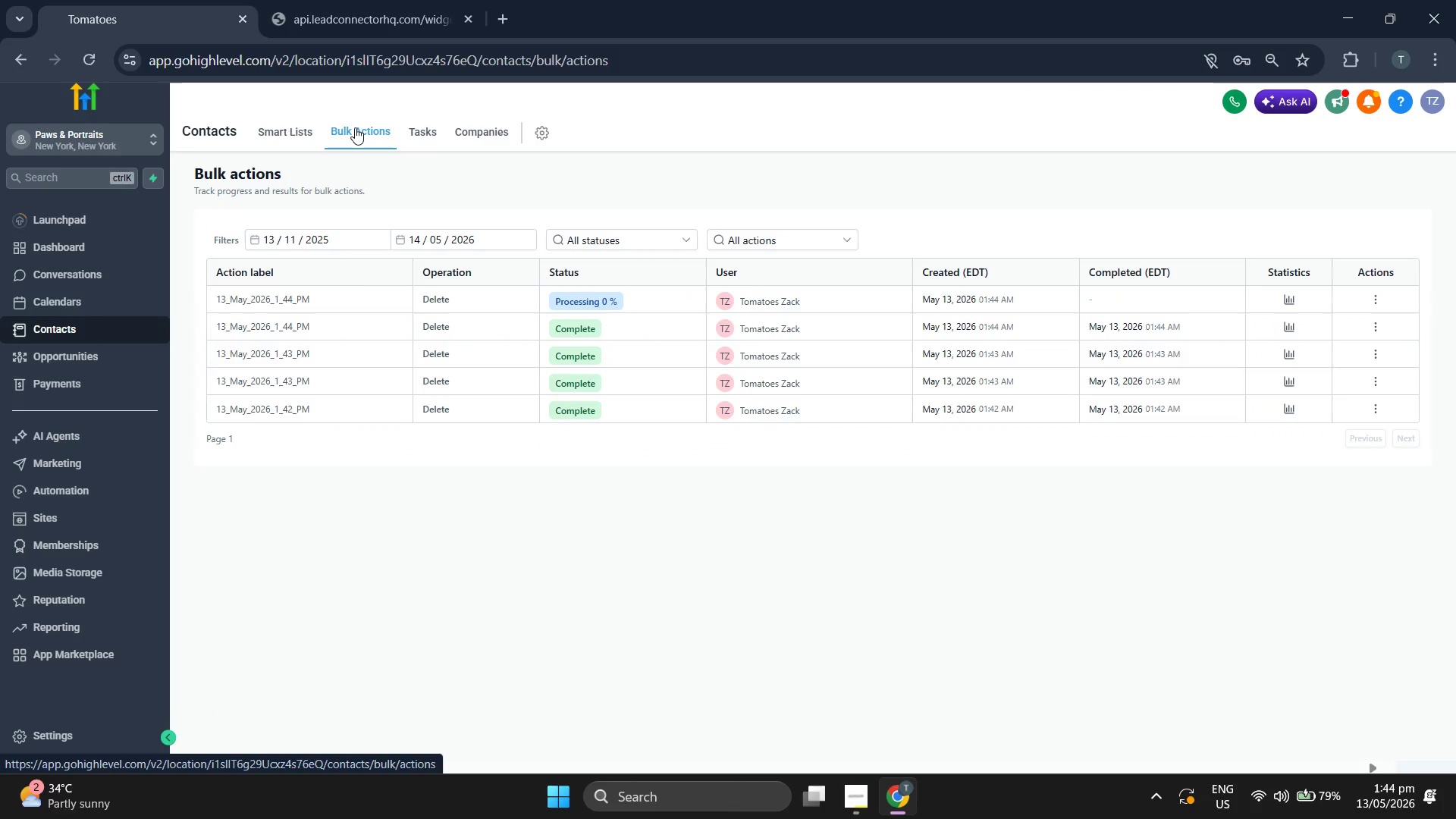 
left_click([295, 126])
 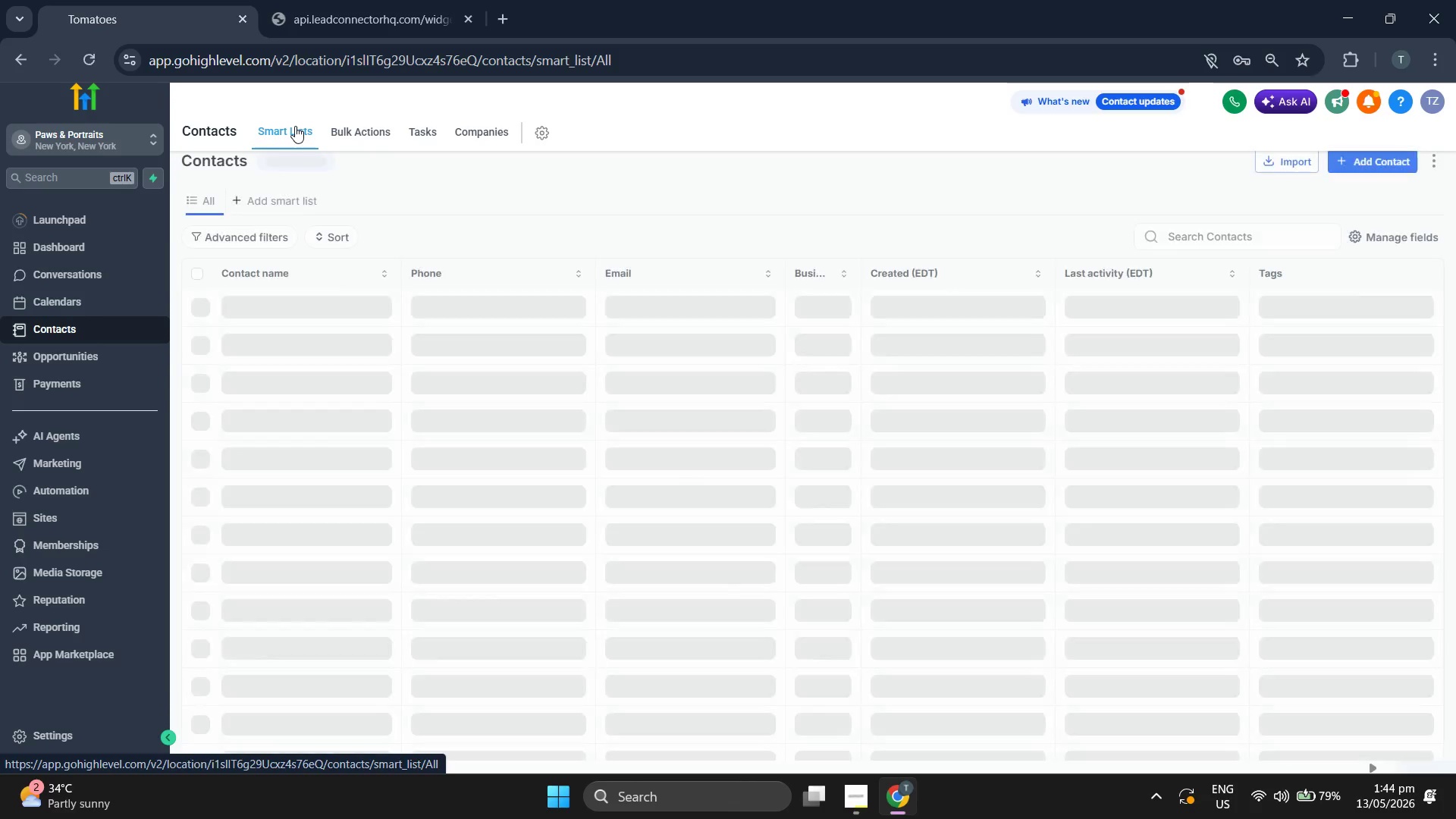 
left_click([366, 128])
 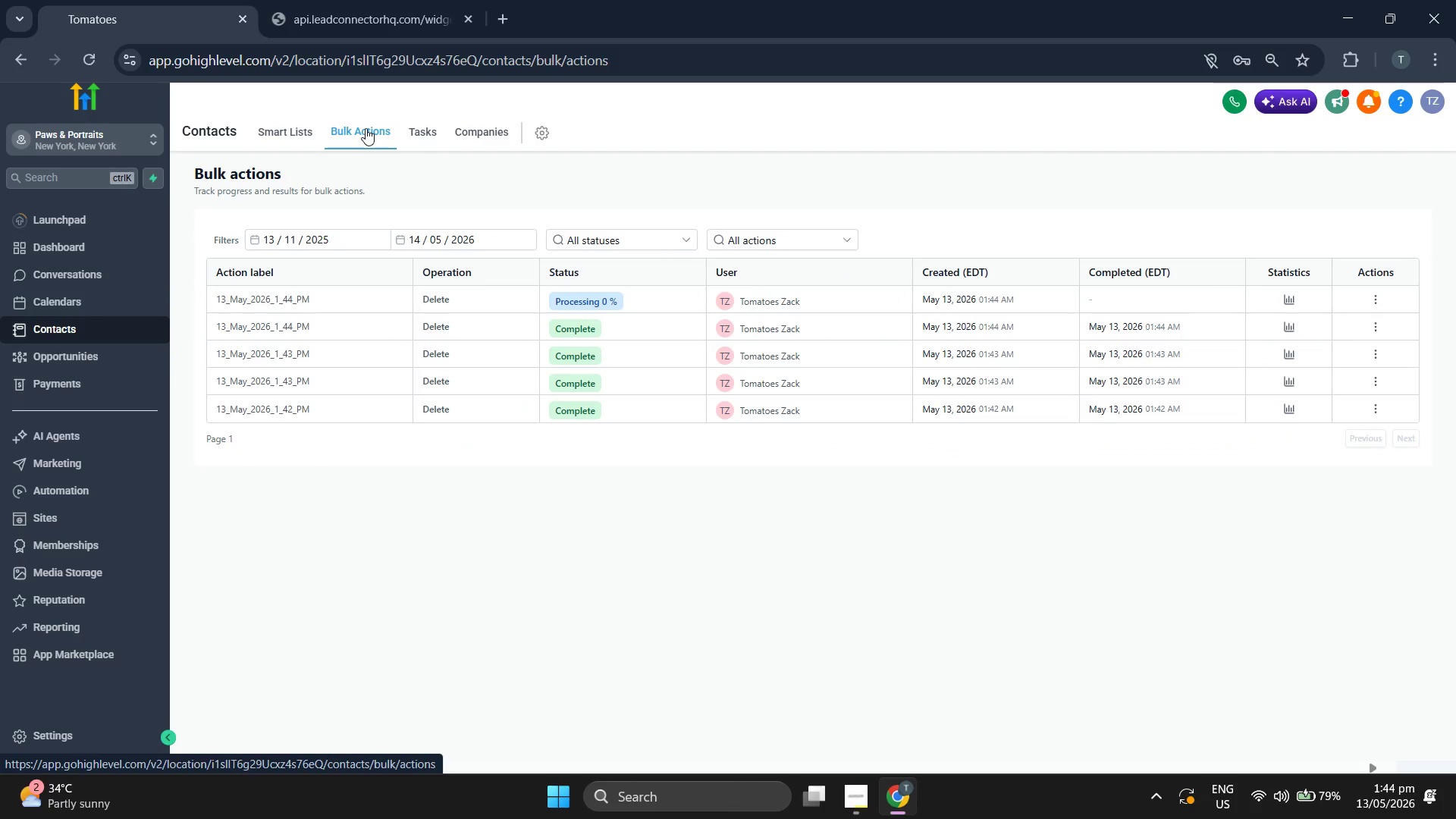 
left_click([306, 133])
 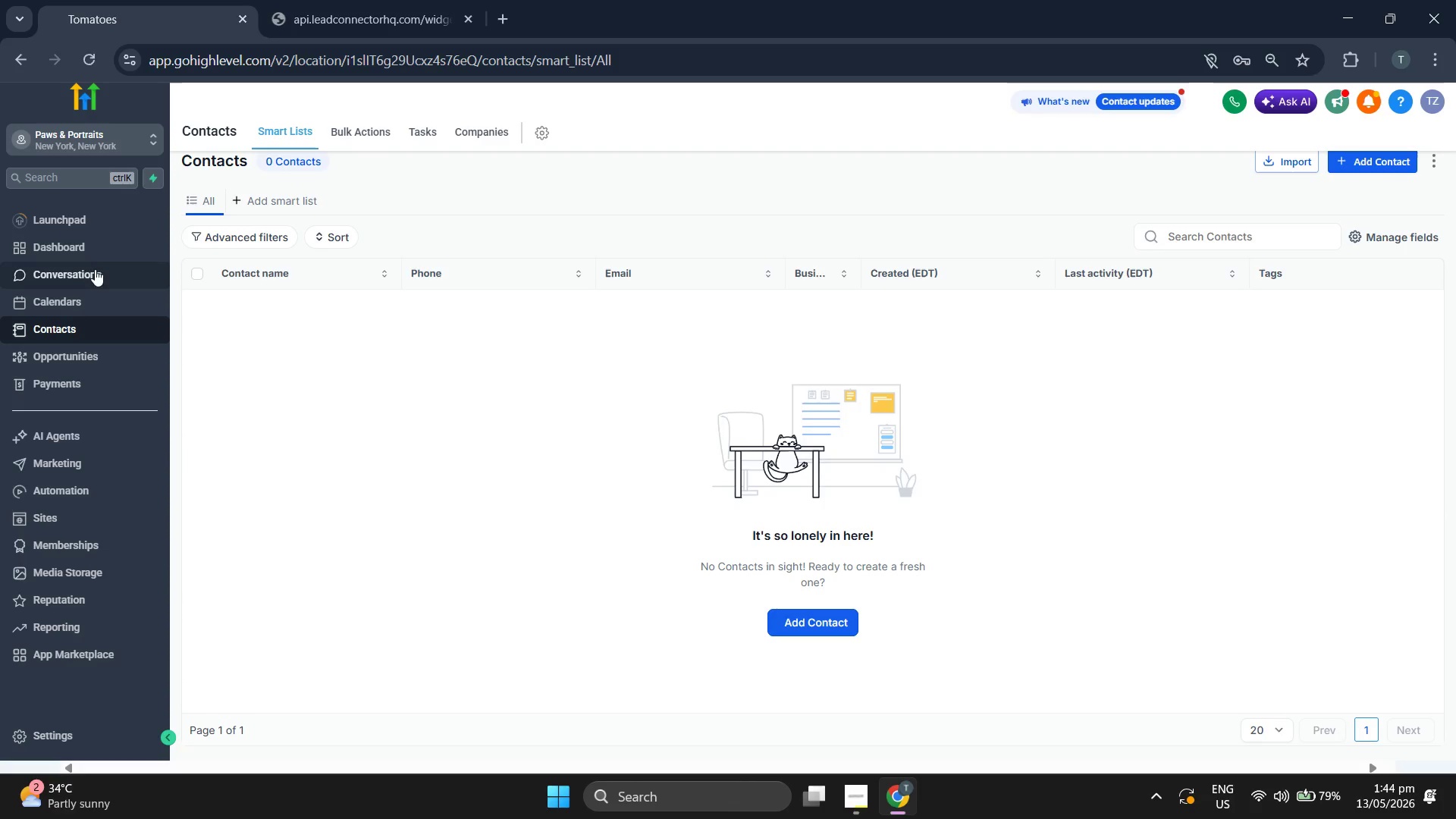 
left_click([99, 246])
 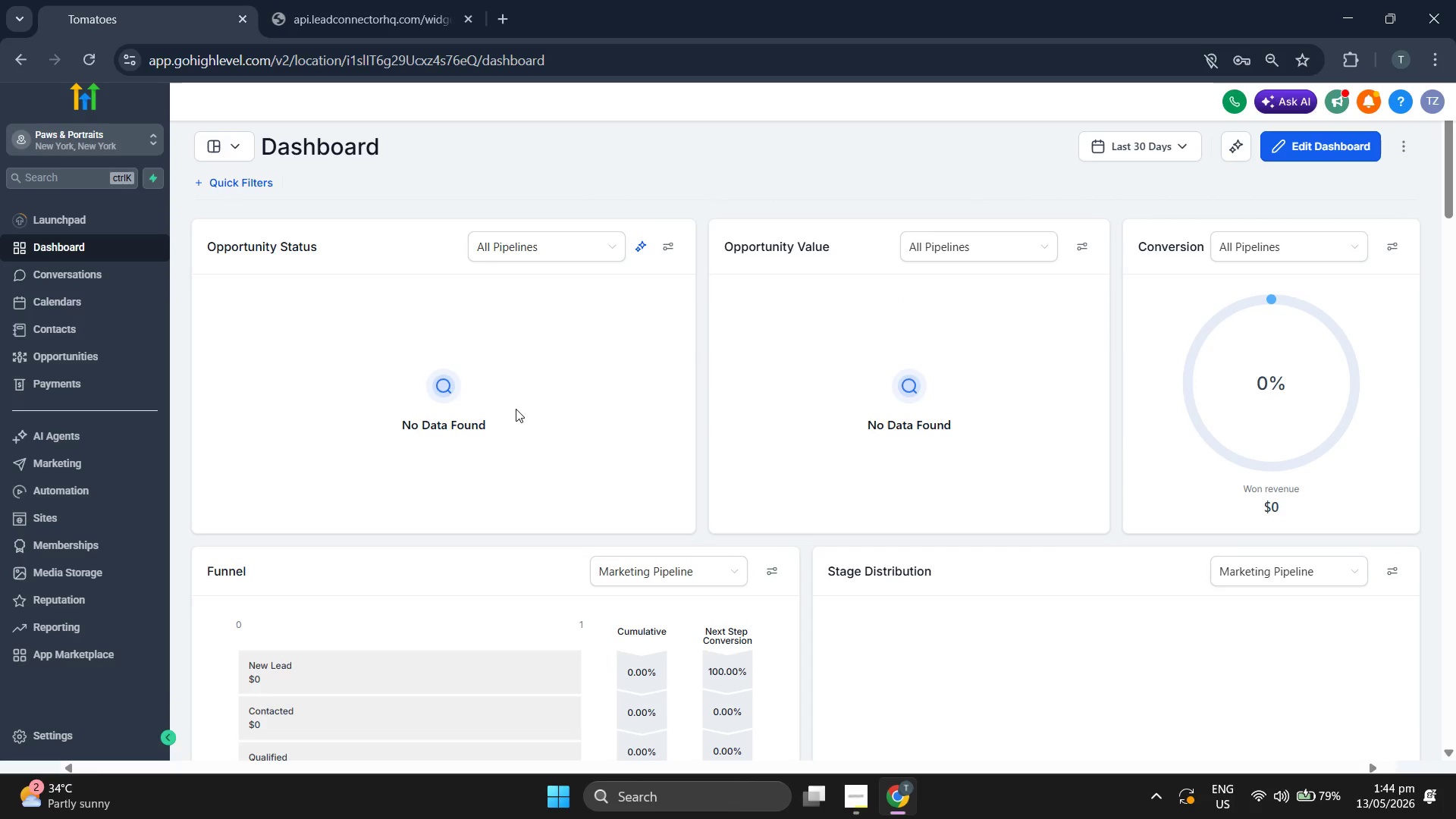 
wait(5.69)
 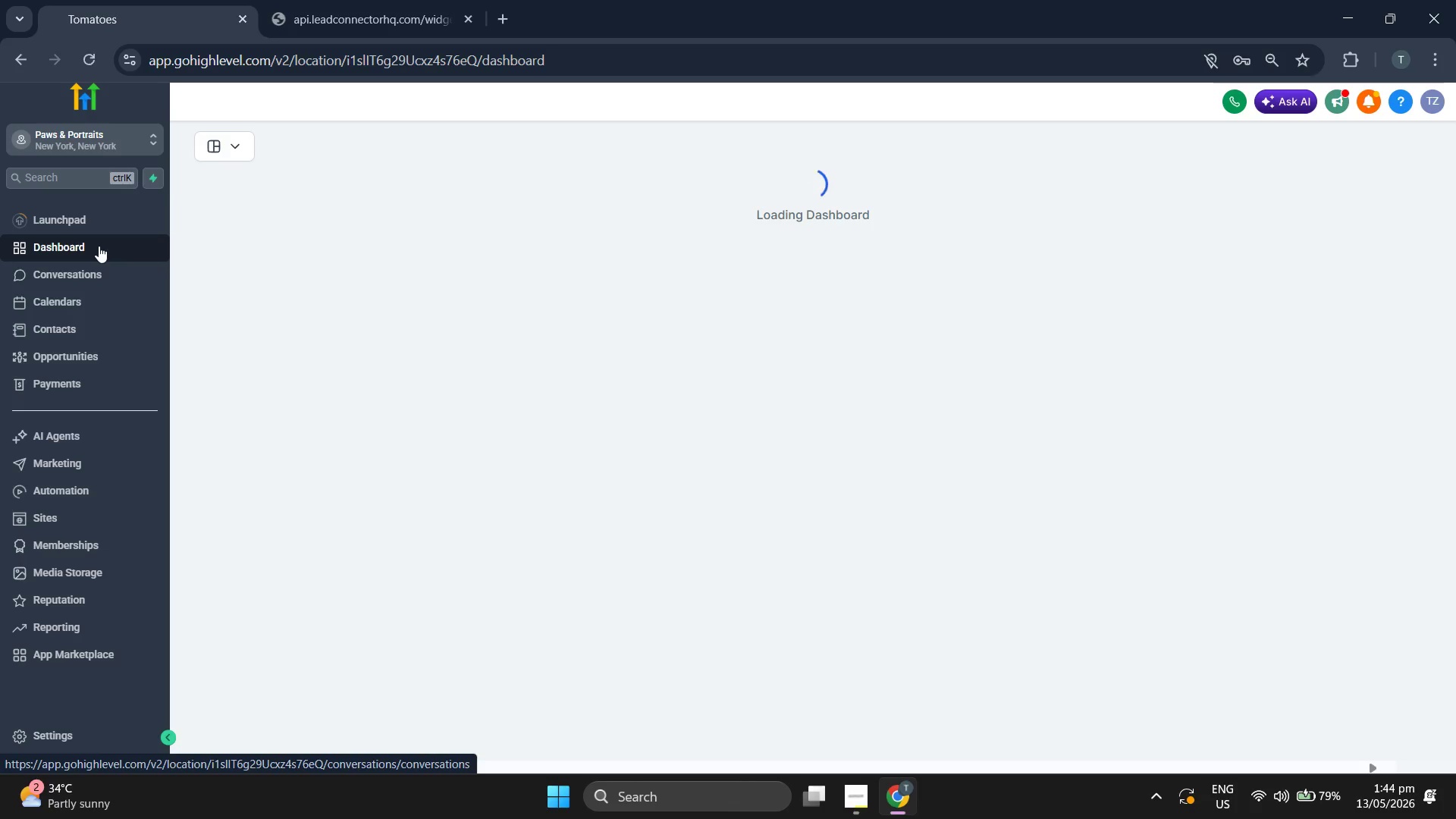 
scroll: coordinate [817, 325], scroll_direction: down, amount: 5.0
 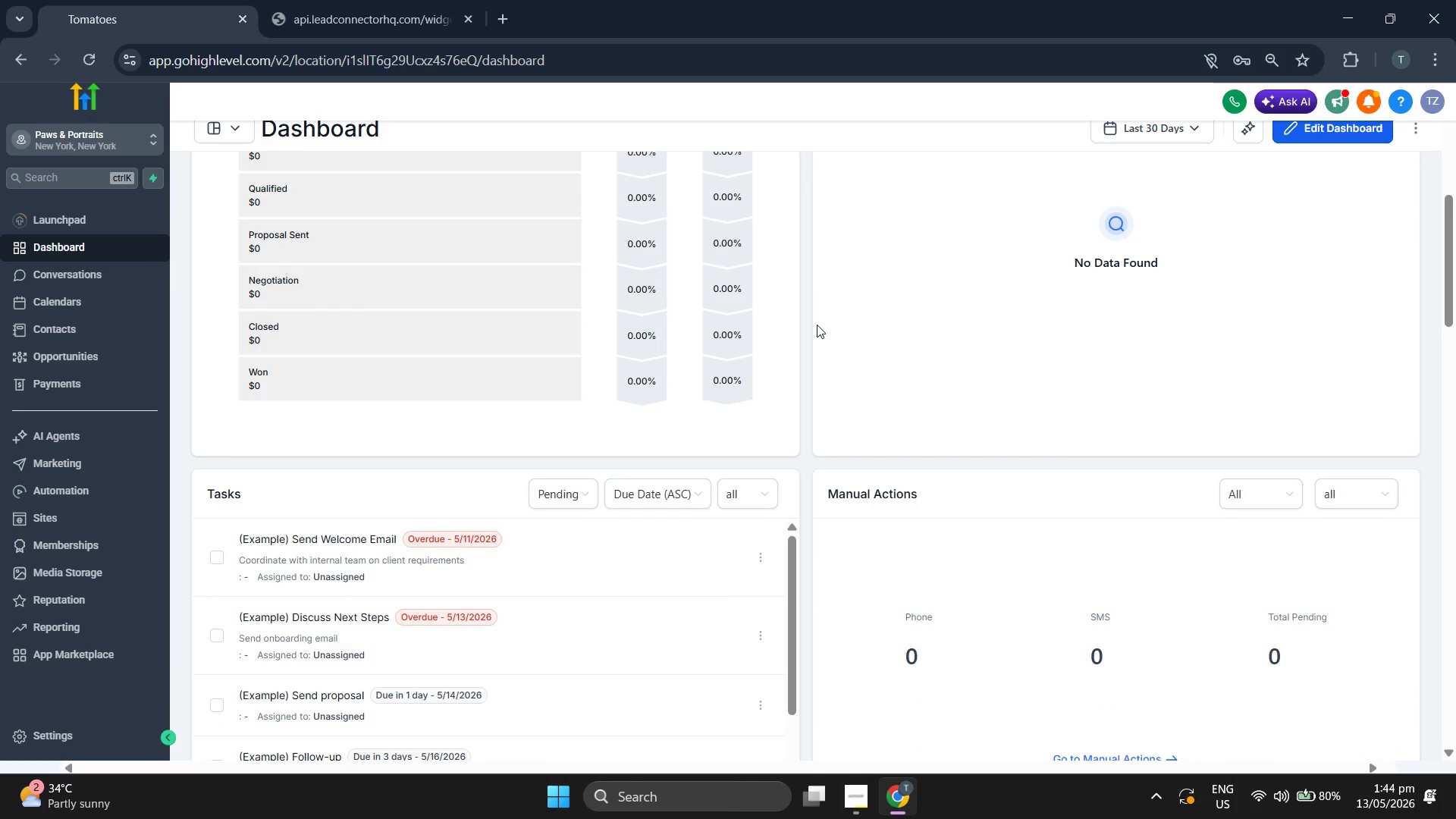 
scroll: coordinate [817, 325], scroll_direction: down, amount: 5.0
 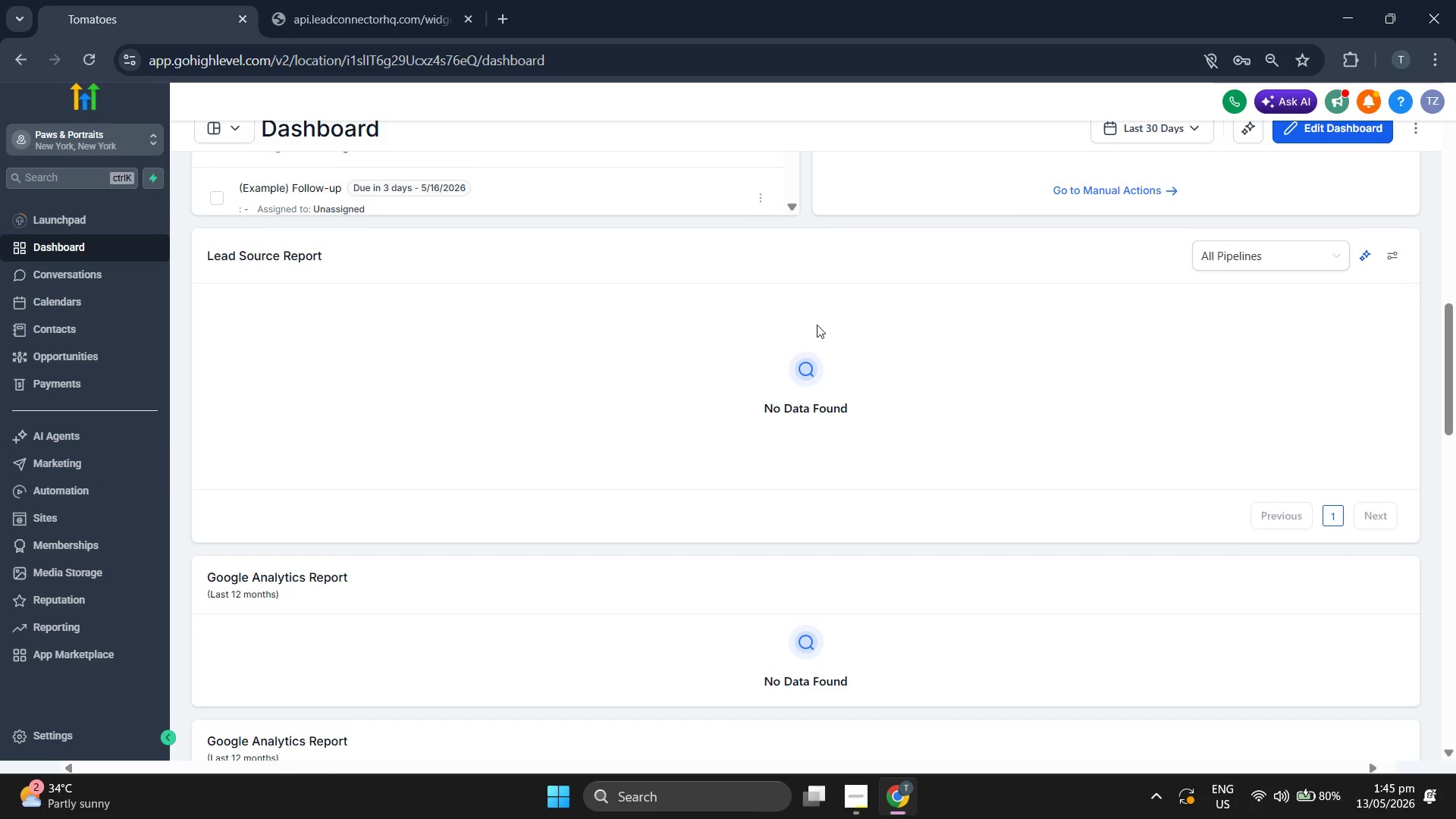 
scroll: coordinate [817, 325], scroll_direction: down, amount: 5.0
 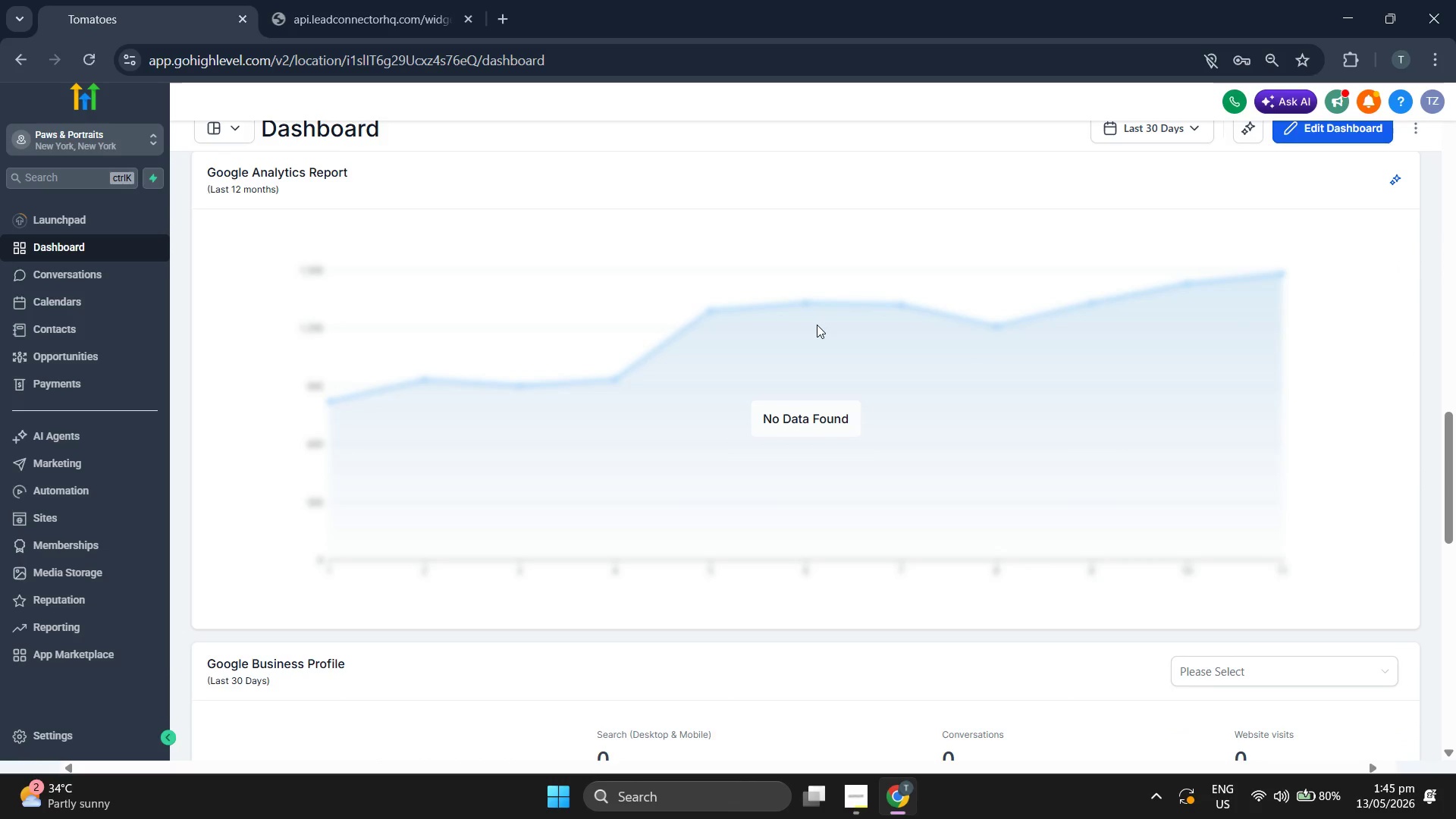 
scroll: coordinate [817, 325], scroll_direction: down, amount: 1.0
 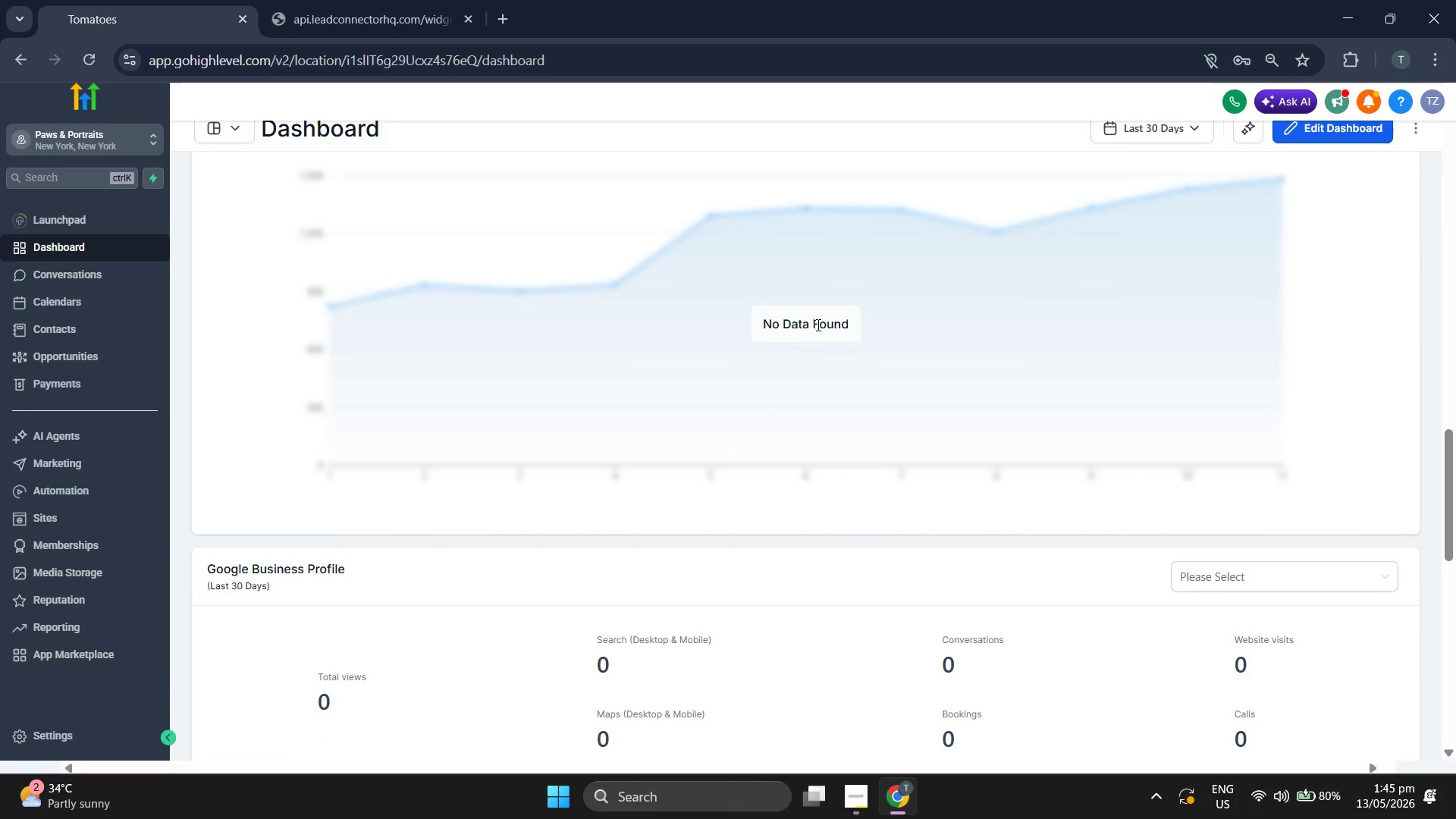 
scroll: coordinate [804, 347], scroll_direction: up, amount: 19.0
 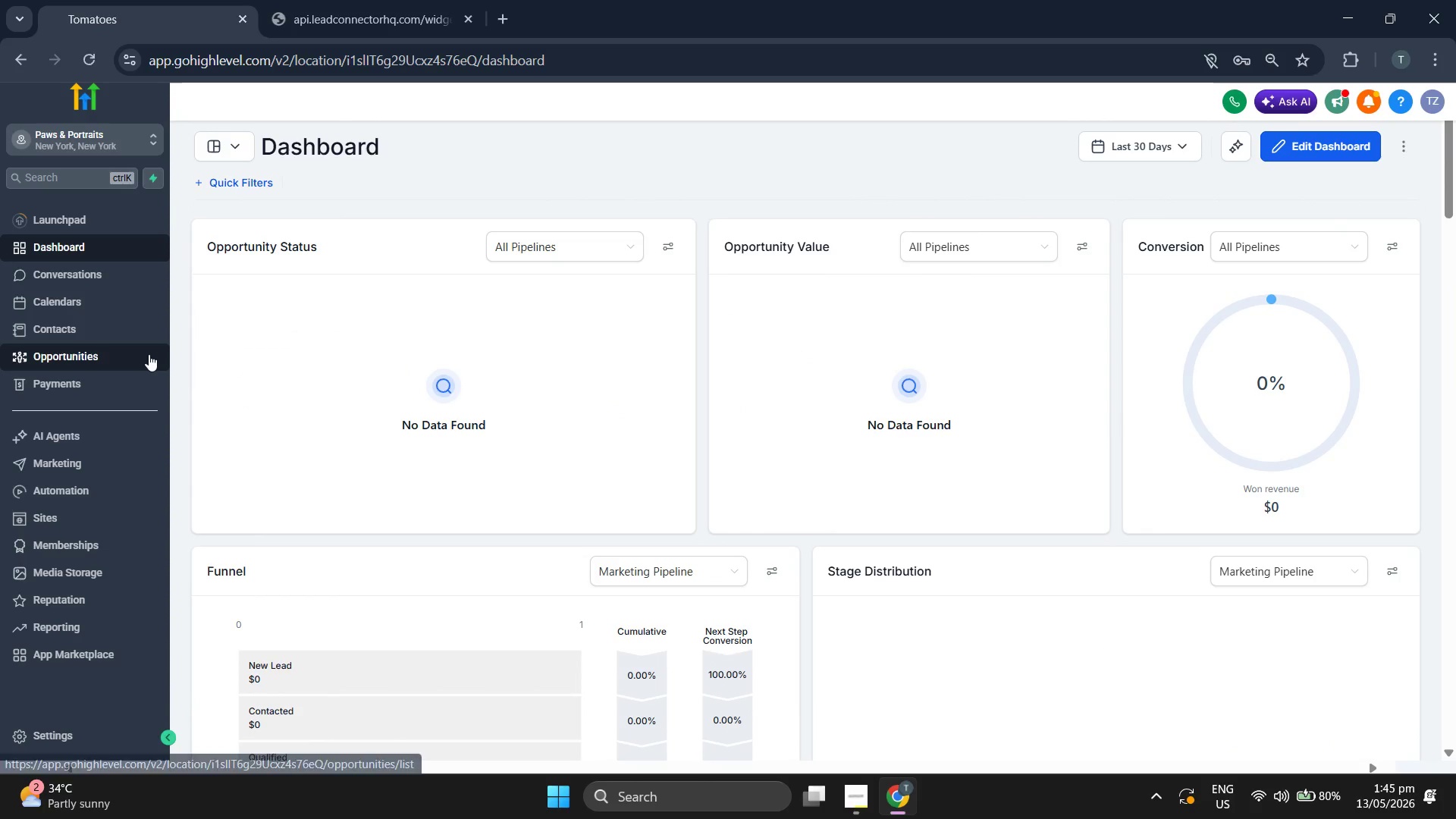 
left_click([149, 354])
 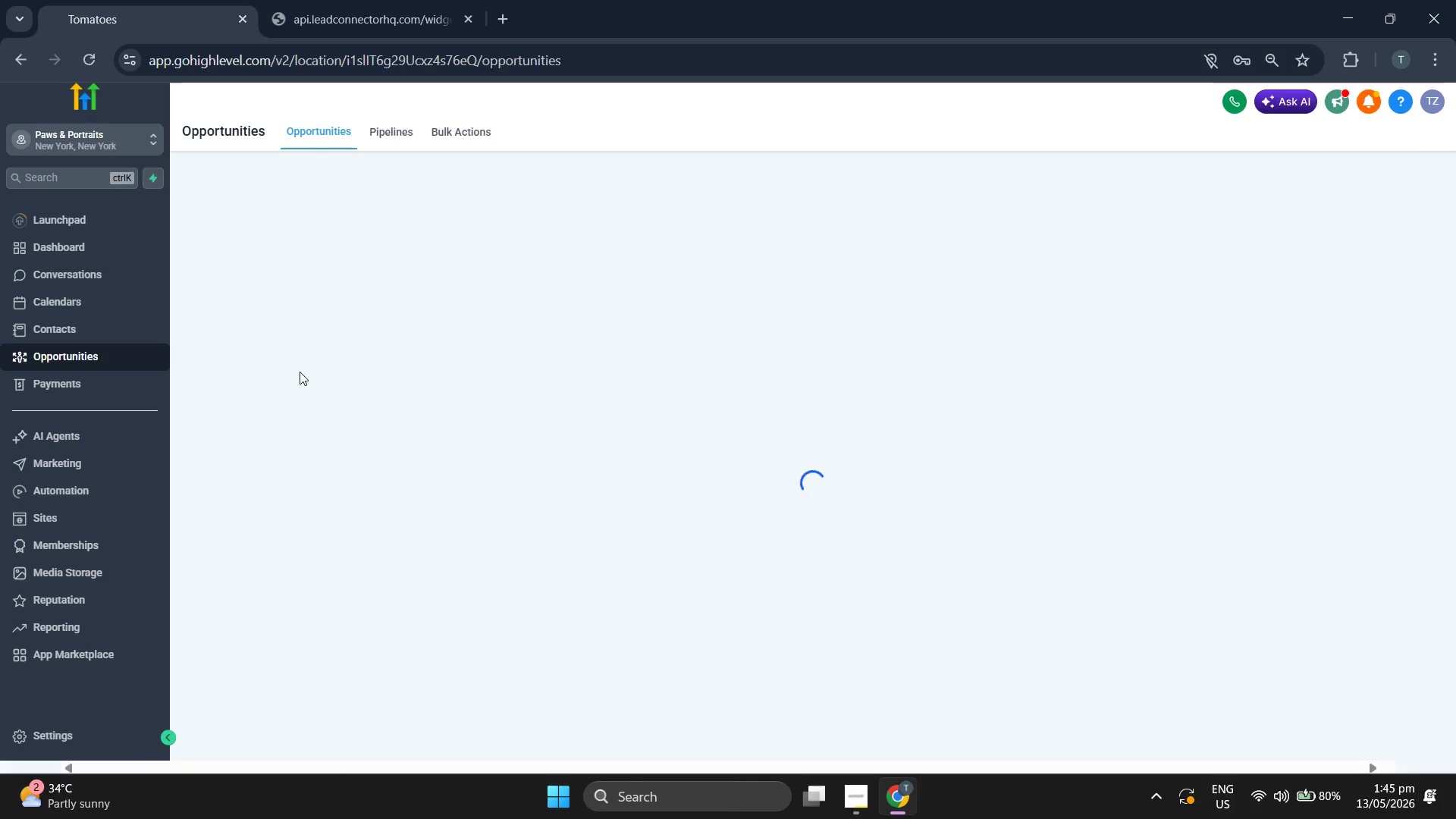 
wait(9.08)
 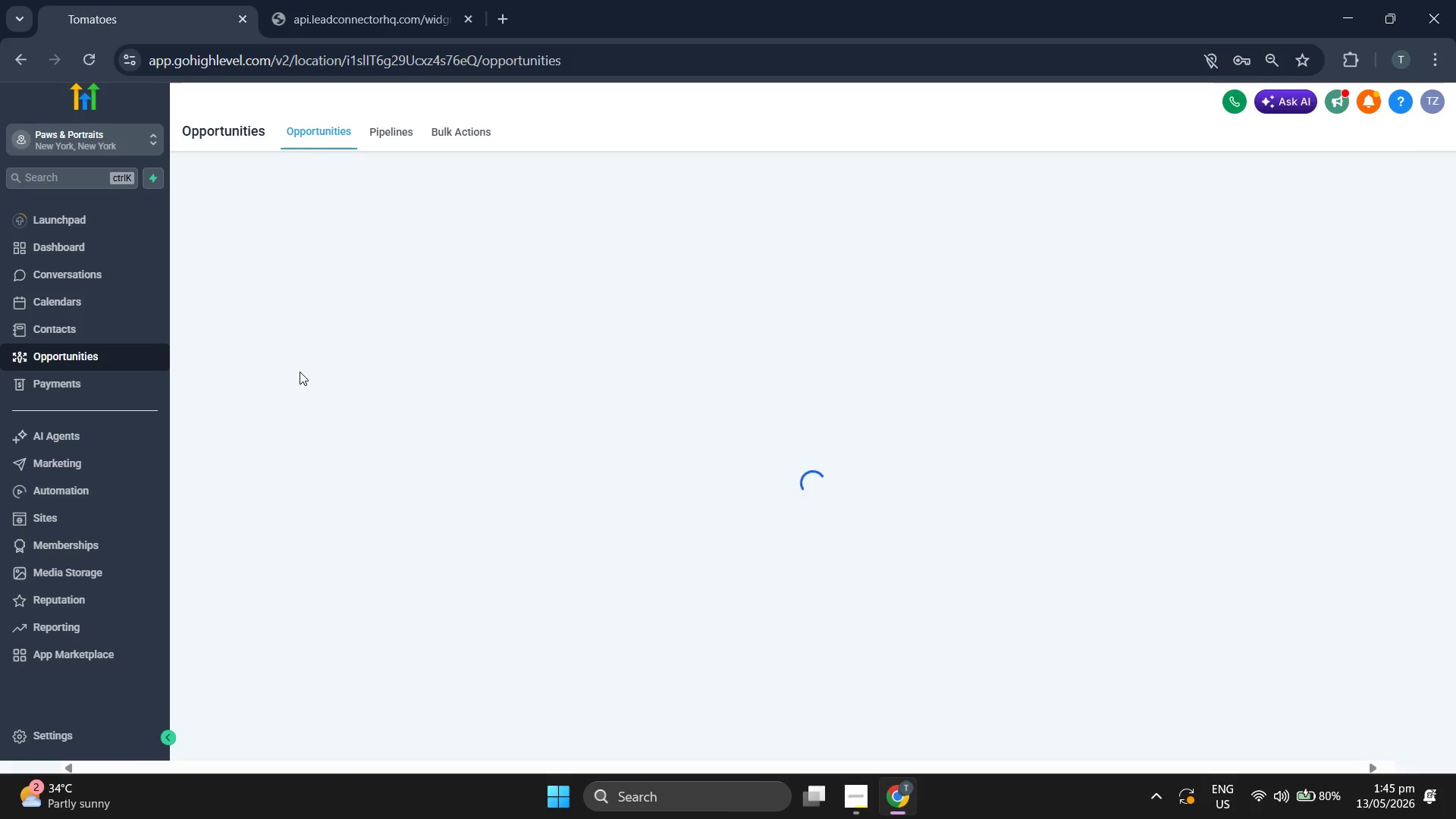 
left_click([376, 134])
 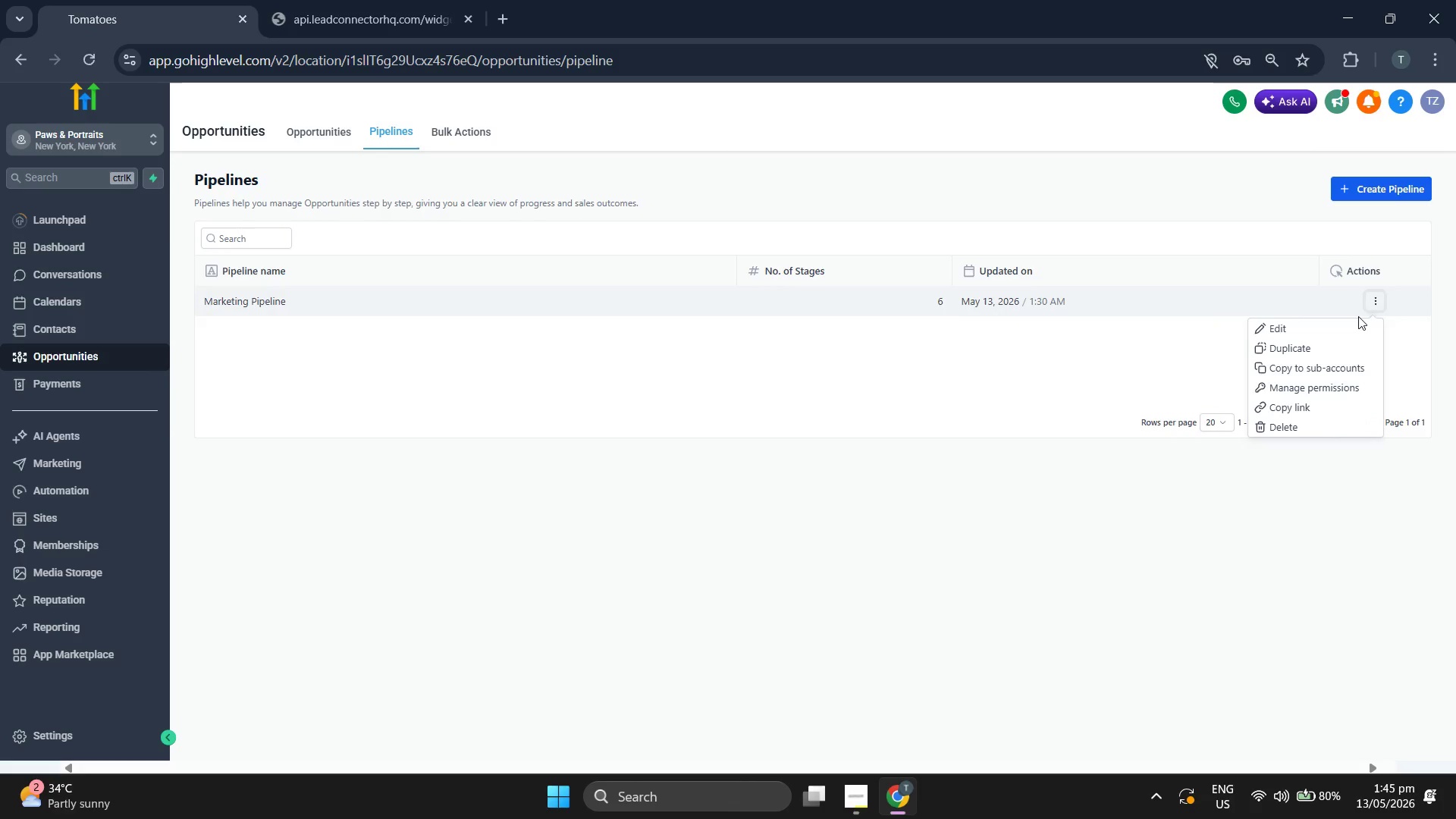 
wait(5.86)
 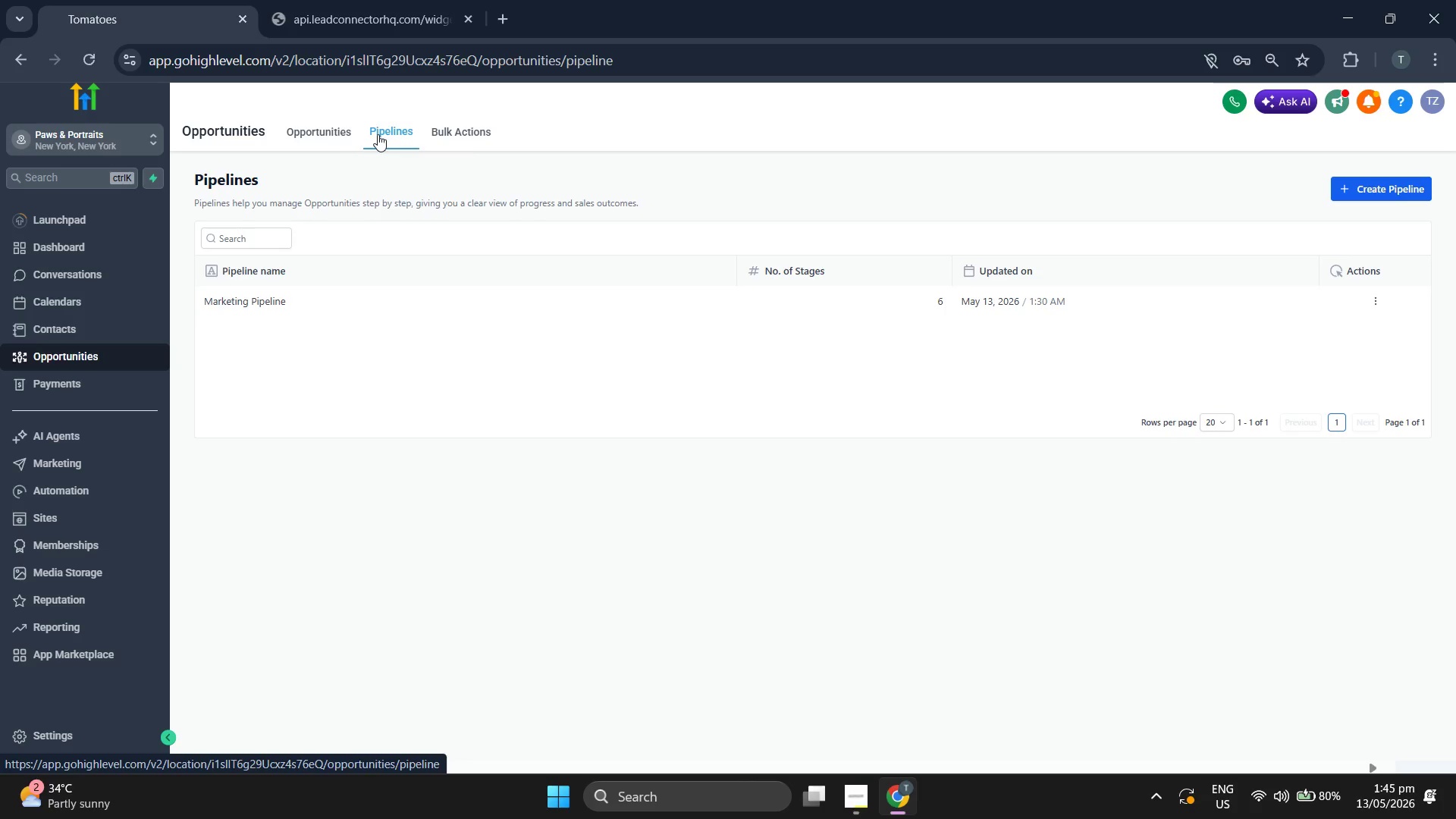 
left_click([1321, 318])
 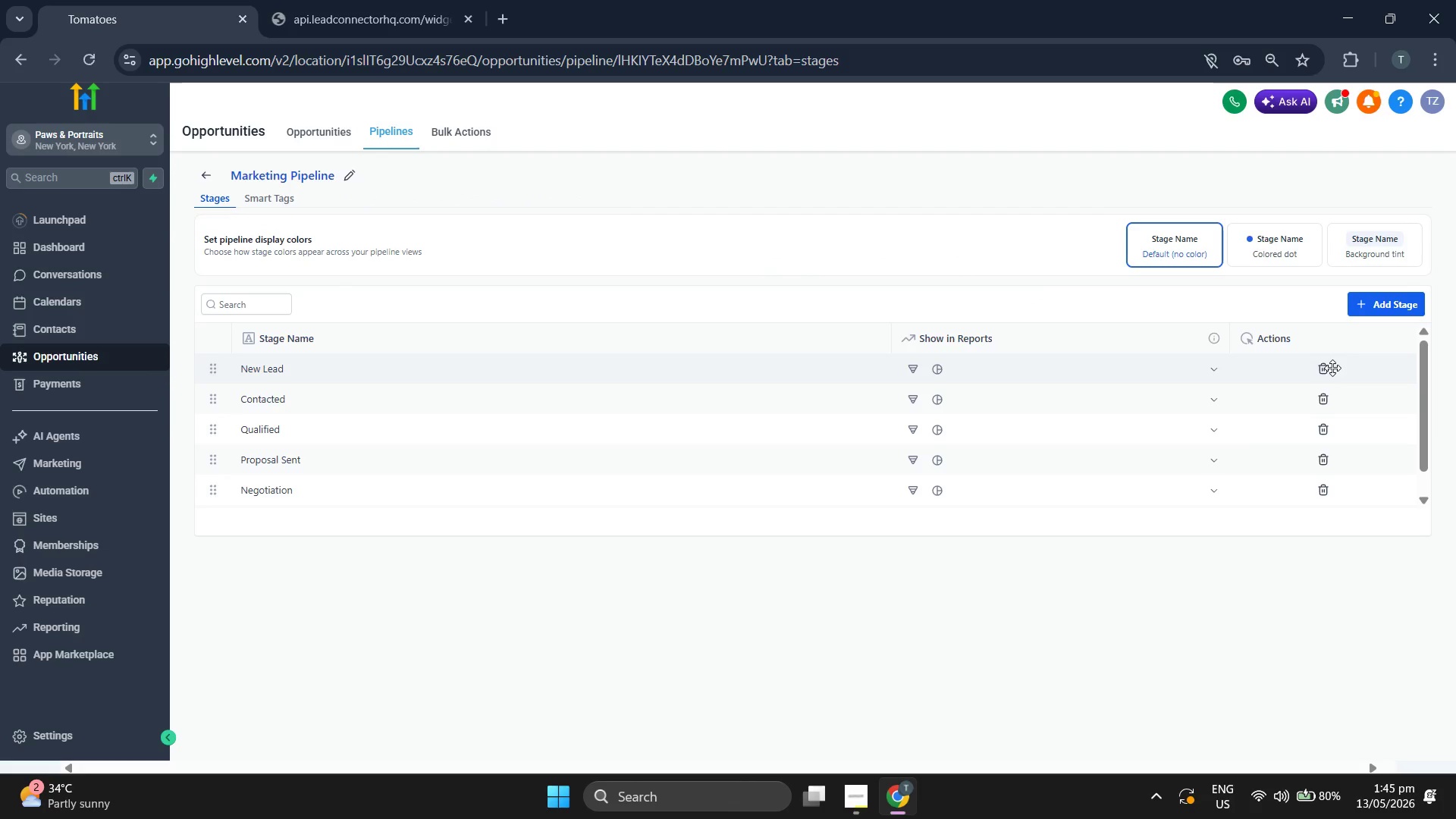 
left_click([1322, 366])
 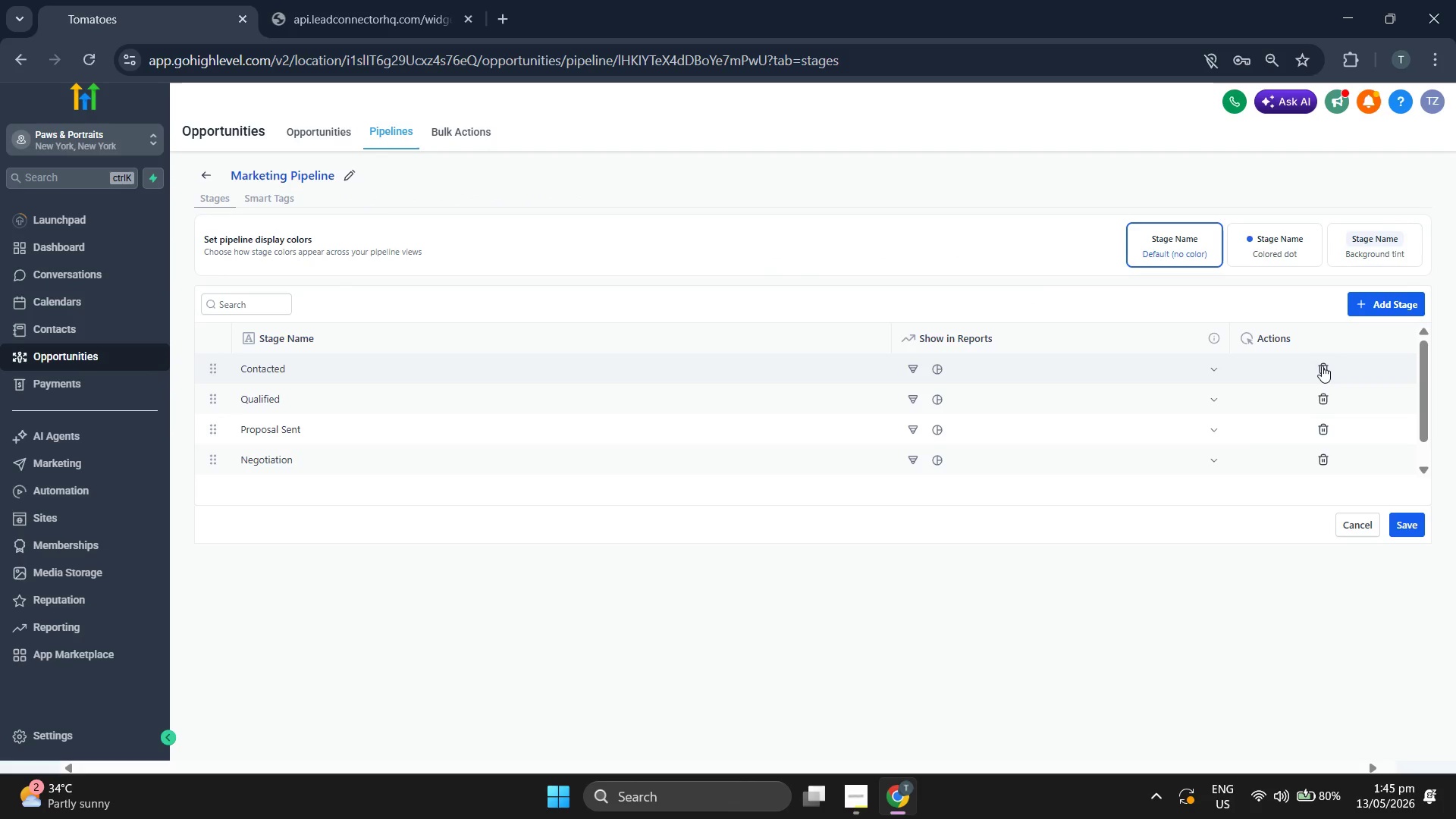 
left_click([1322, 366])
 